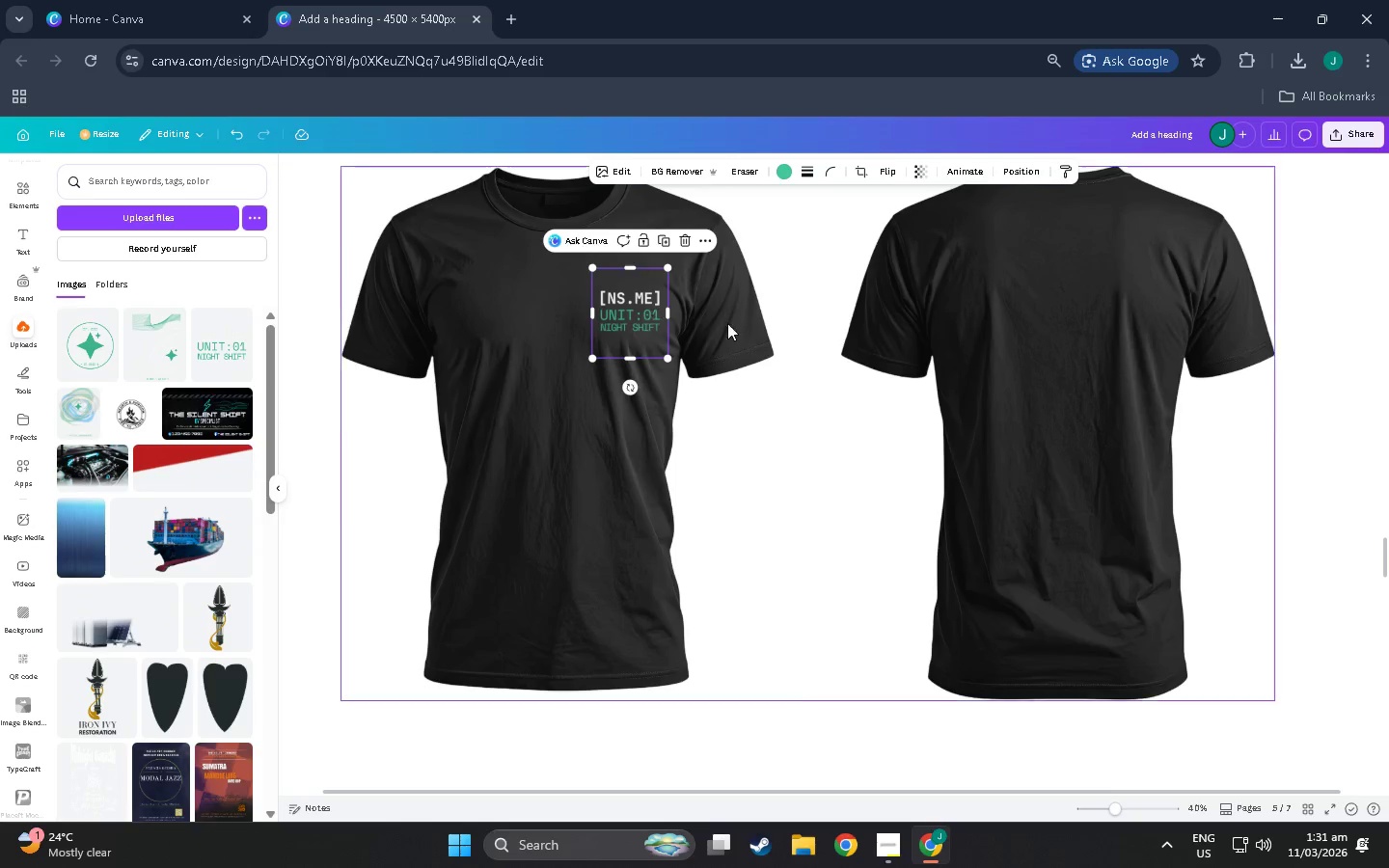 
left_click([750, 325])
 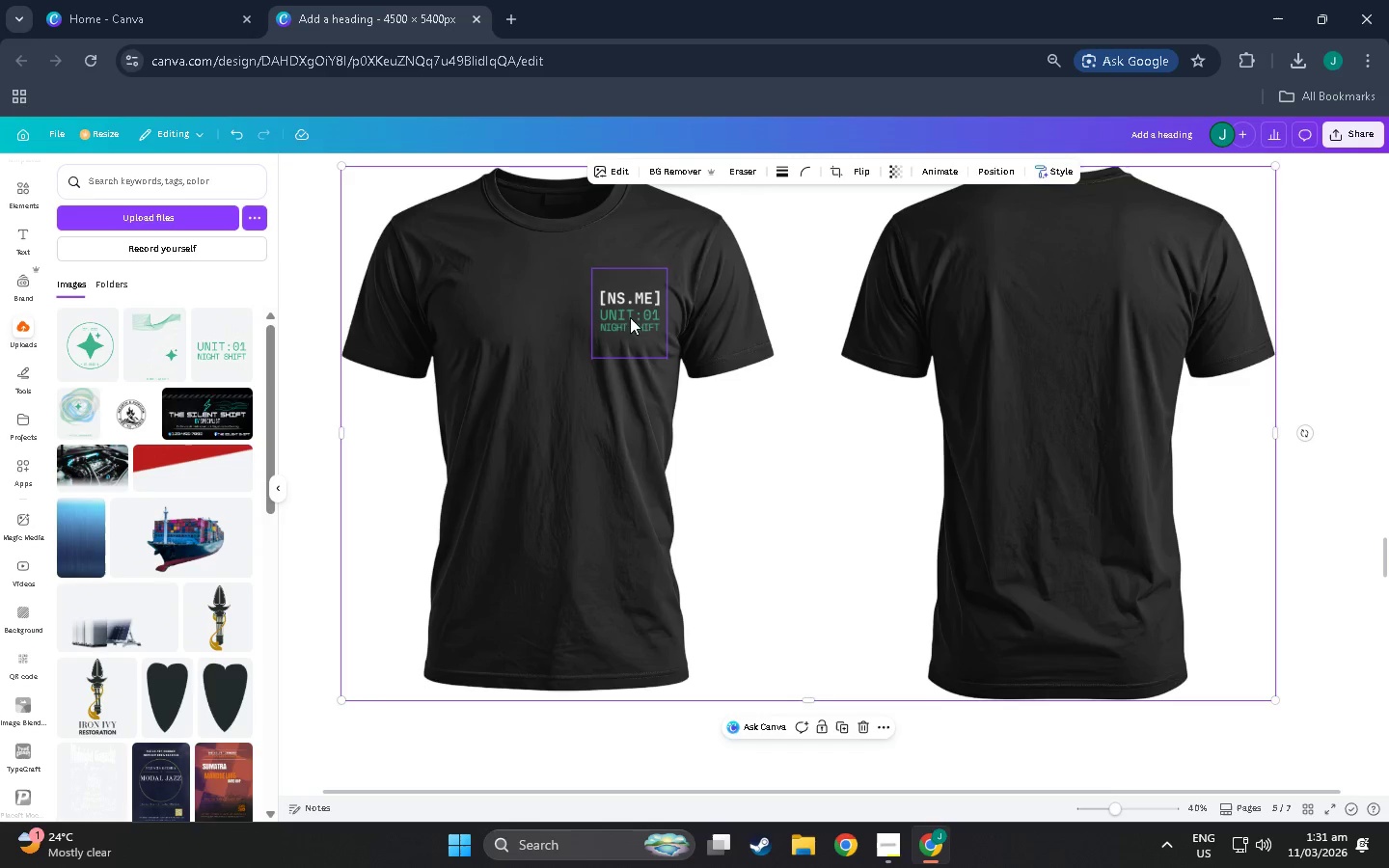 
left_click_drag(start_coordinate=[631, 308], to_coordinate=[636, 307])
 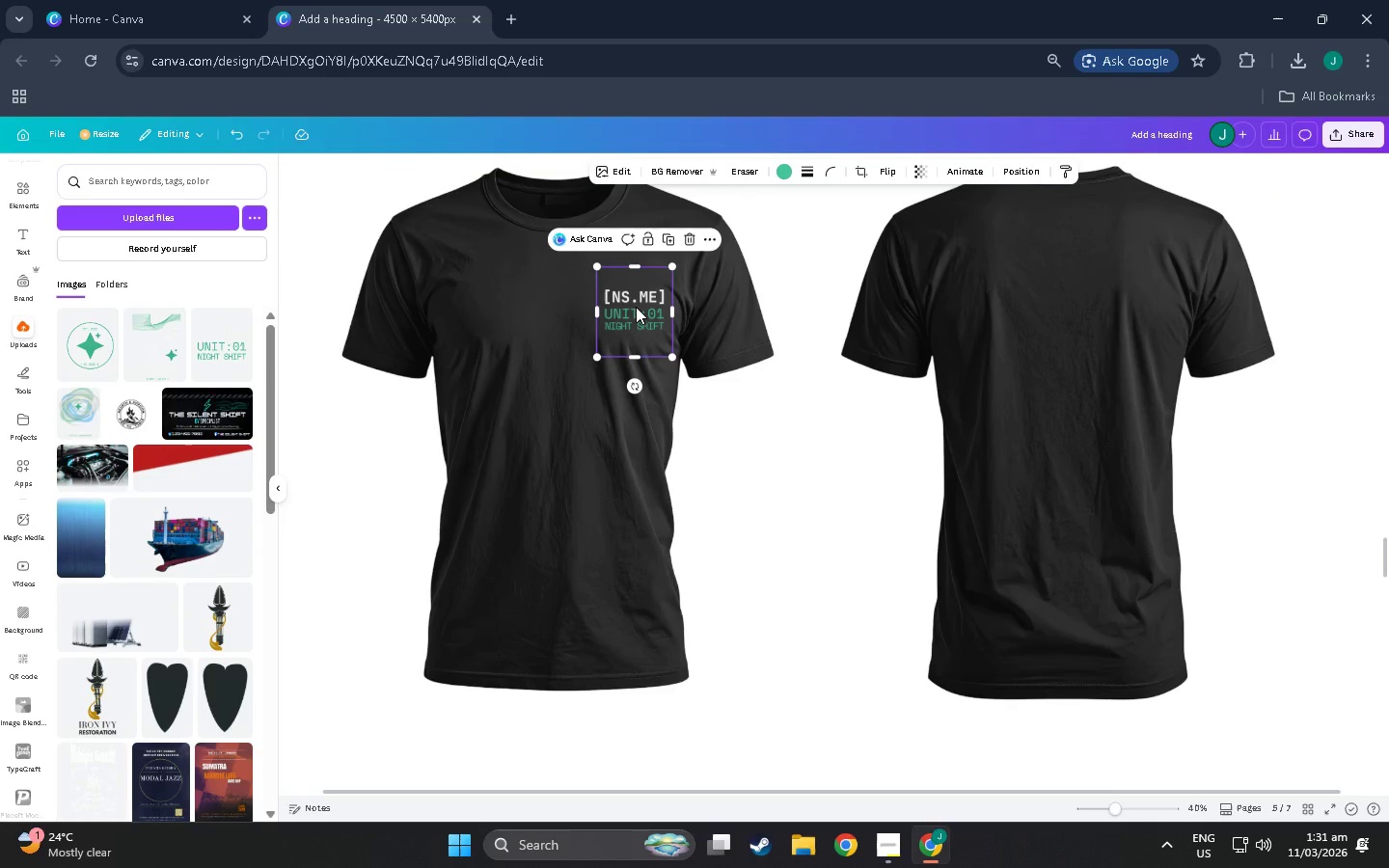 
left_click([636, 307])
 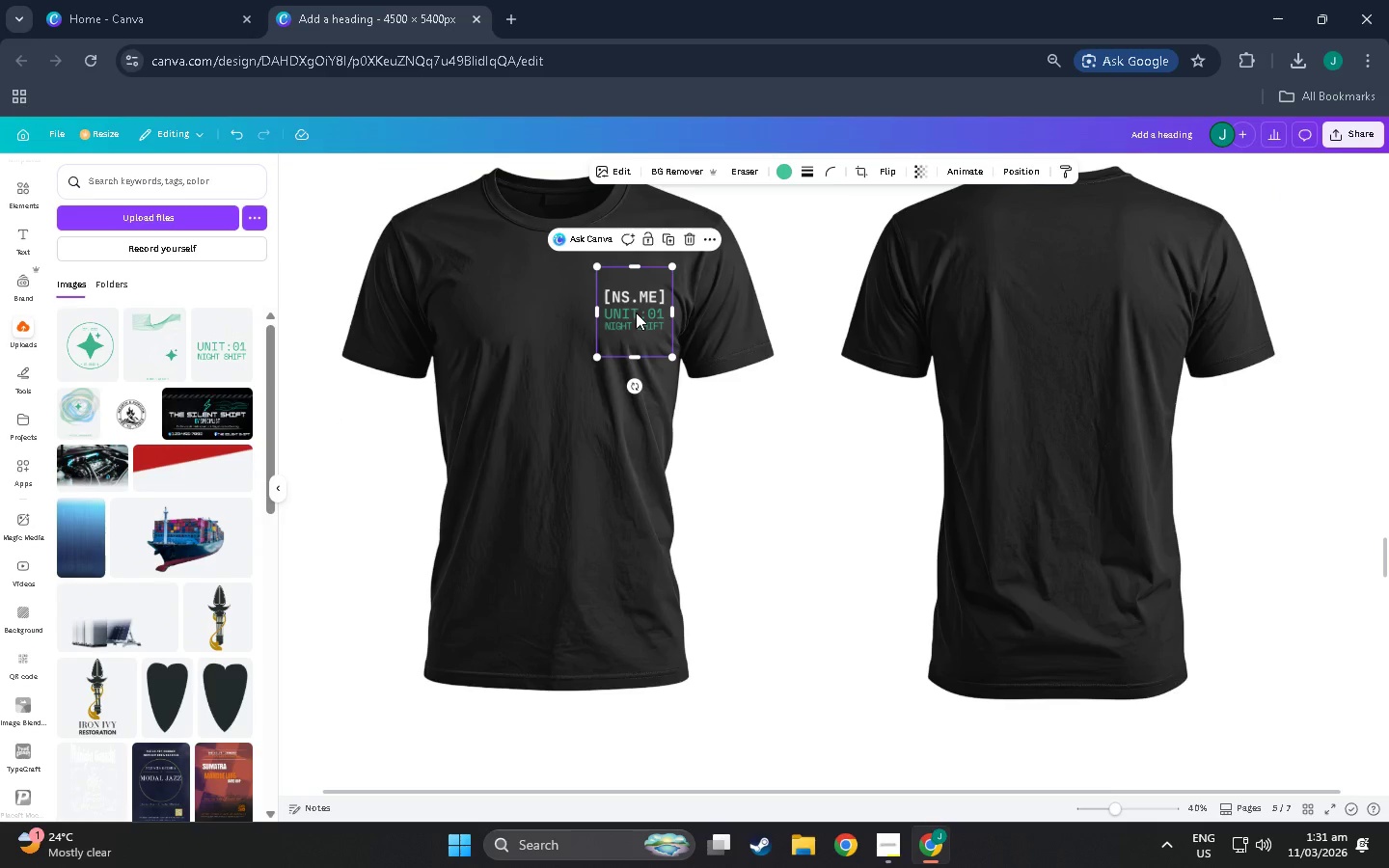 
hold_key(key=ControlLeft, duration=0.5)
 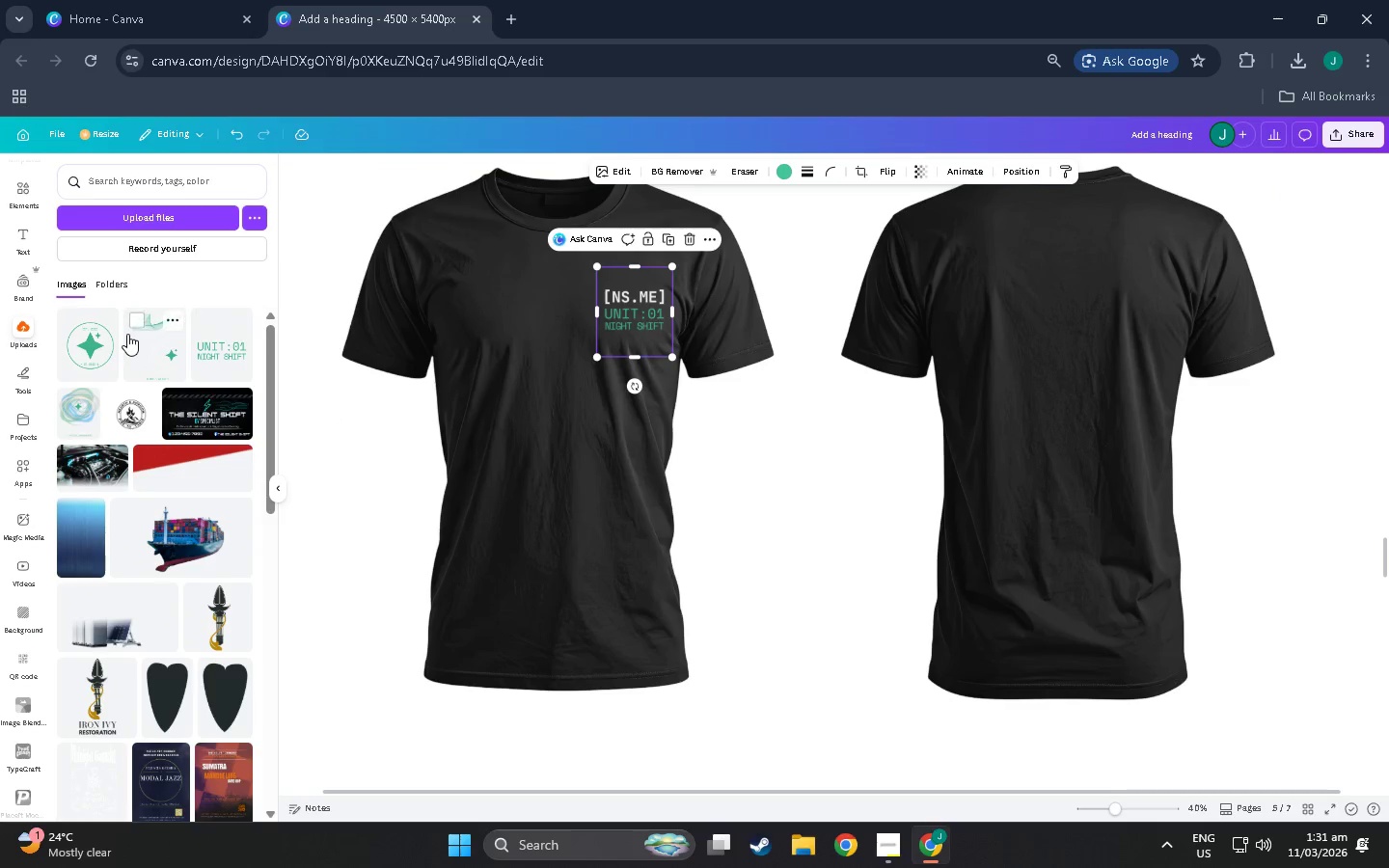 
left_click([127, 334])
 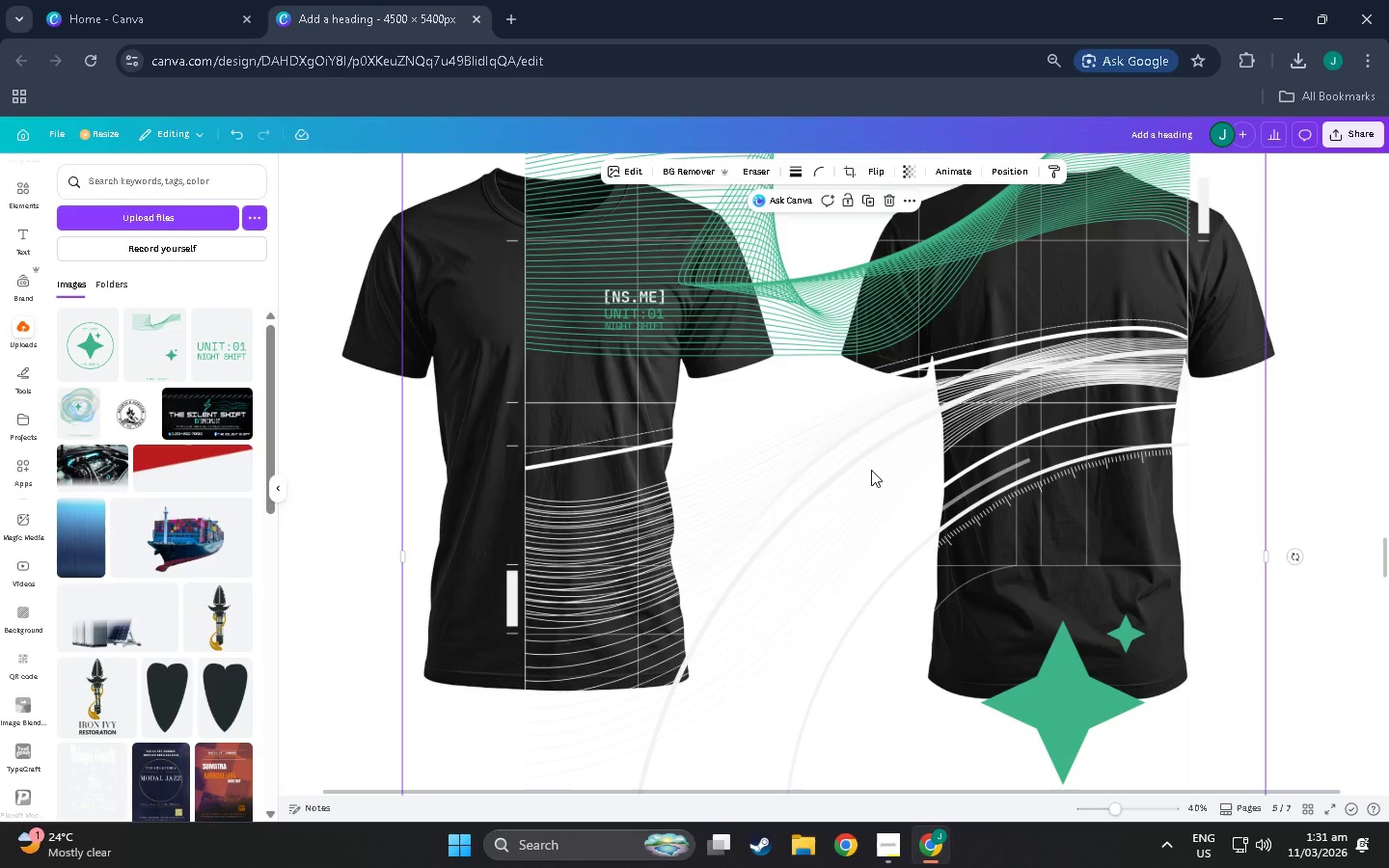 
left_click_drag(start_coordinate=[776, 508], to_coordinate=[1013, 453])
 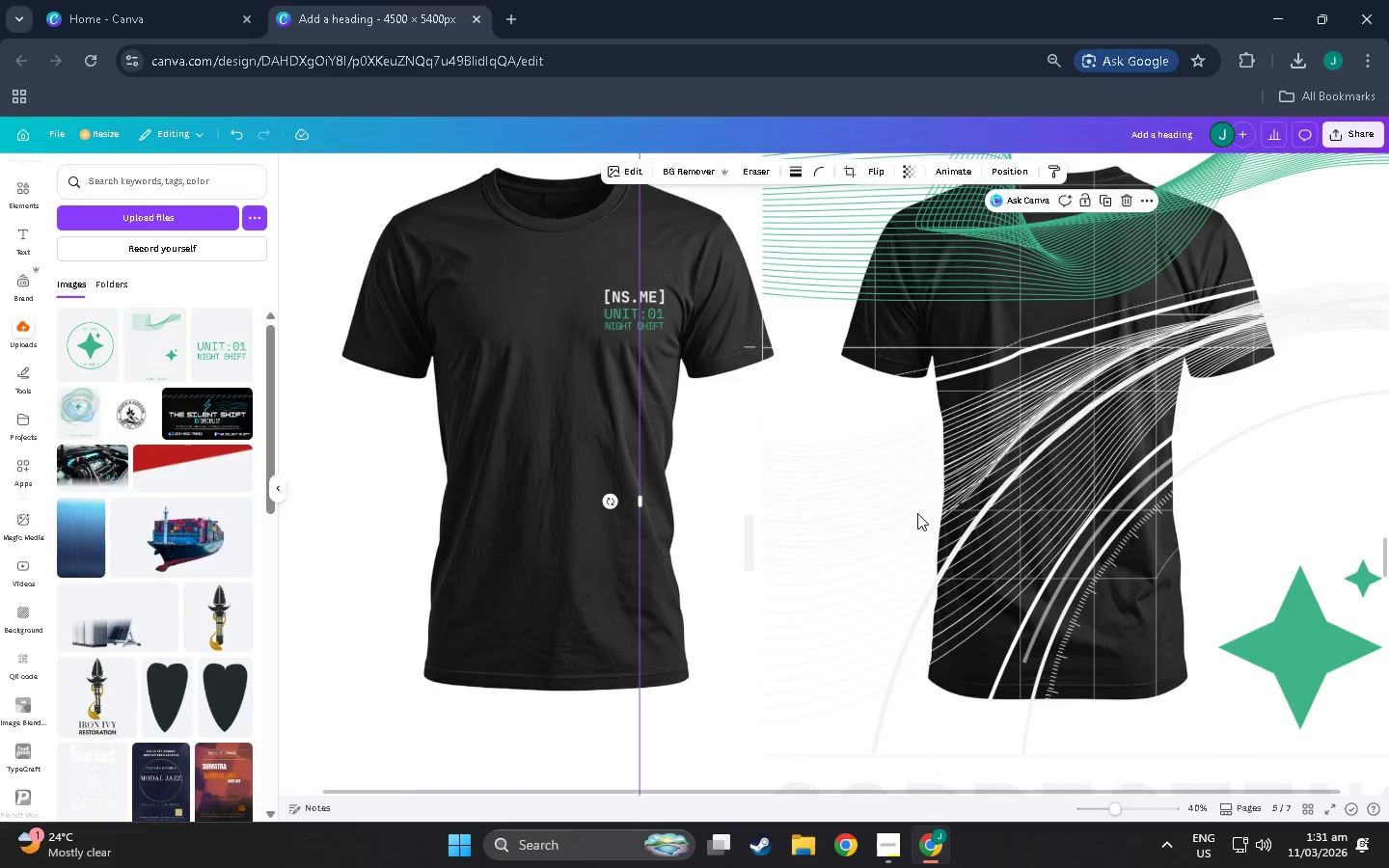 
hold_key(key=ControlLeft, duration=1.0)
scroll: coordinate [894, 582], scroll_direction: down, amount: 14.0
 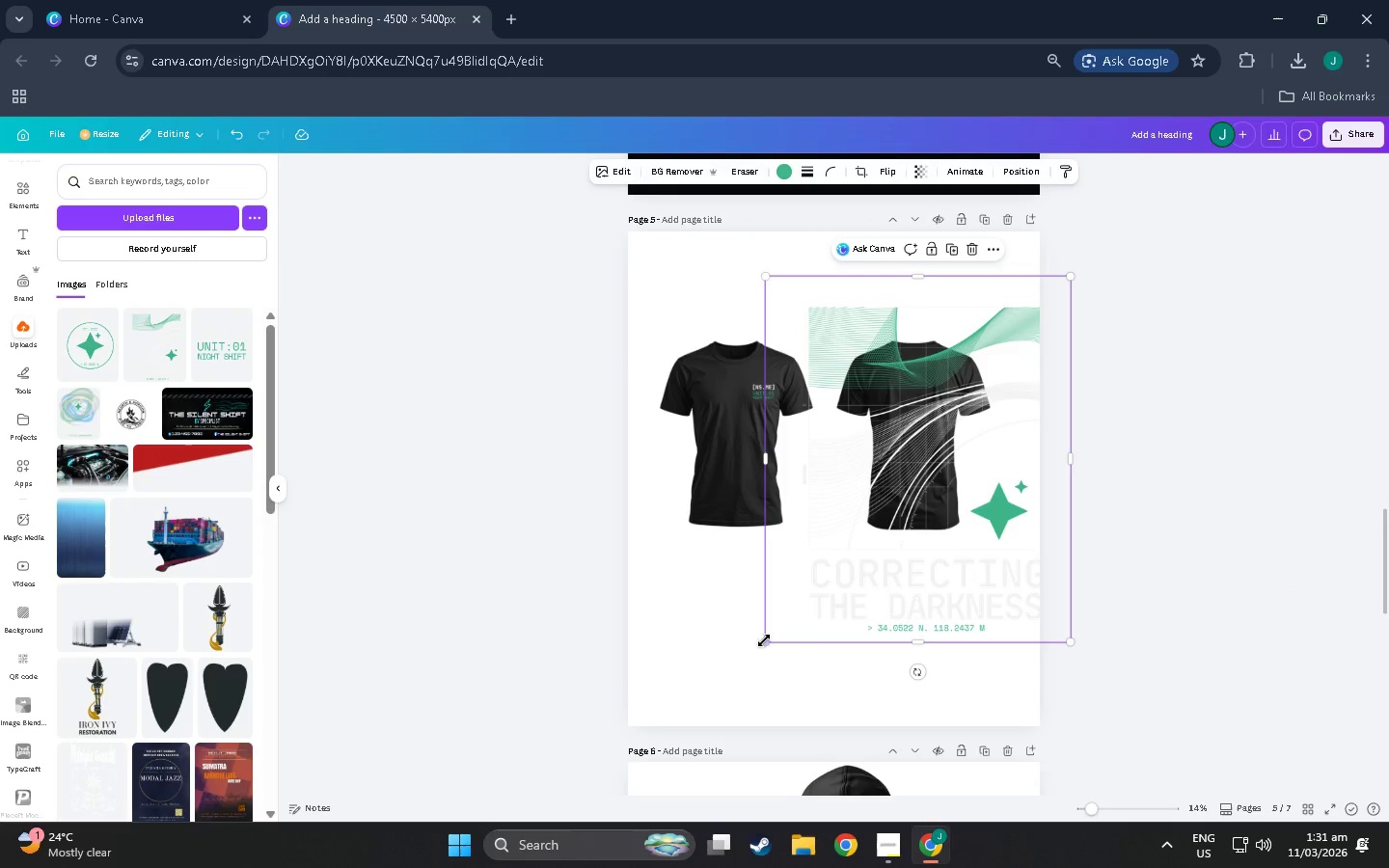 
left_click_drag(start_coordinate=[764, 640], to_coordinate=[1004, 386])
 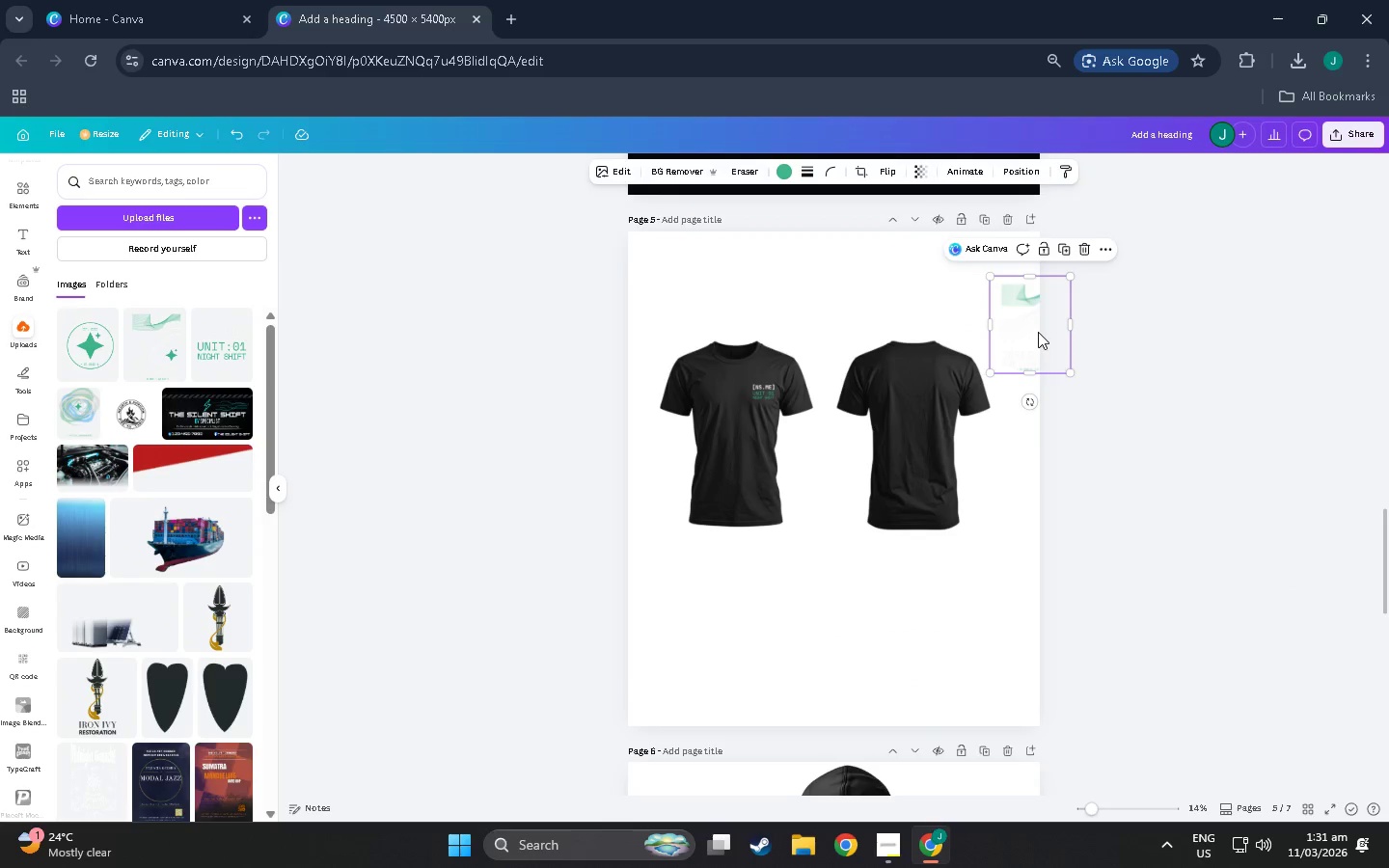 
left_click_drag(start_coordinate=[1037, 332], to_coordinate=[918, 426])
 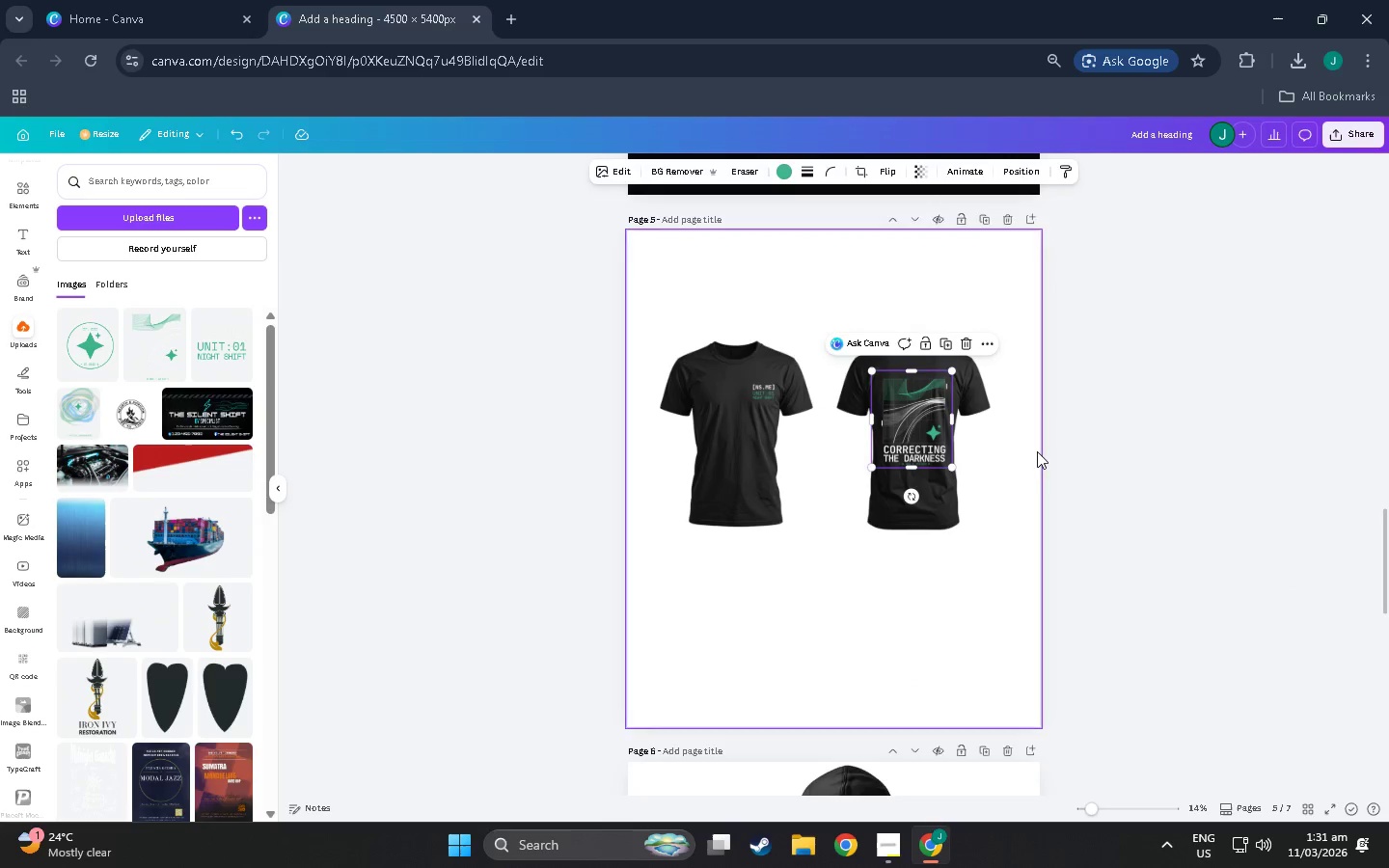 
hold_key(key=ControlLeft, duration=1.5)
 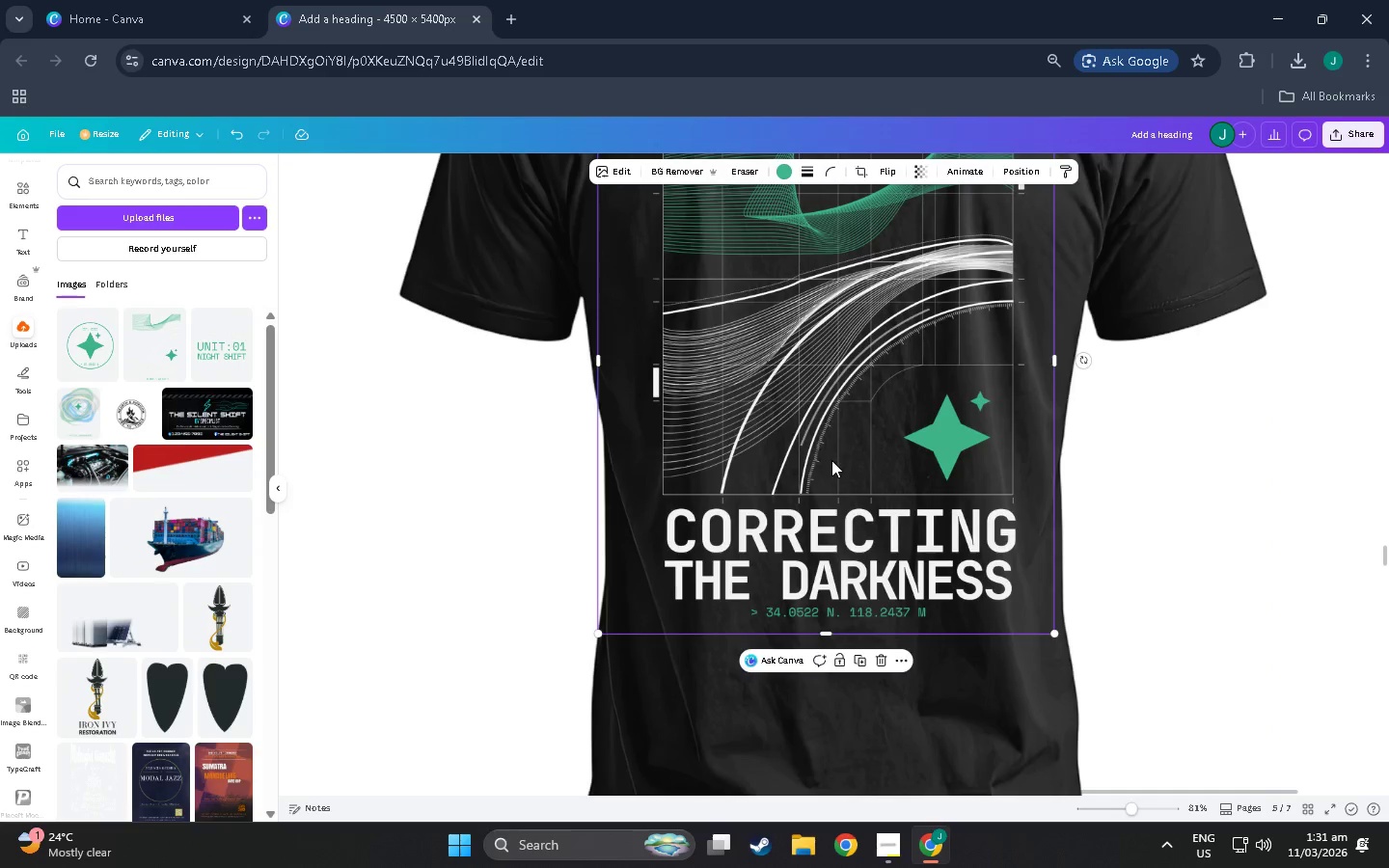 
hold_key(key=ControlLeft, duration=0.94)
 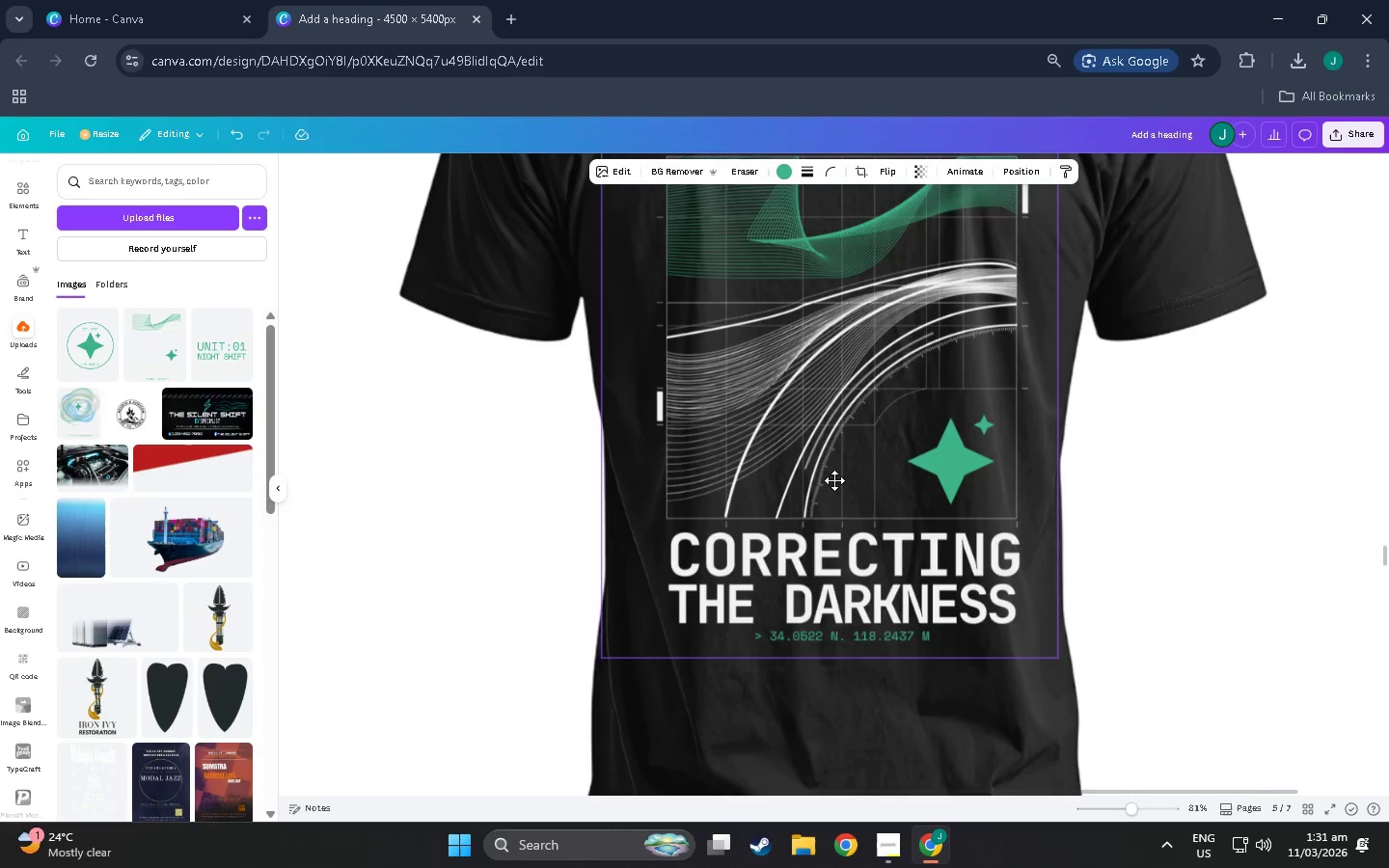 
scroll: coordinate [1087, 418], scroll_direction: up, amount: 10.0
 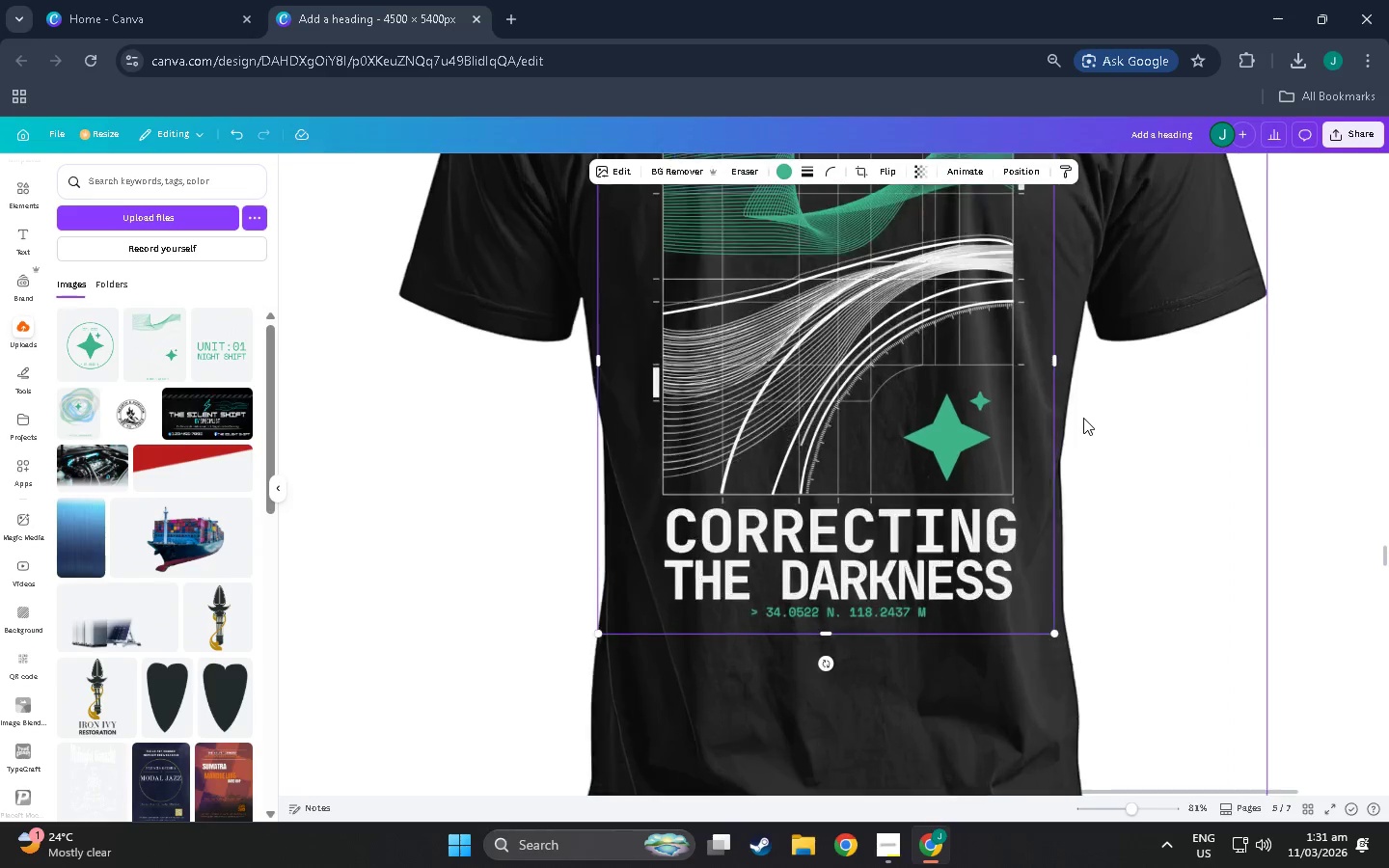 
left_click_drag(start_coordinate=[831, 456], to_coordinate=[826, 486])
 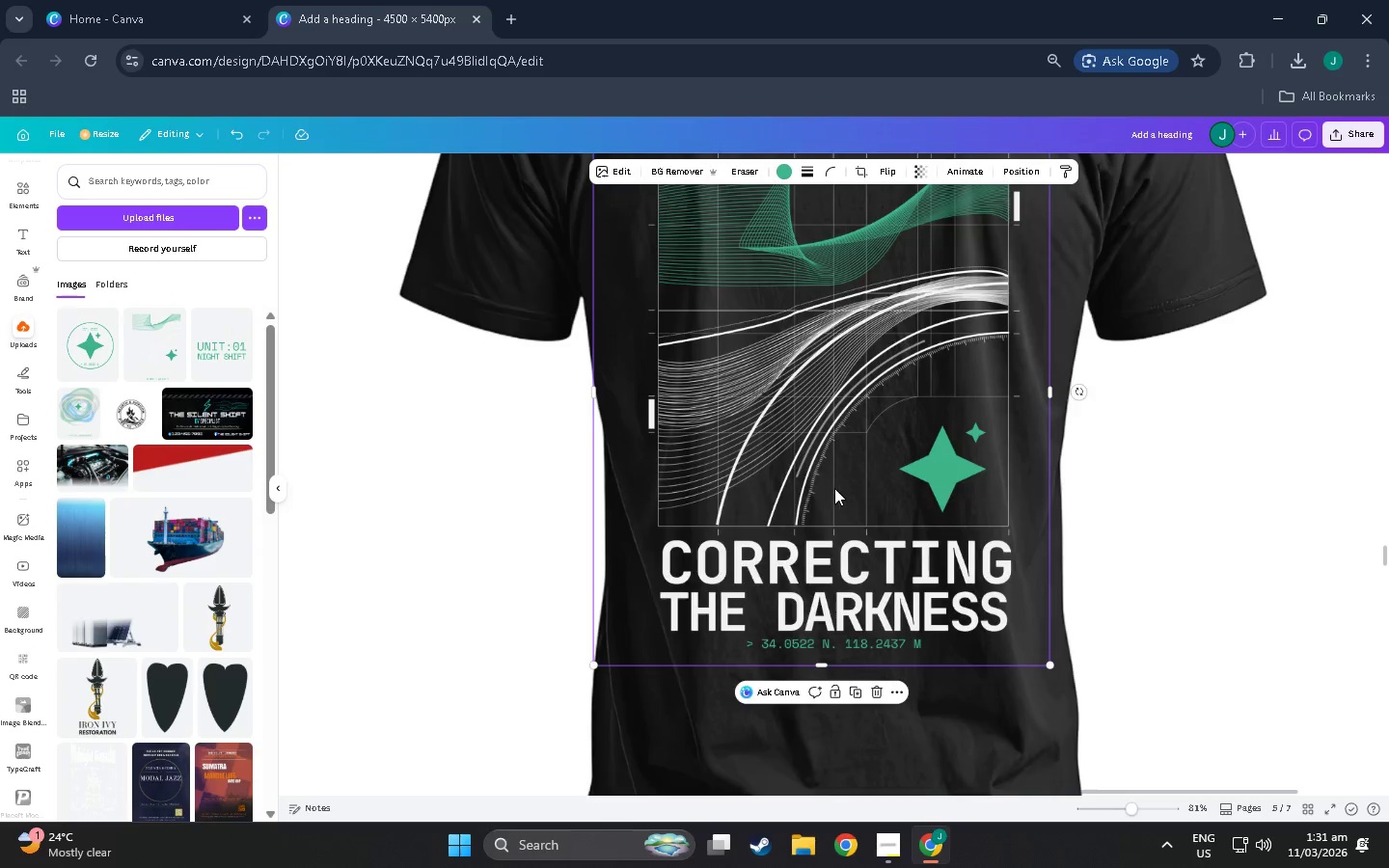 
scroll: coordinate [920, 496], scroll_direction: up, amount: 7.0
 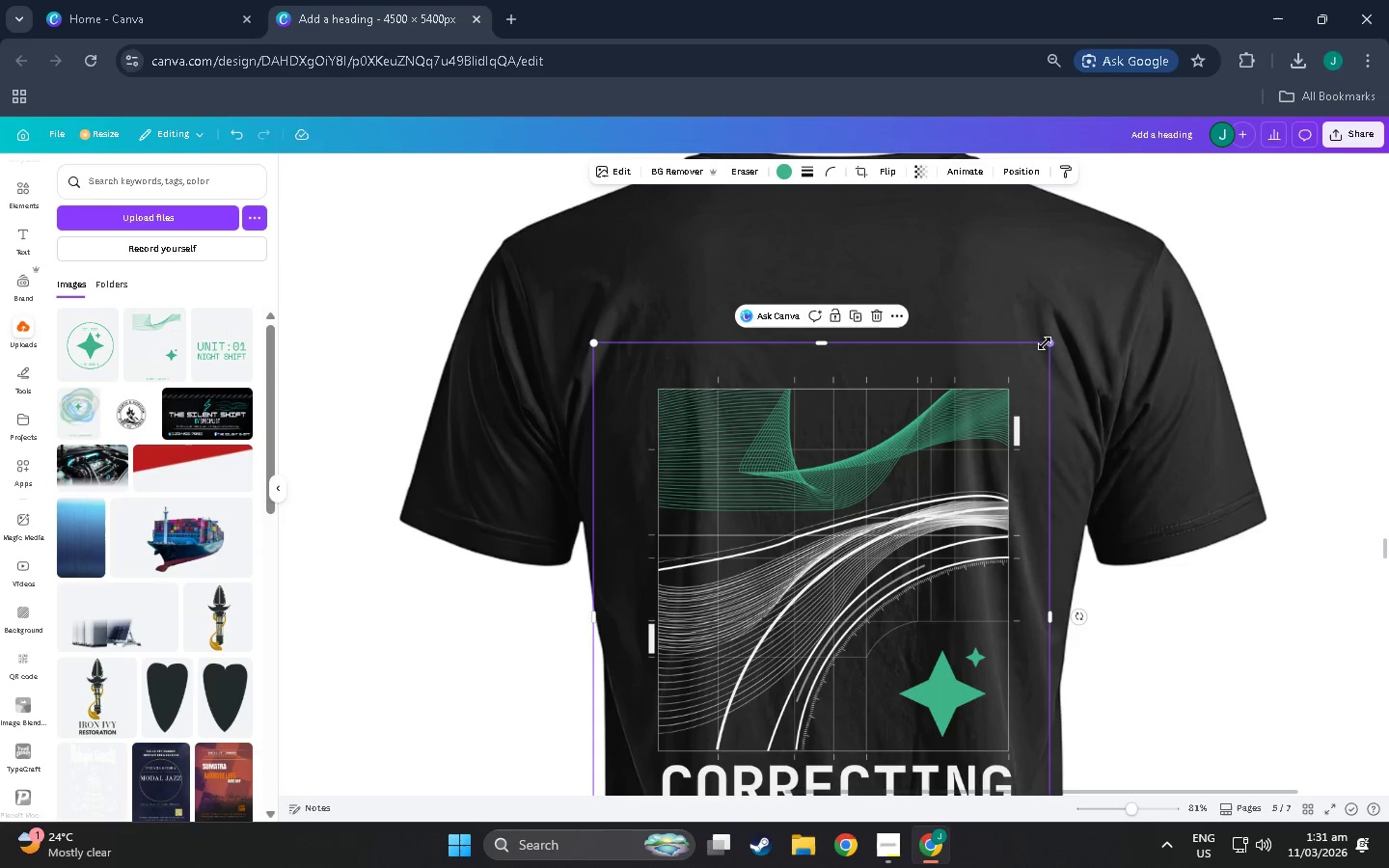 
left_click_drag(start_coordinate=[1045, 343], to_coordinate=[1075, 291])
 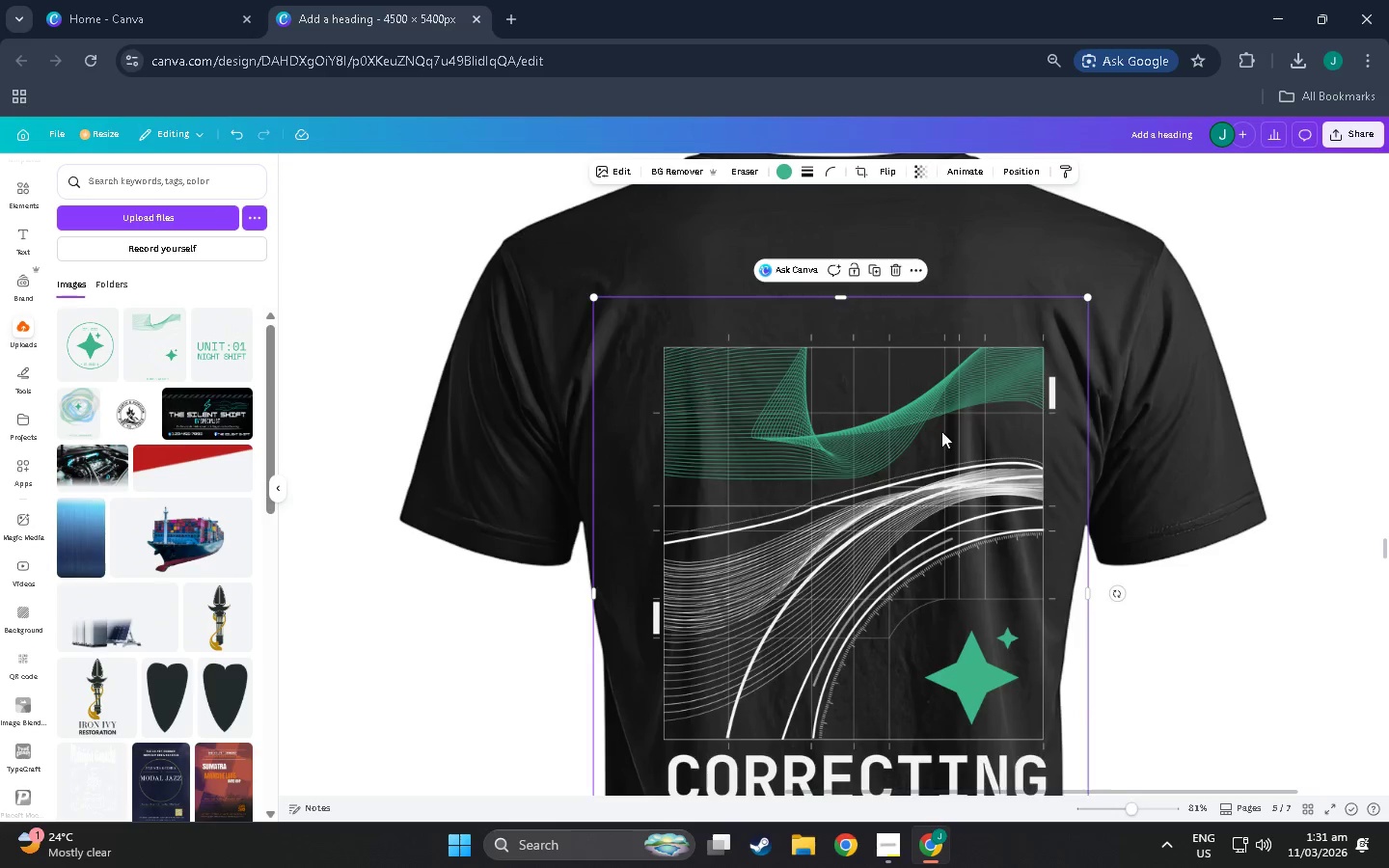 
left_click_drag(start_coordinate=[936, 434], to_coordinate=[929, 413])
 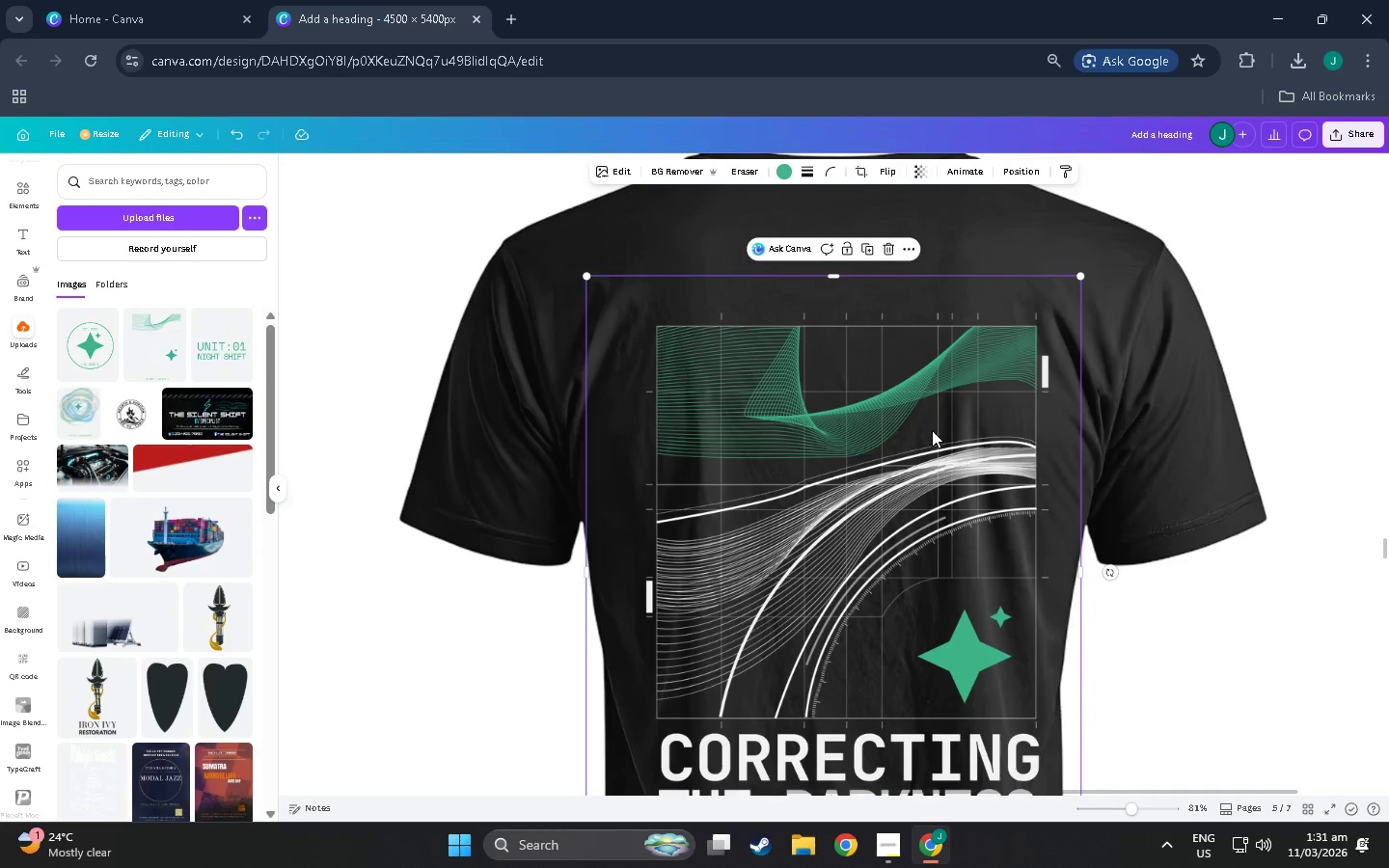 
hold_key(key=ControlLeft, duration=1.51)
scroll: coordinate [946, 510], scroll_direction: down, amount: 8.0
 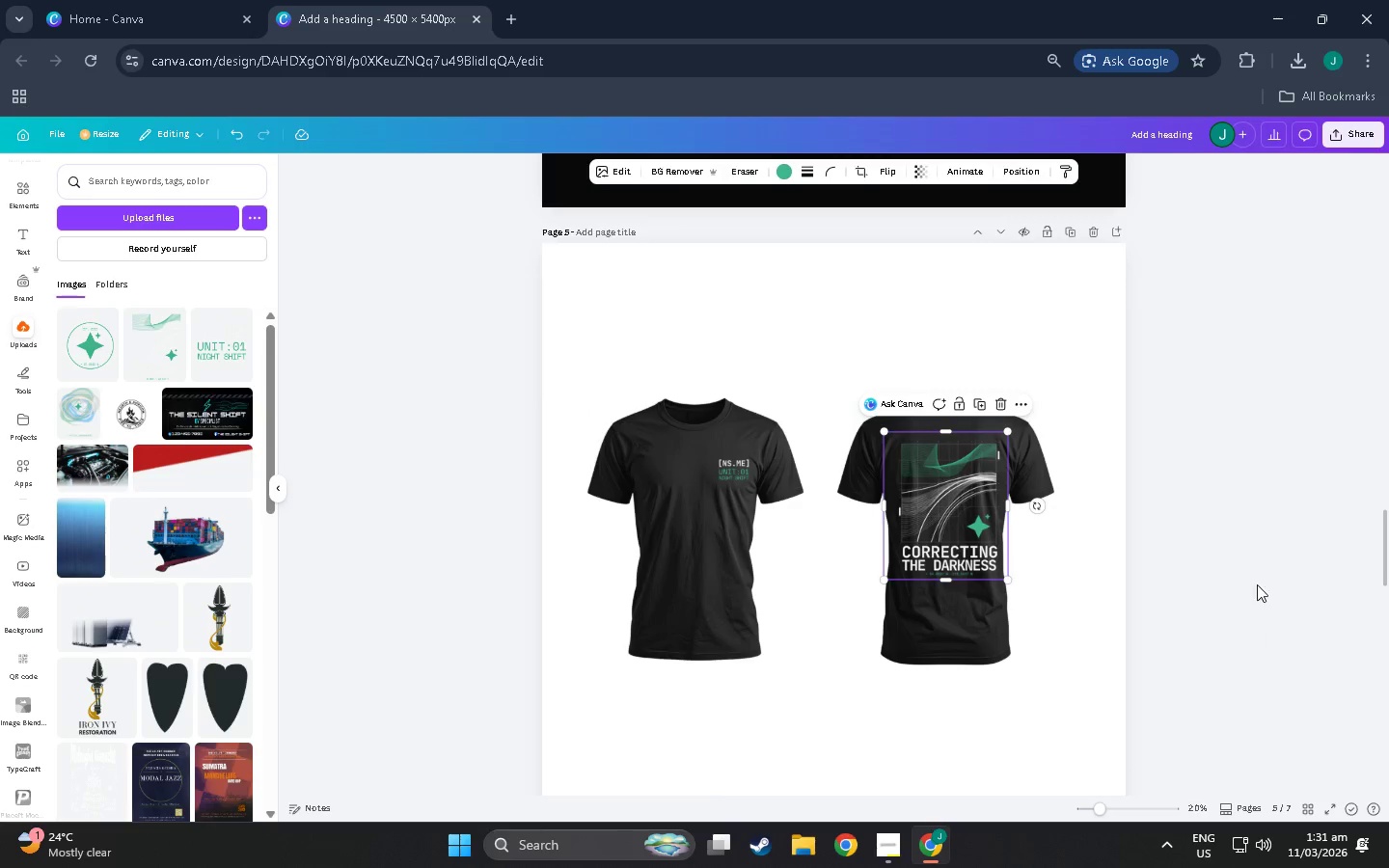 
hold_key(key=ControlLeft, duration=1.52)
hold_key(key=ControlLeft, duration=0.62)
scroll: coordinate [955, 497], scroll_direction: down, amount: 2.0
 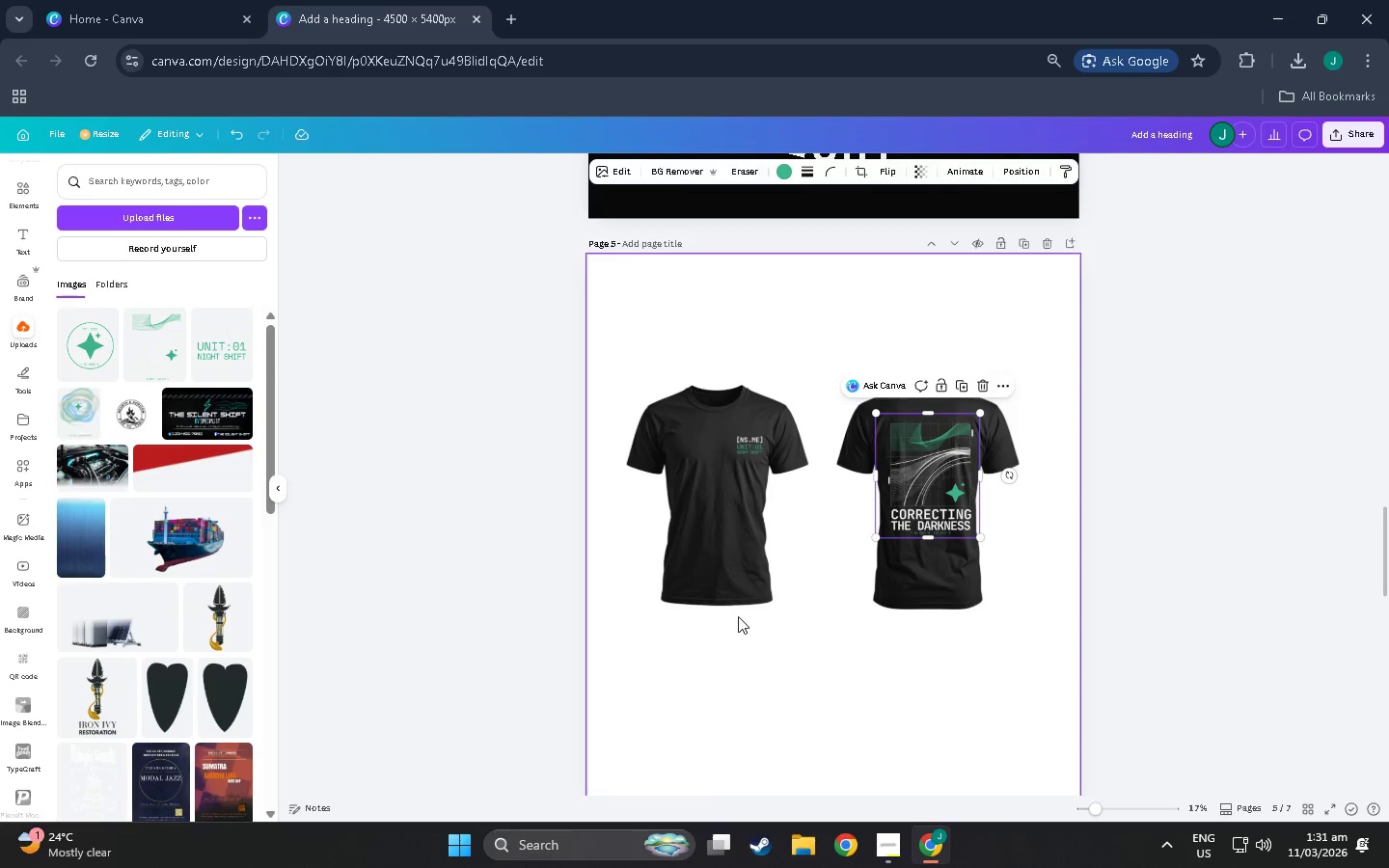 
left_click([686, 551])
 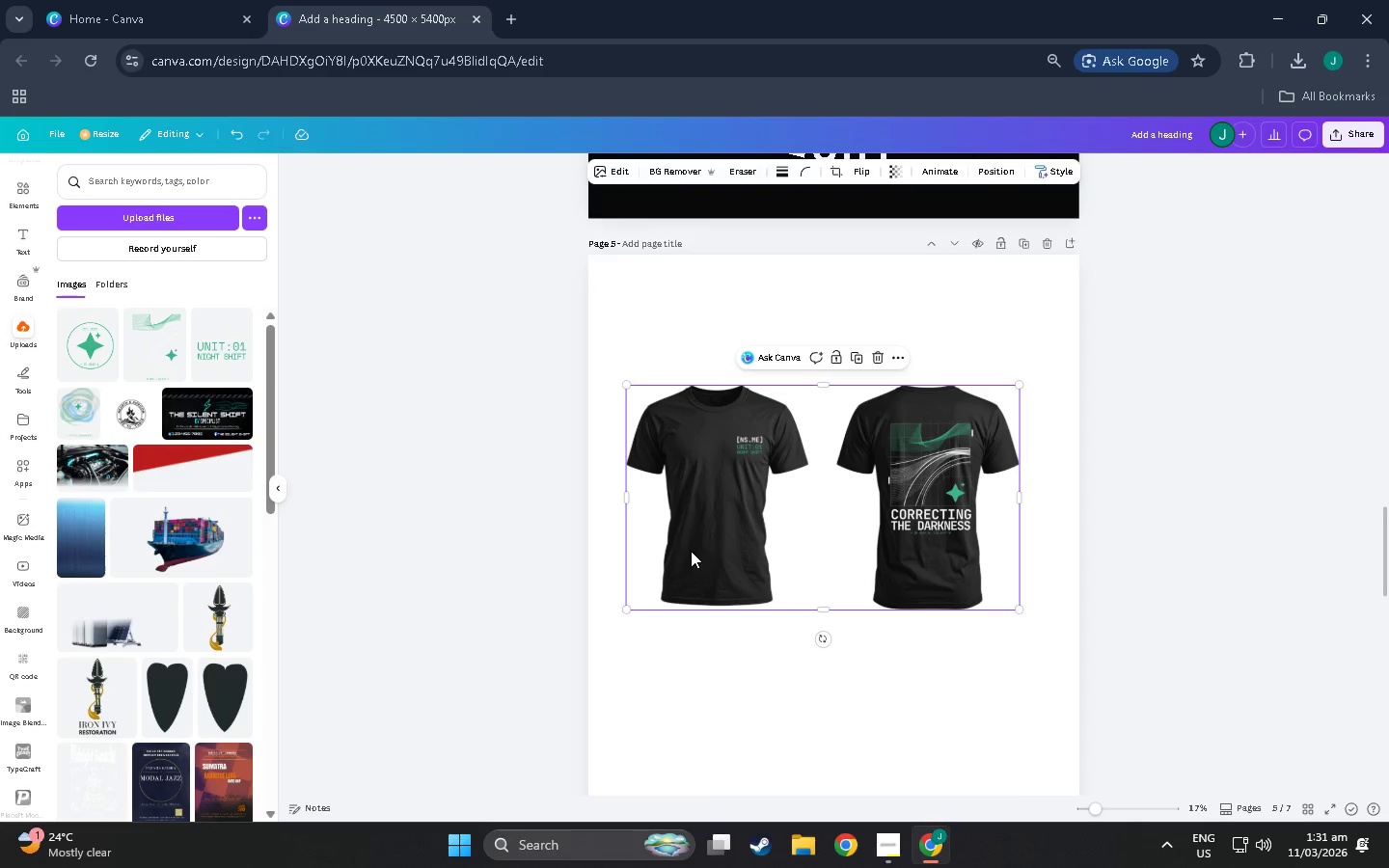 
hold_key(key=ControlLeft, duration=0.77)
 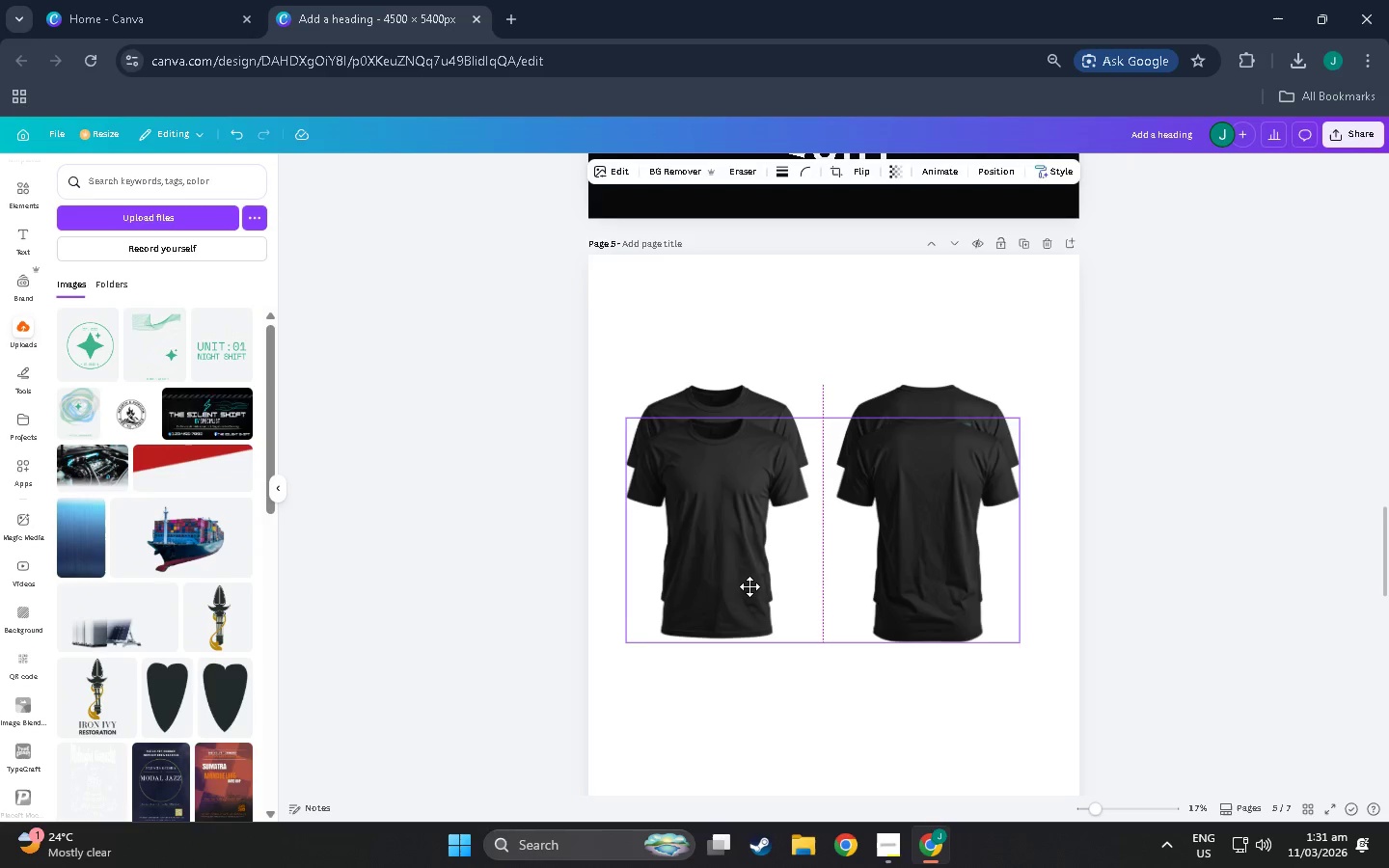 
type(cv)
 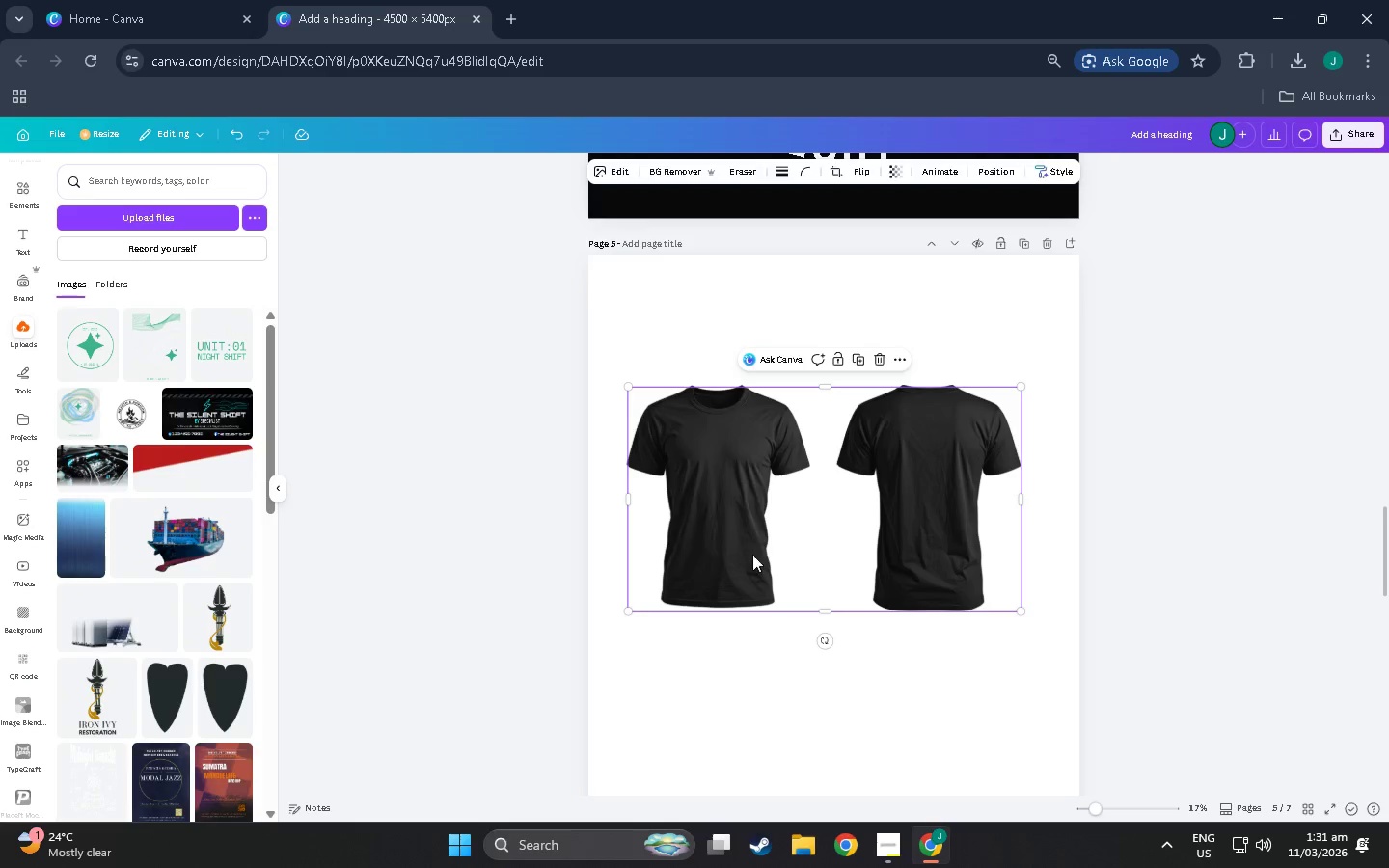 
left_click_drag(start_coordinate=[752, 555], to_coordinate=[748, 552])
 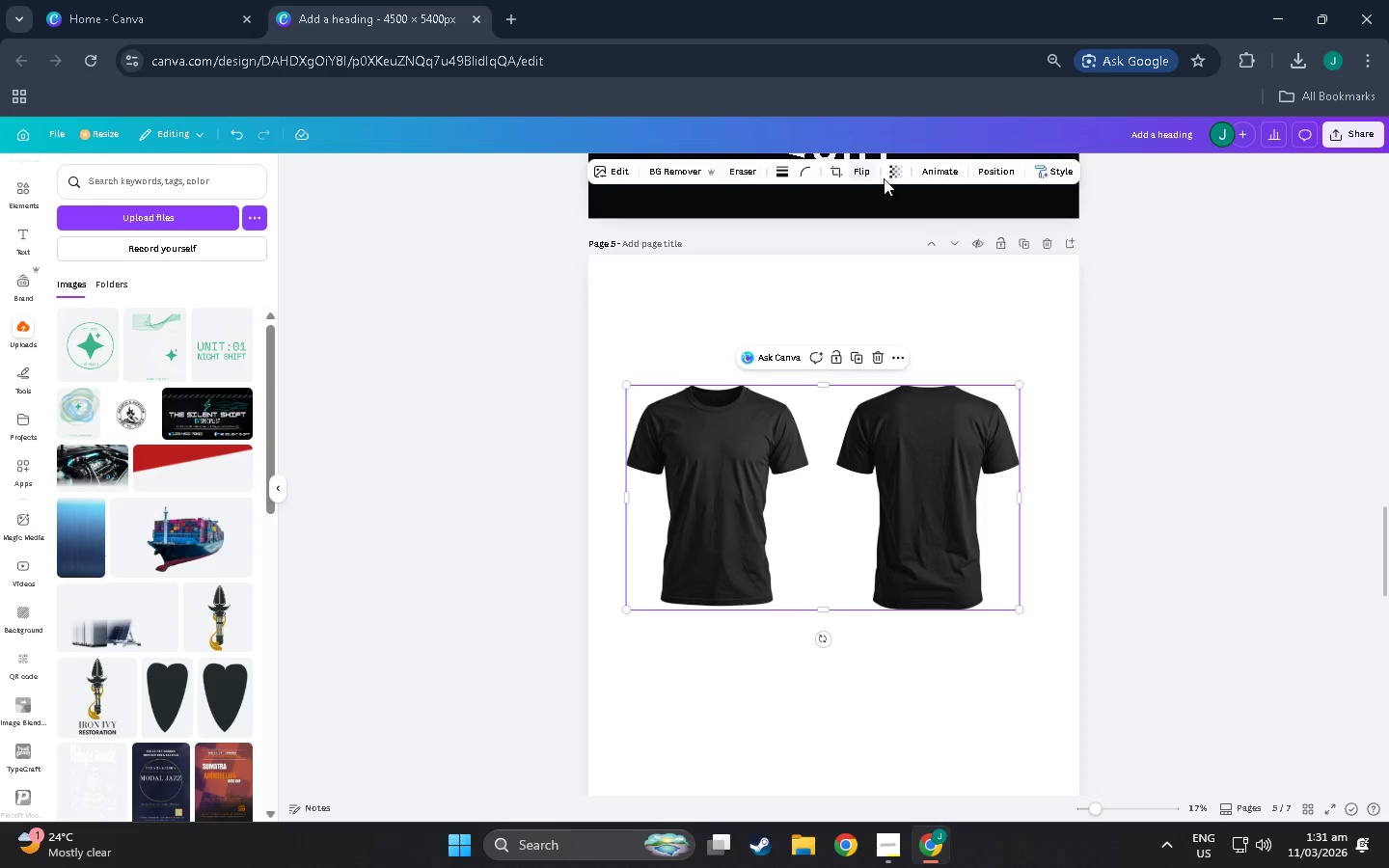 
left_click([893, 174])
 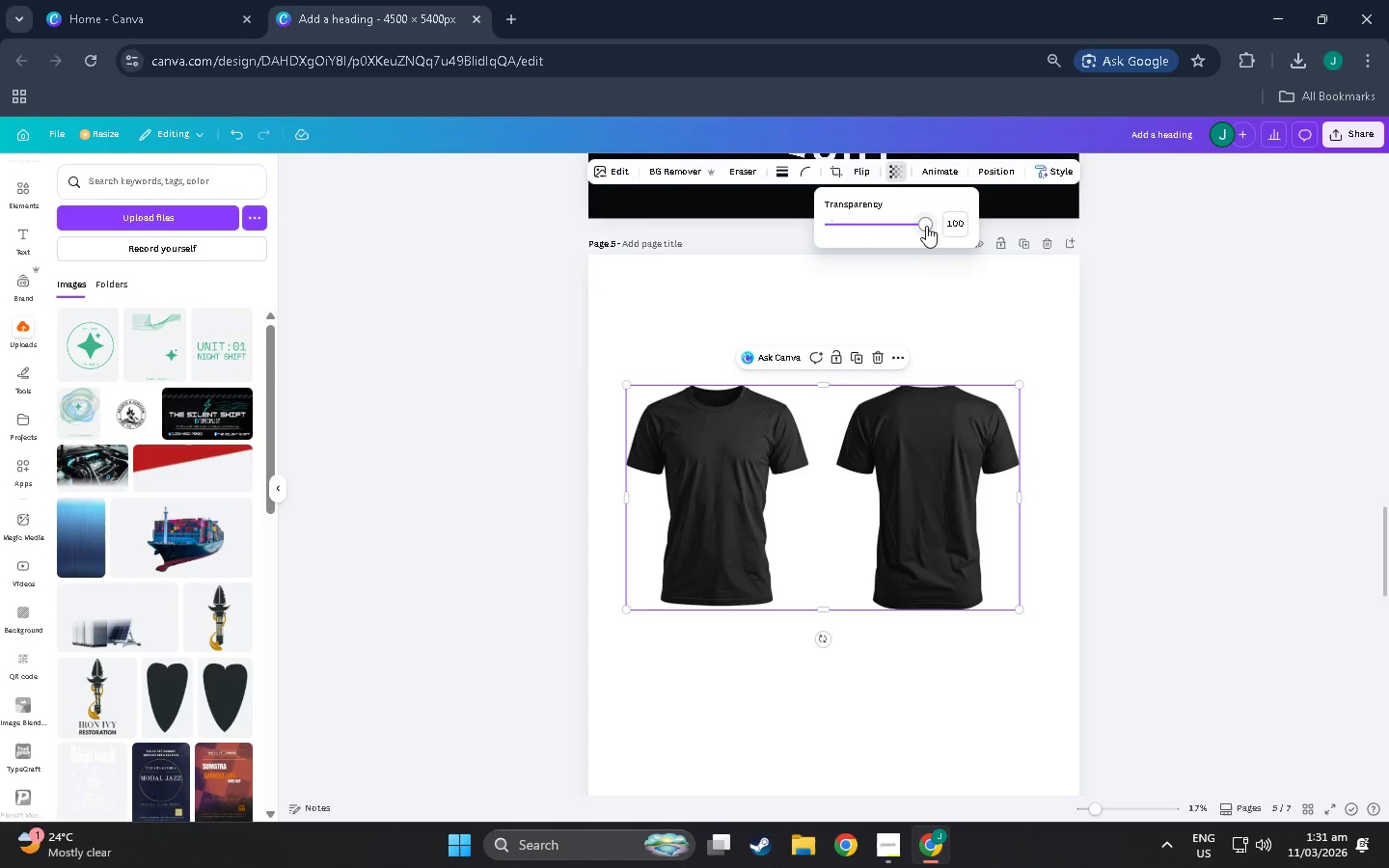 
left_click_drag(start_coordinate=[926, 226], to_coordinate=[861, 239])
 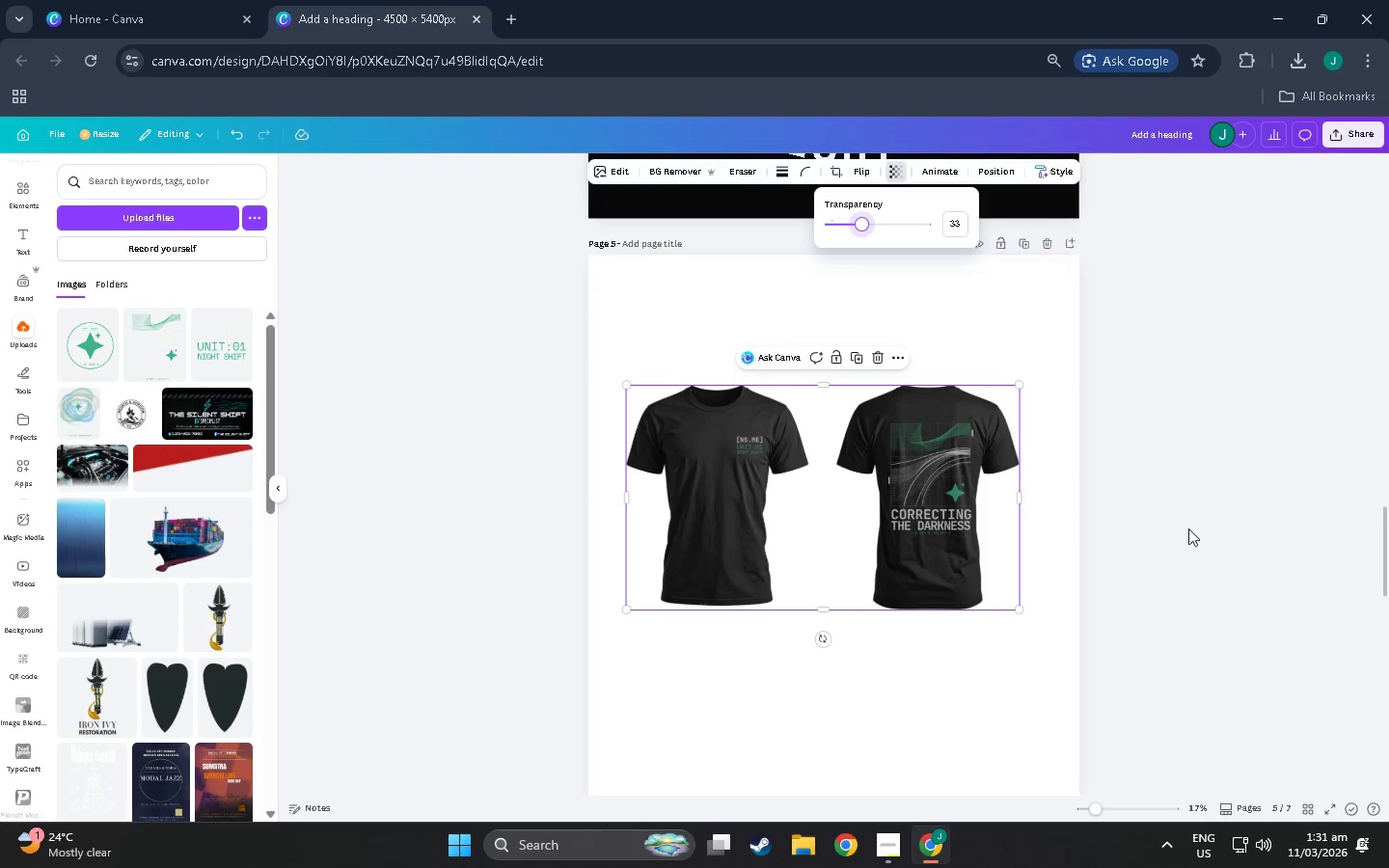 
hold_key(key=ControlLeft, duration=1.52)
 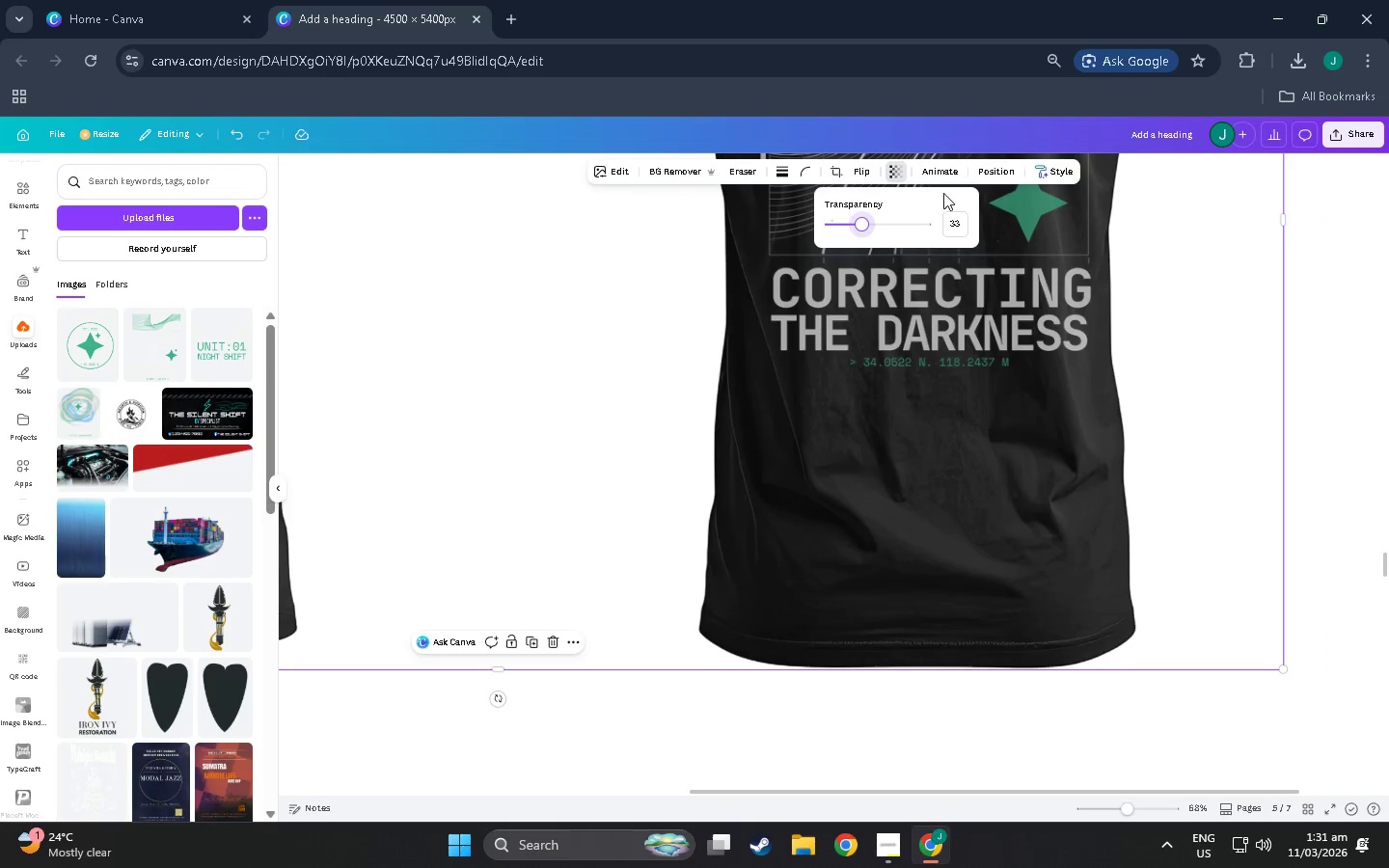 
hold_key(key=ControlLeft, duration=0.72)
 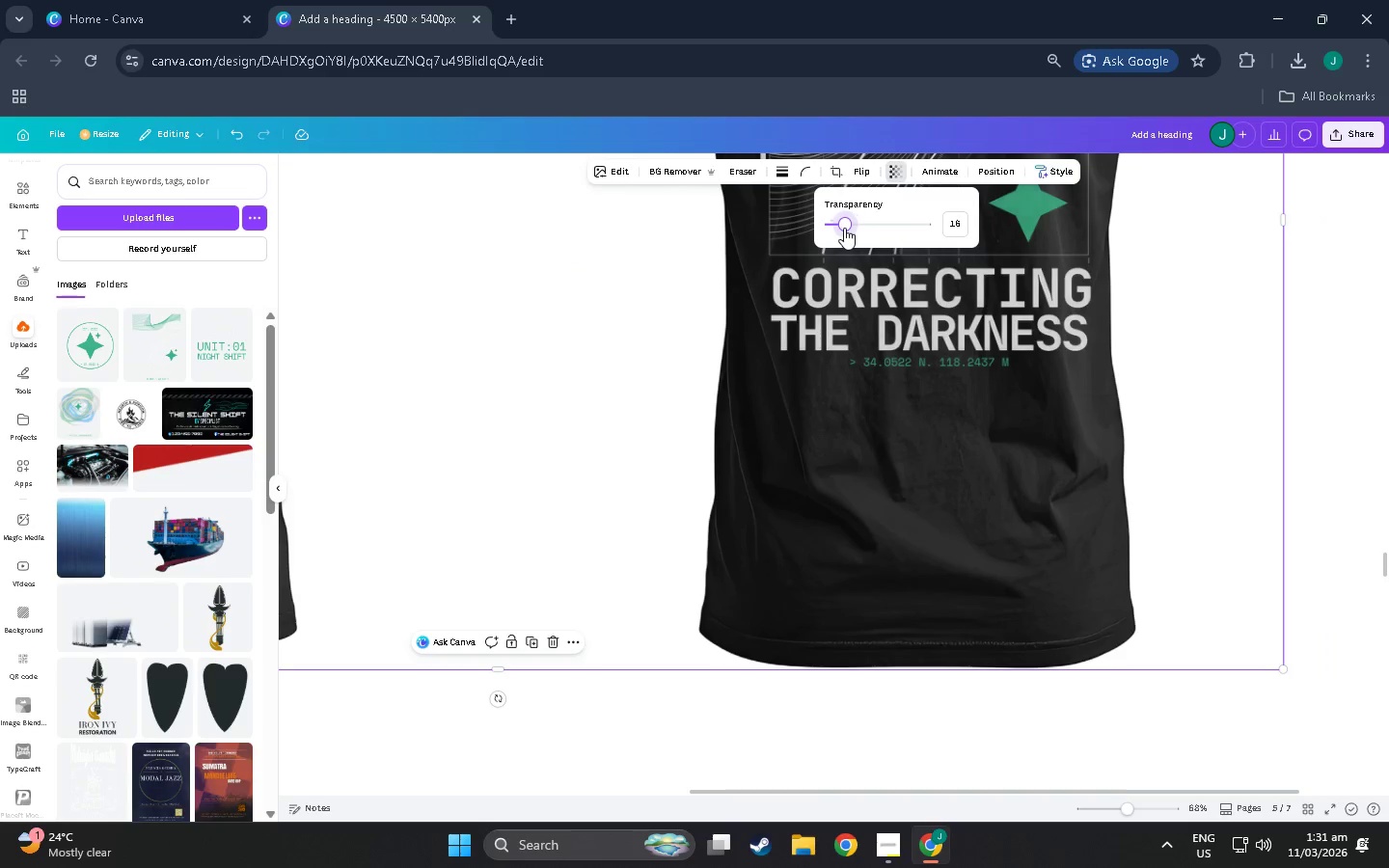 
scroll: coordinate [1106, 363], scroll_direction: up, amount: 10.0
 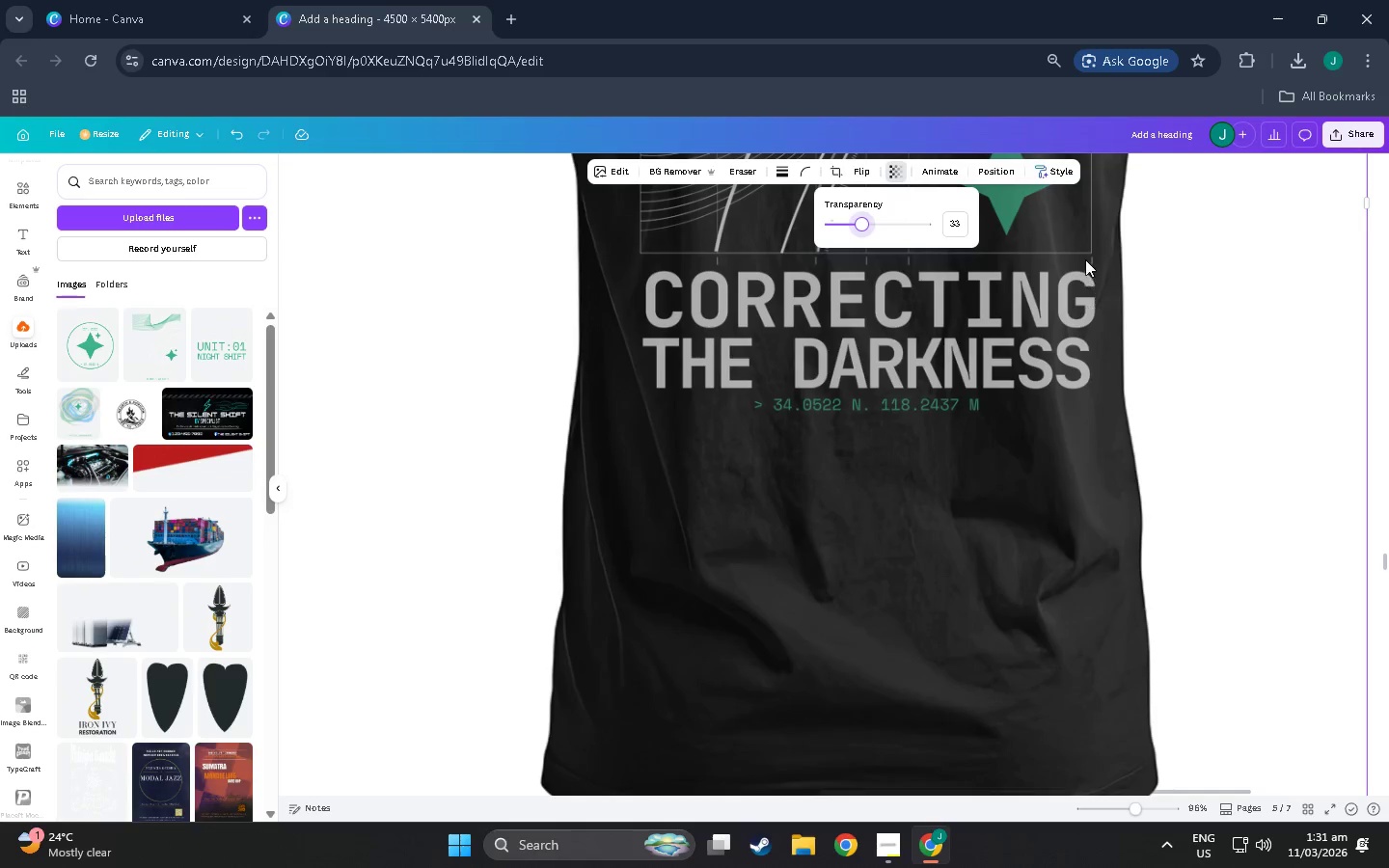 
scroll: coordinate [1081, 259], scroll_direction: down, amount: 2.0
 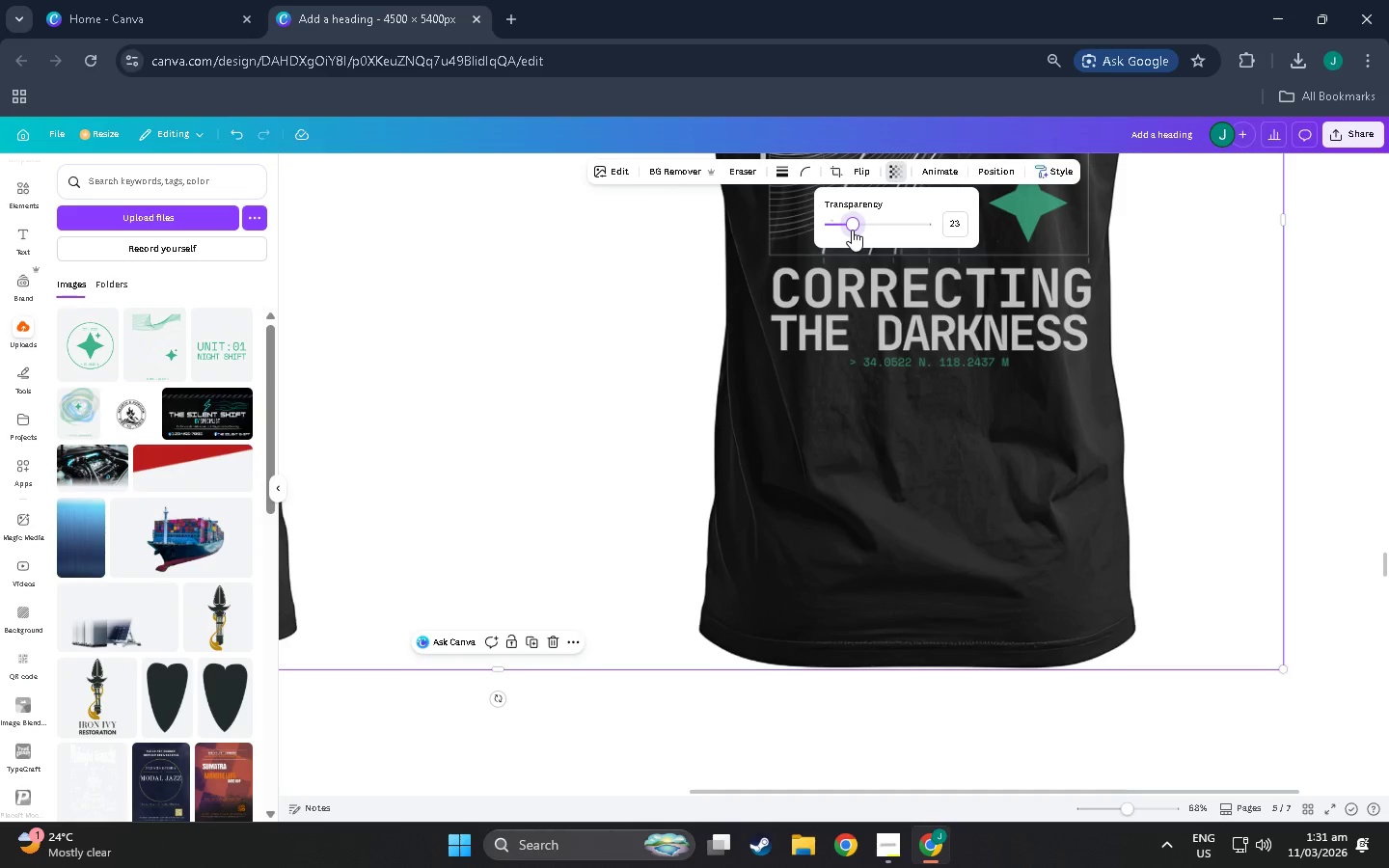 
hold_key(key=ControlLeft, duration=0.92)
 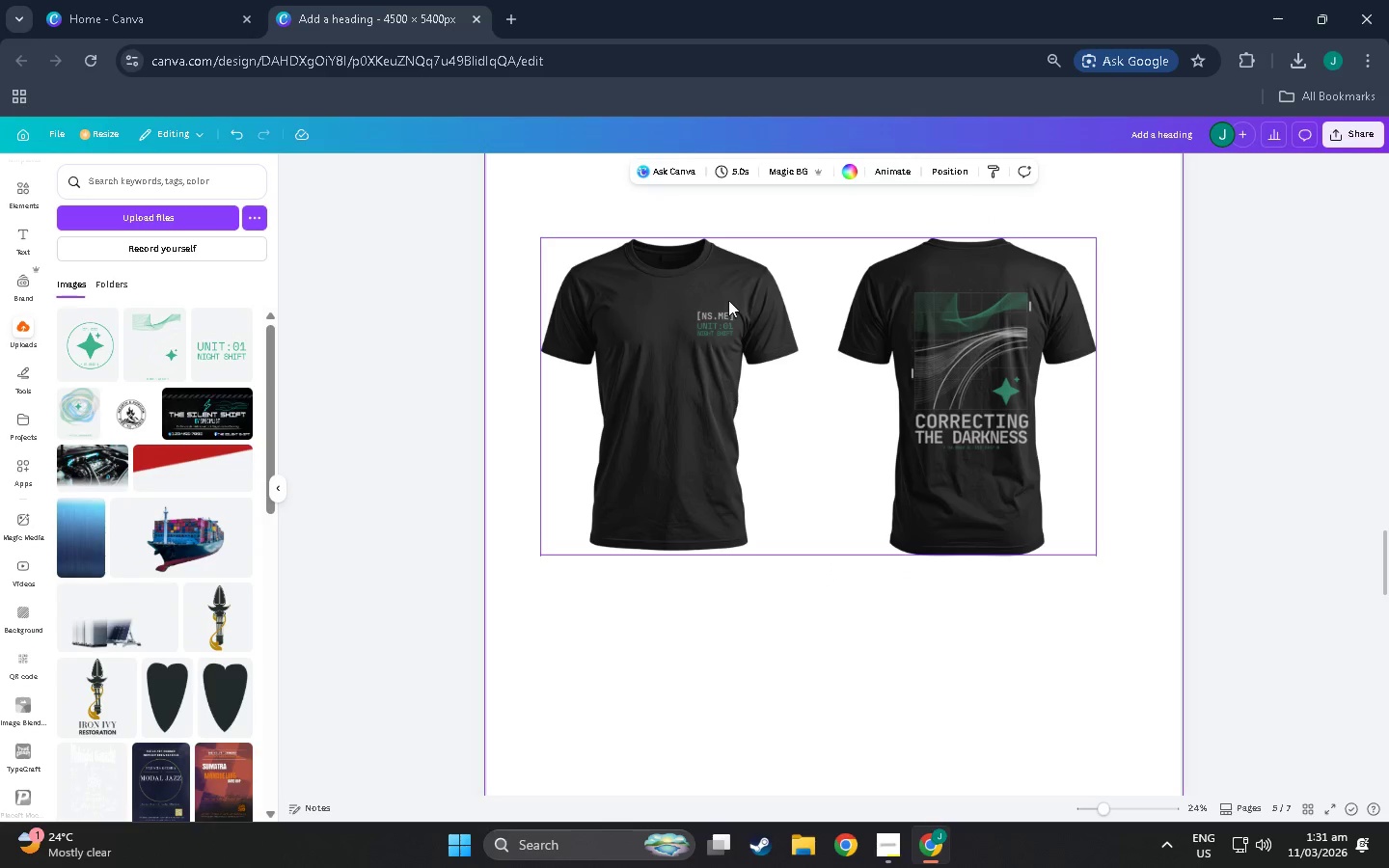 
left_click([829, 566])
 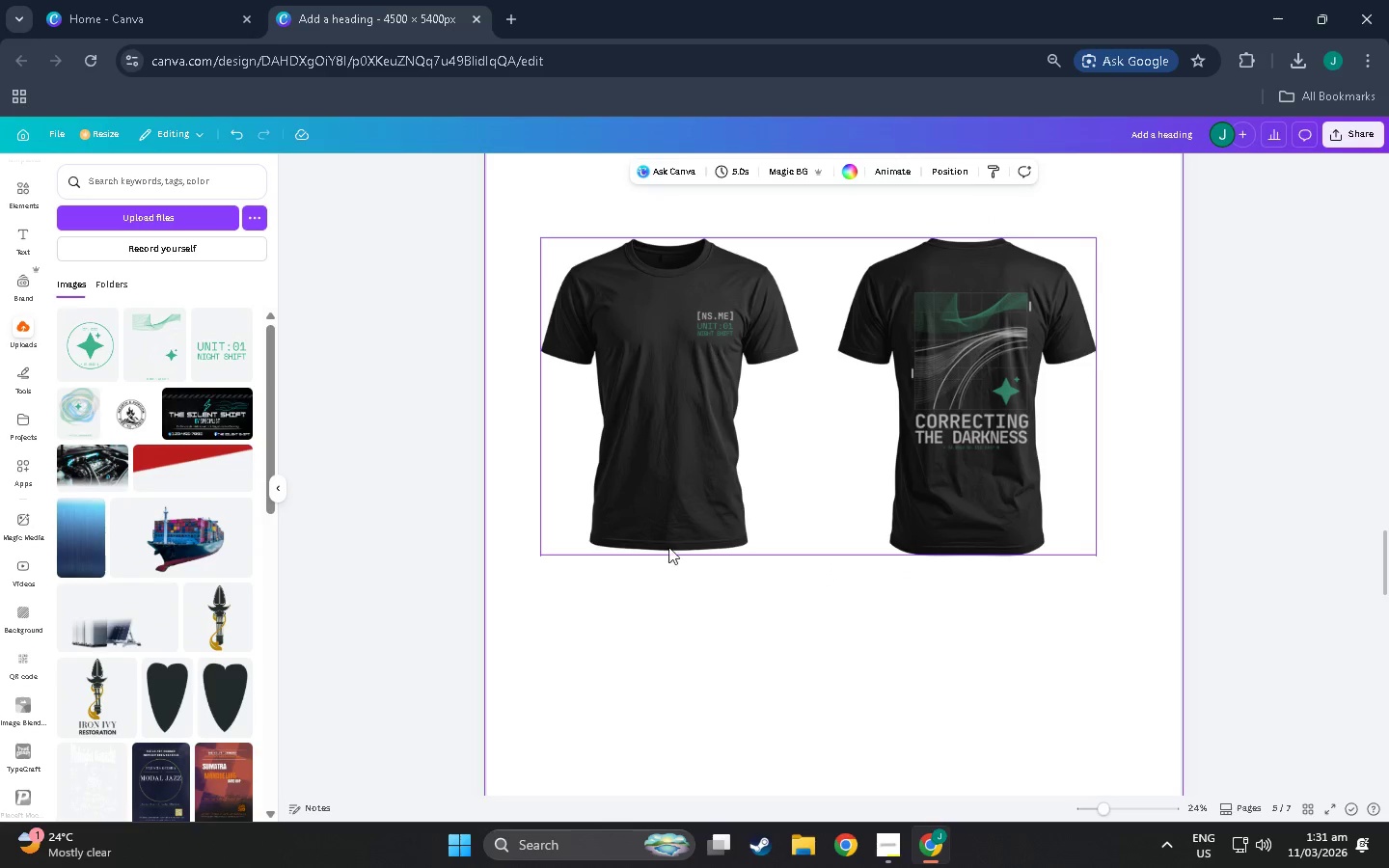 
scroll: coordinate [858, 499], scroll_direction: down, amount: 6.0
 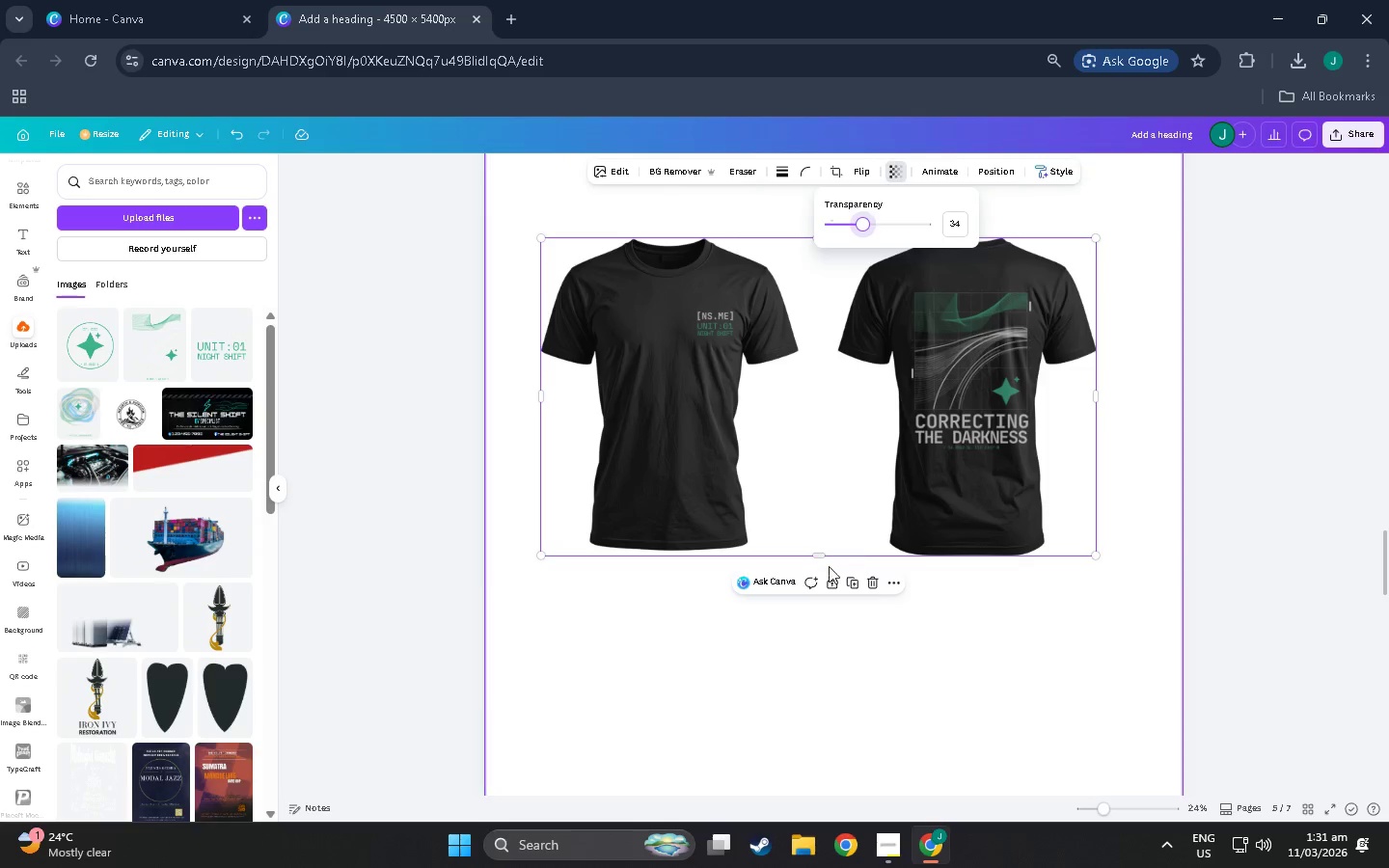 
left_click([657, 669])
 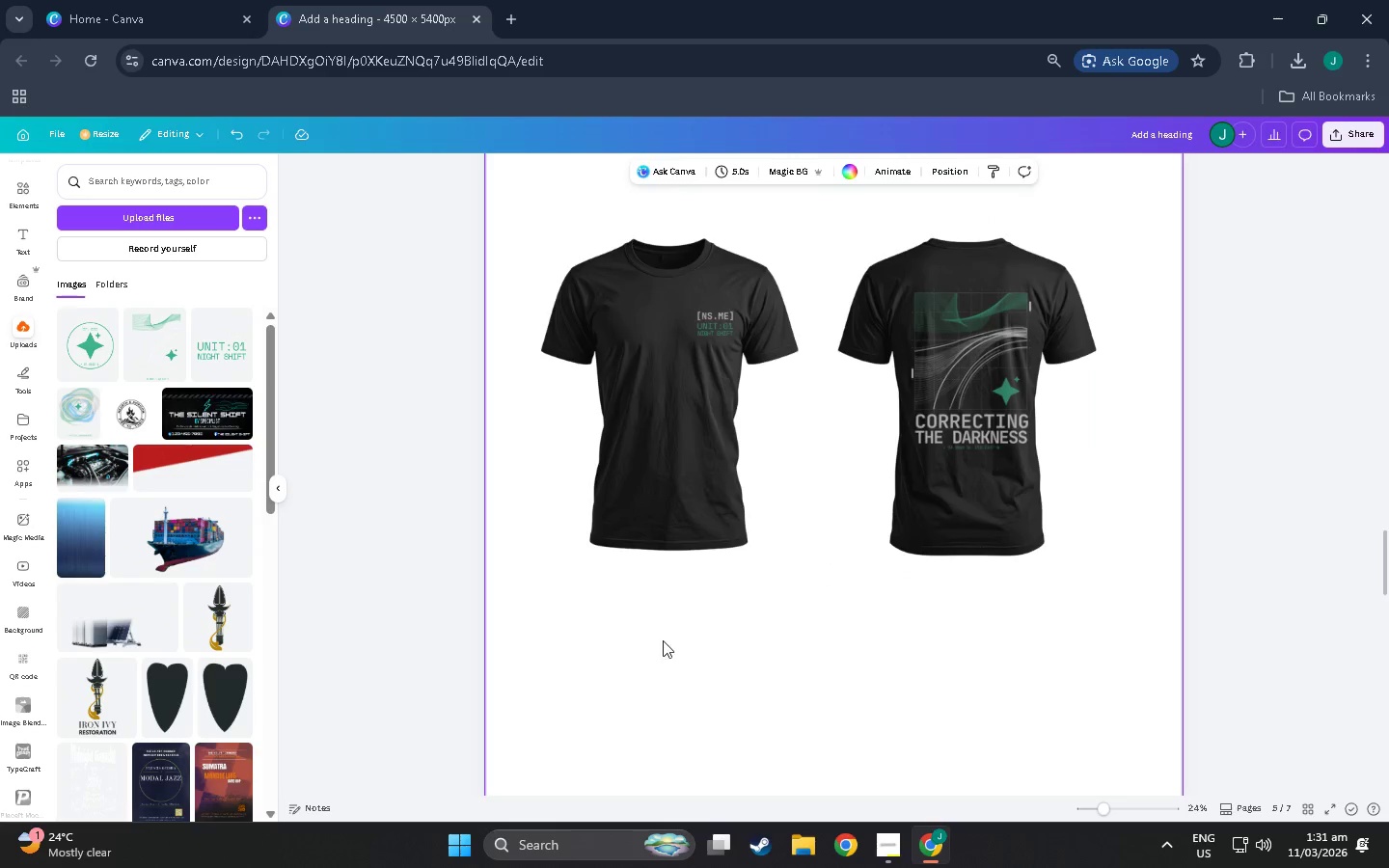 
scroll: coordinate [670, 611], scroll_direction: down, amount: 29.0
 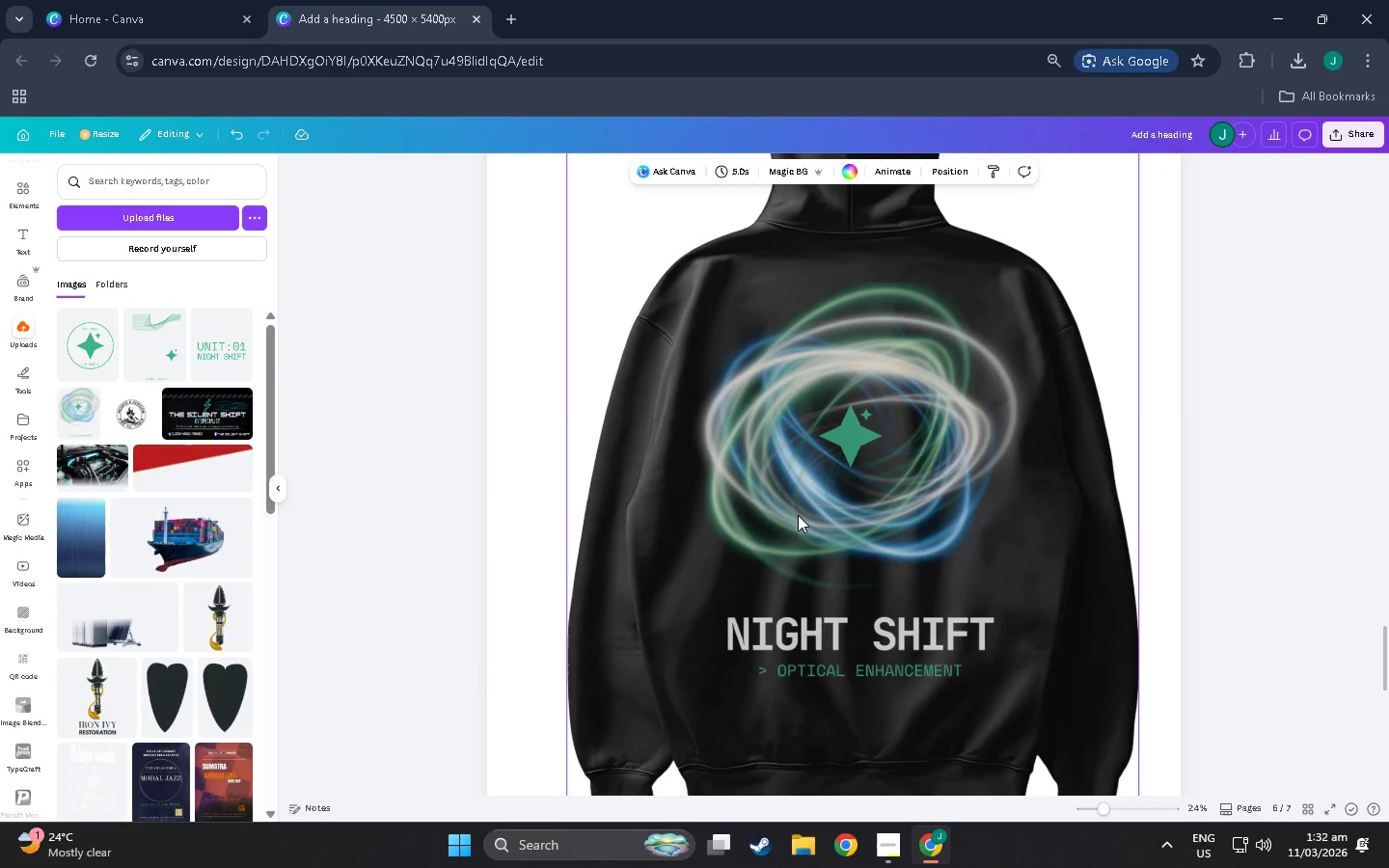 
left_click([798, 515])
 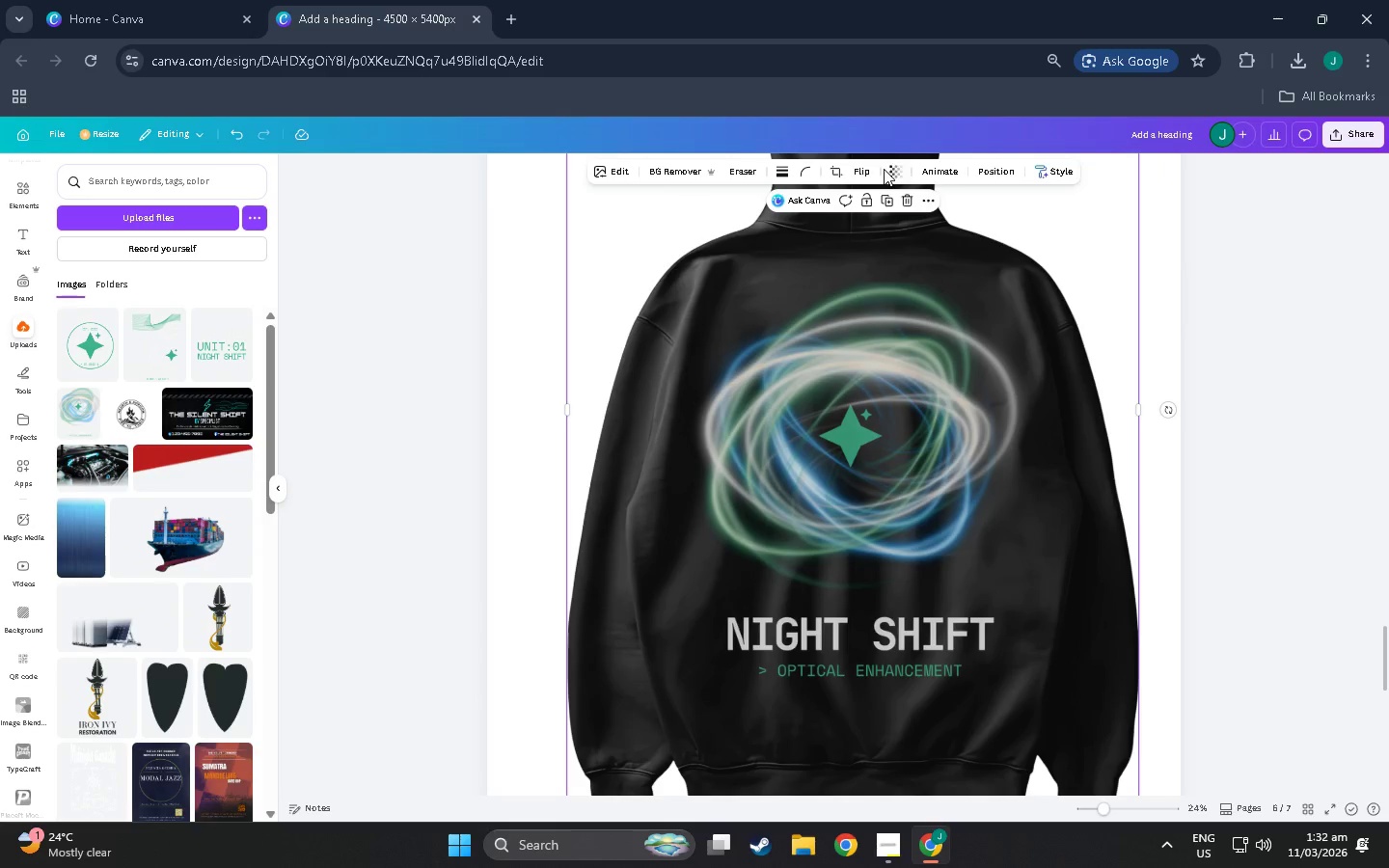 
double_click([891, 170])
 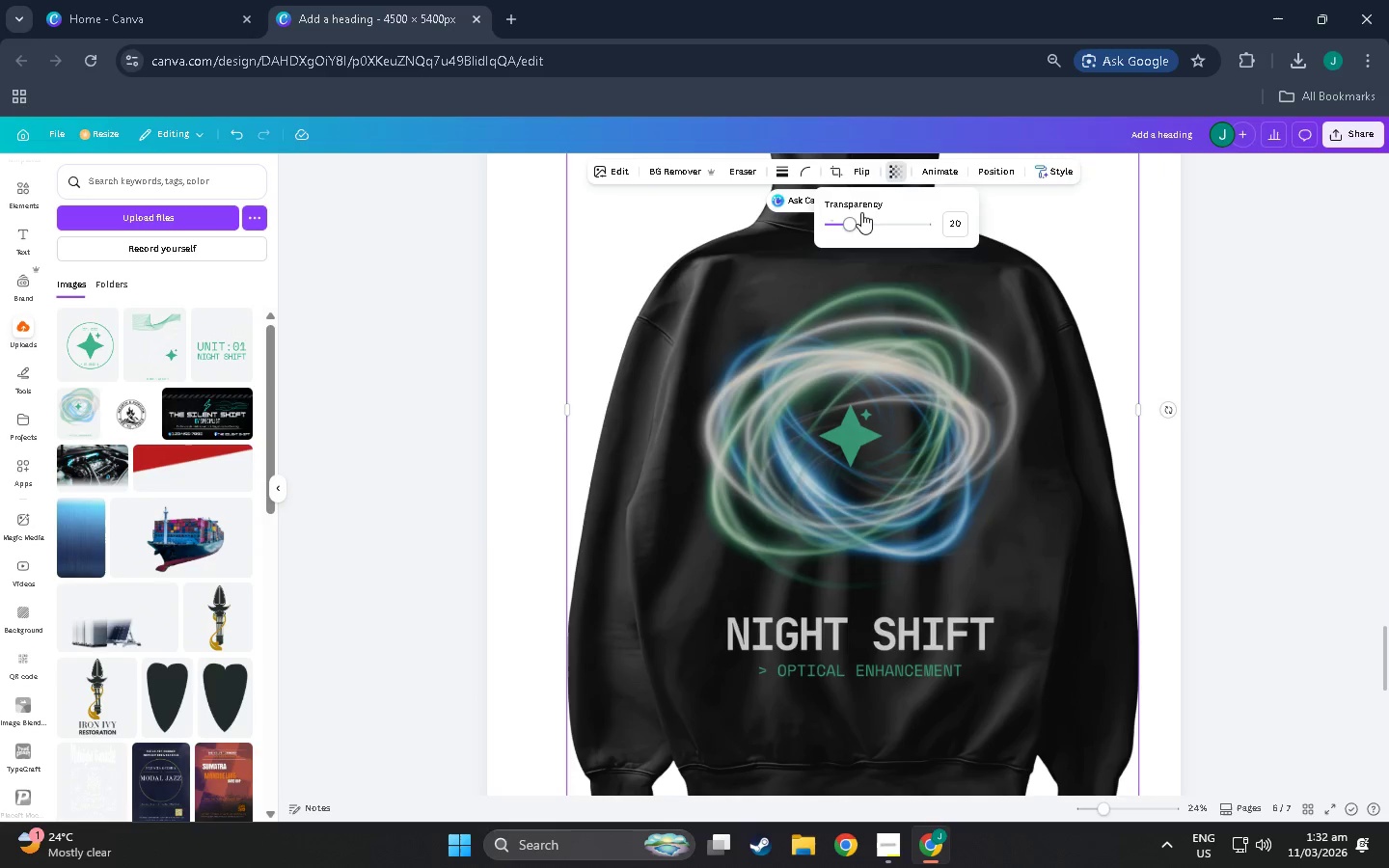 
left_click_drag(start_coordinate=[854, 216], to_coordinate=[860, 229])
 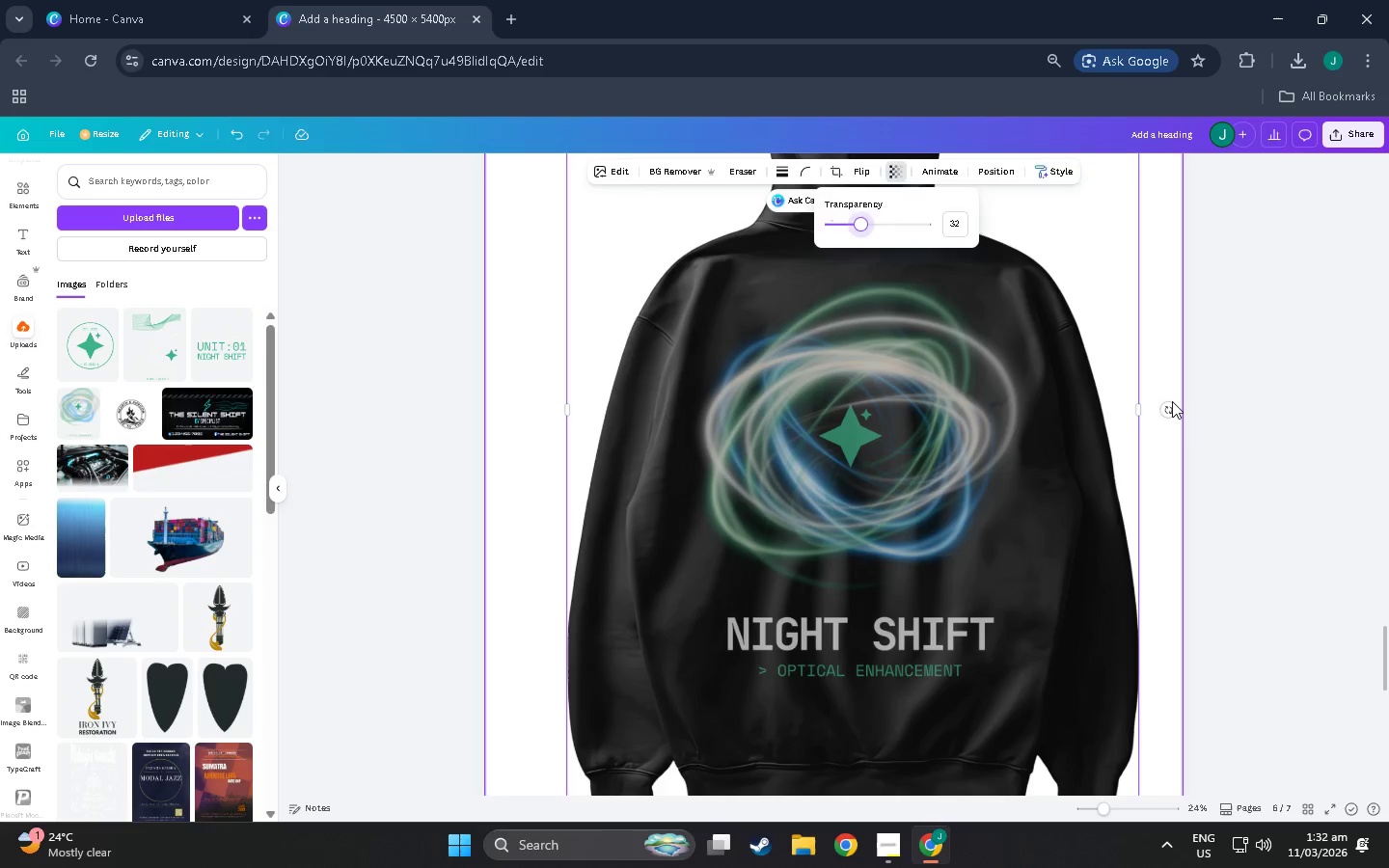 
left_click([1172, 401])
 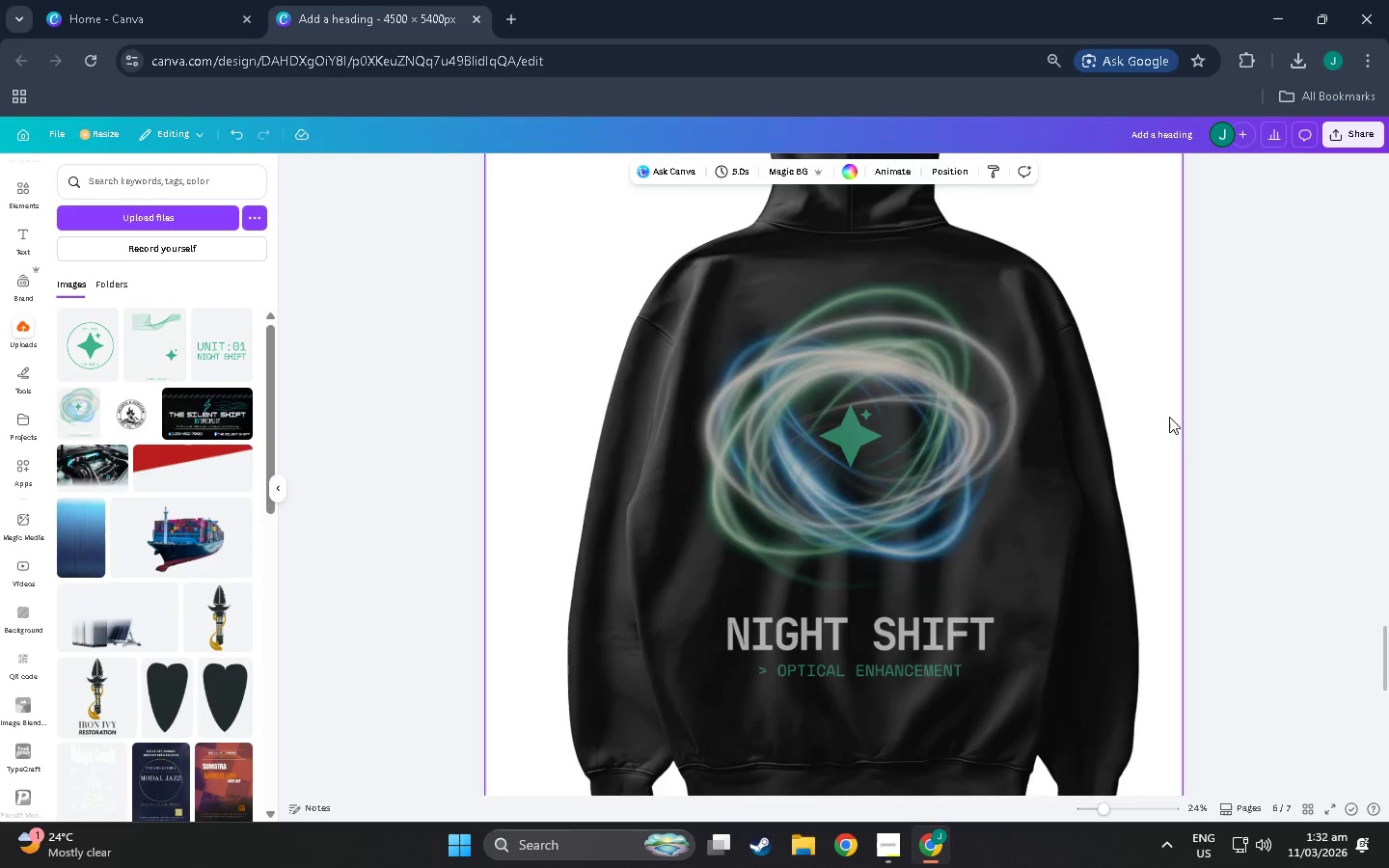 
hold_key(key=ControlLeft, duration=0.78)
scroll: coordinate [1096, 515], scroll_direction: down, amount: 8.0
 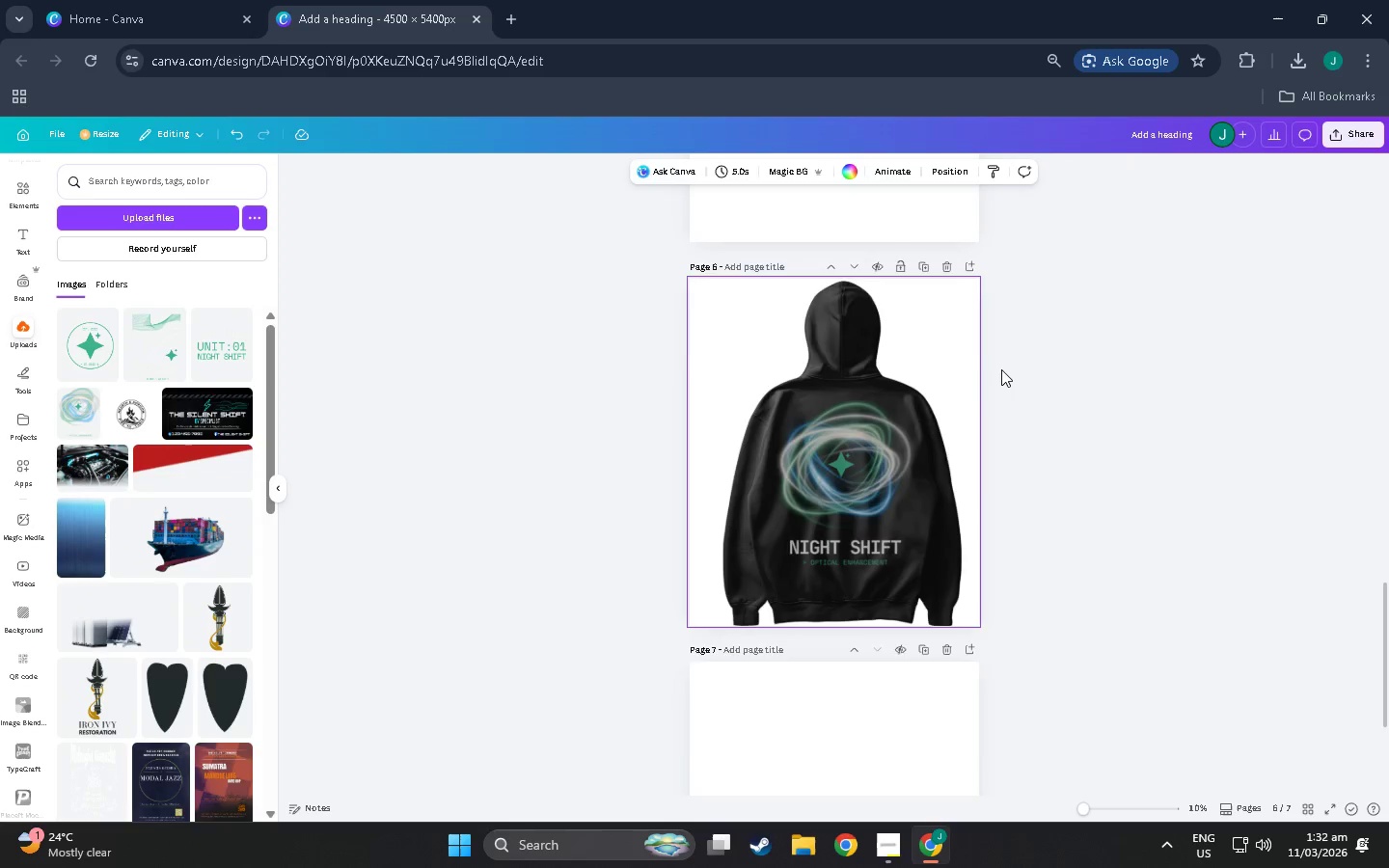 
scroll: coordinate [987, 426], scroll_direction: up, amount: 13.0
 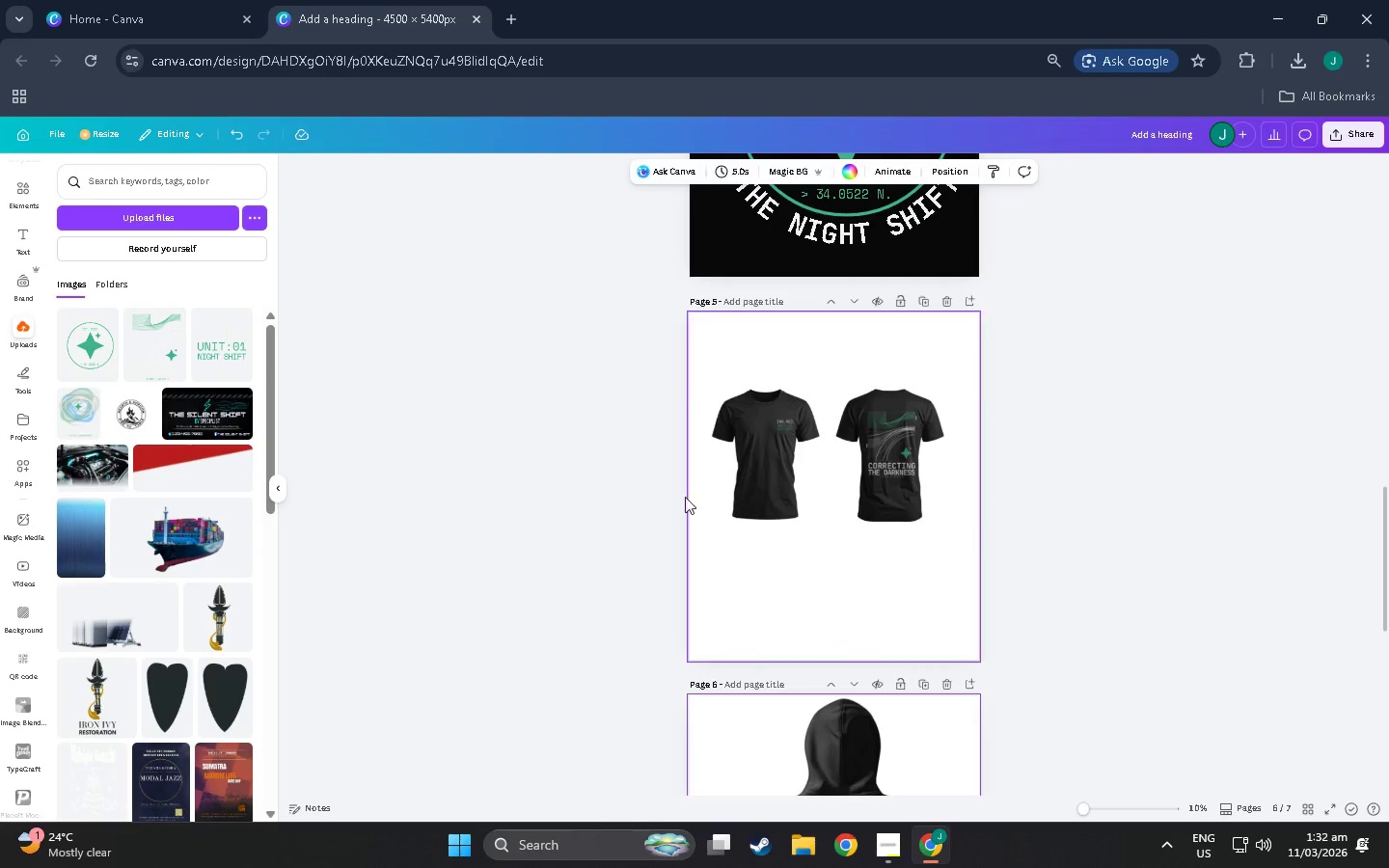 
left_click_drag(start_coordinate=[612, 532], to_coordinate=[1033, 375])
 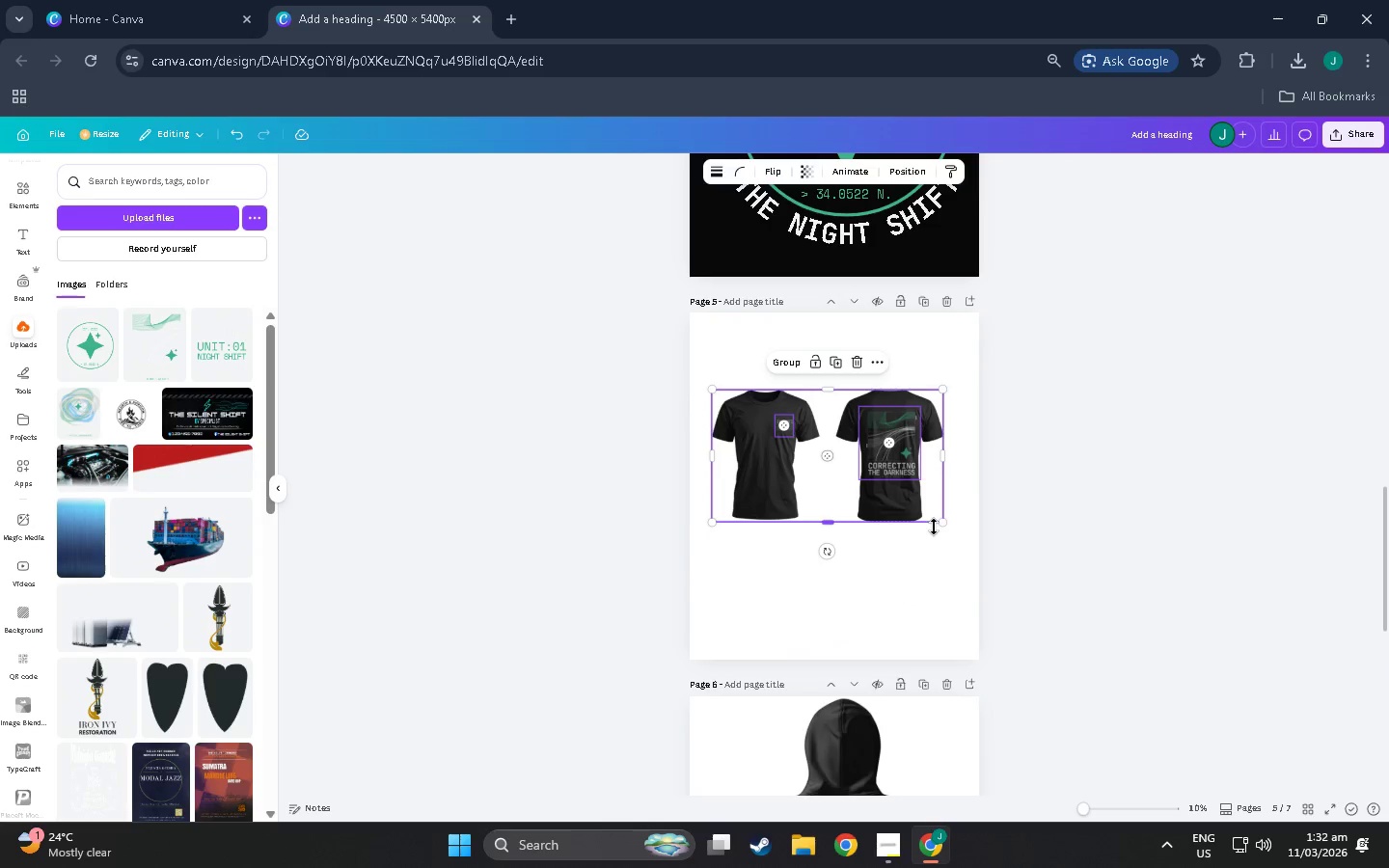 
left_click_drag(start_coordinate=[942, 526], to_coordinate=[944, 595])
 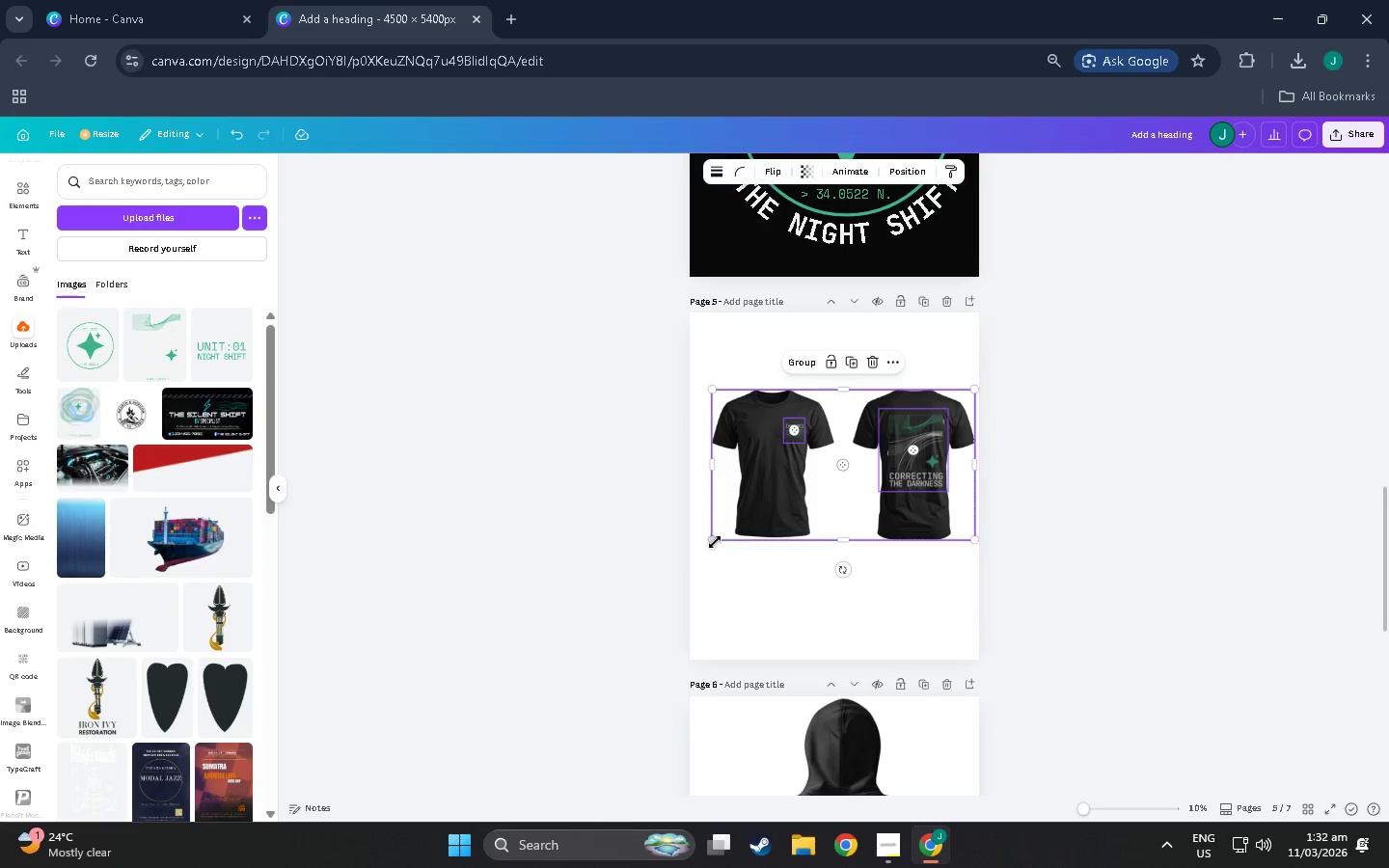 
left_click_drag(start_coordinate=[715, 542], to_coordinate=[691, 558])
 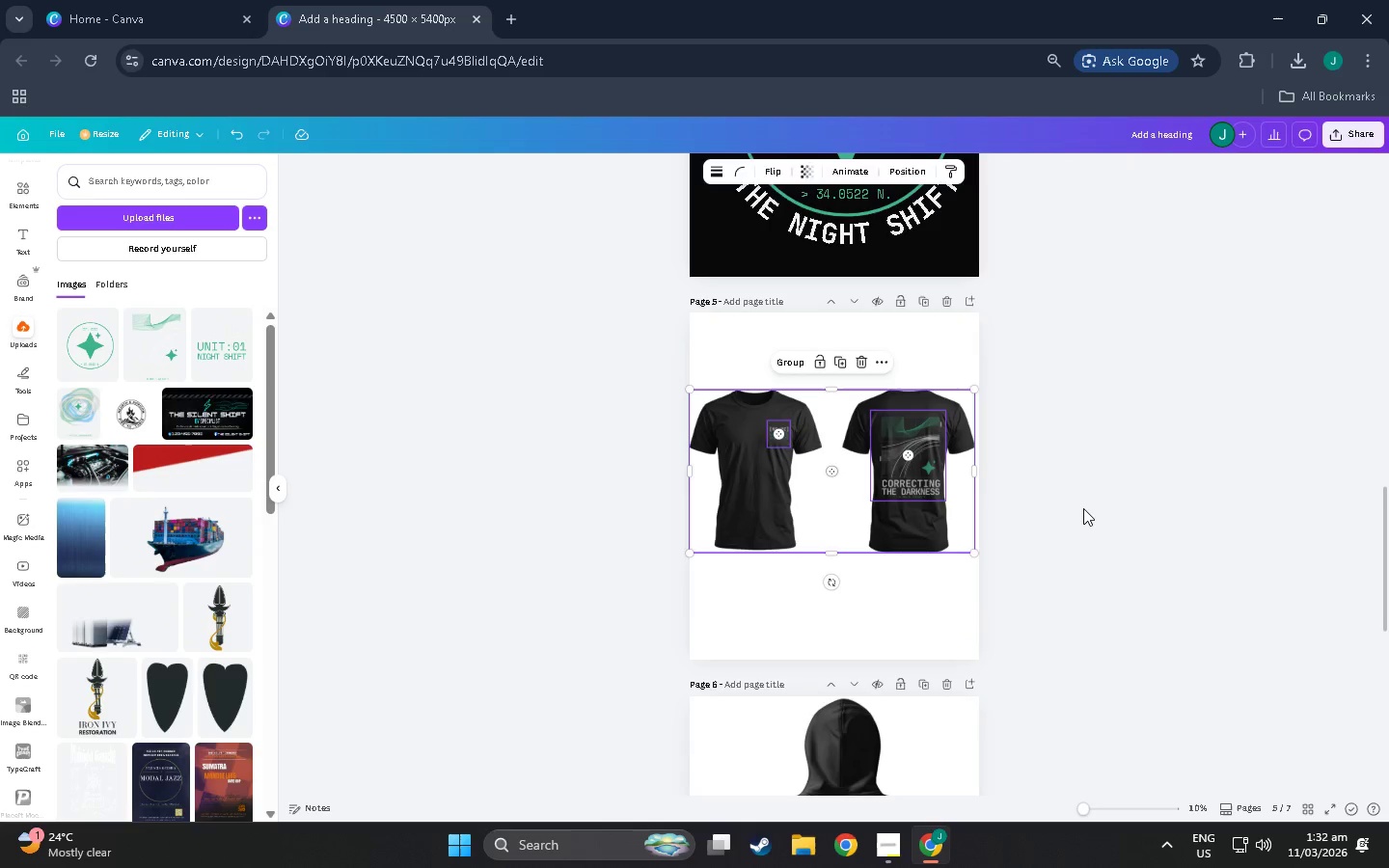 
left_click([1083, 508])
 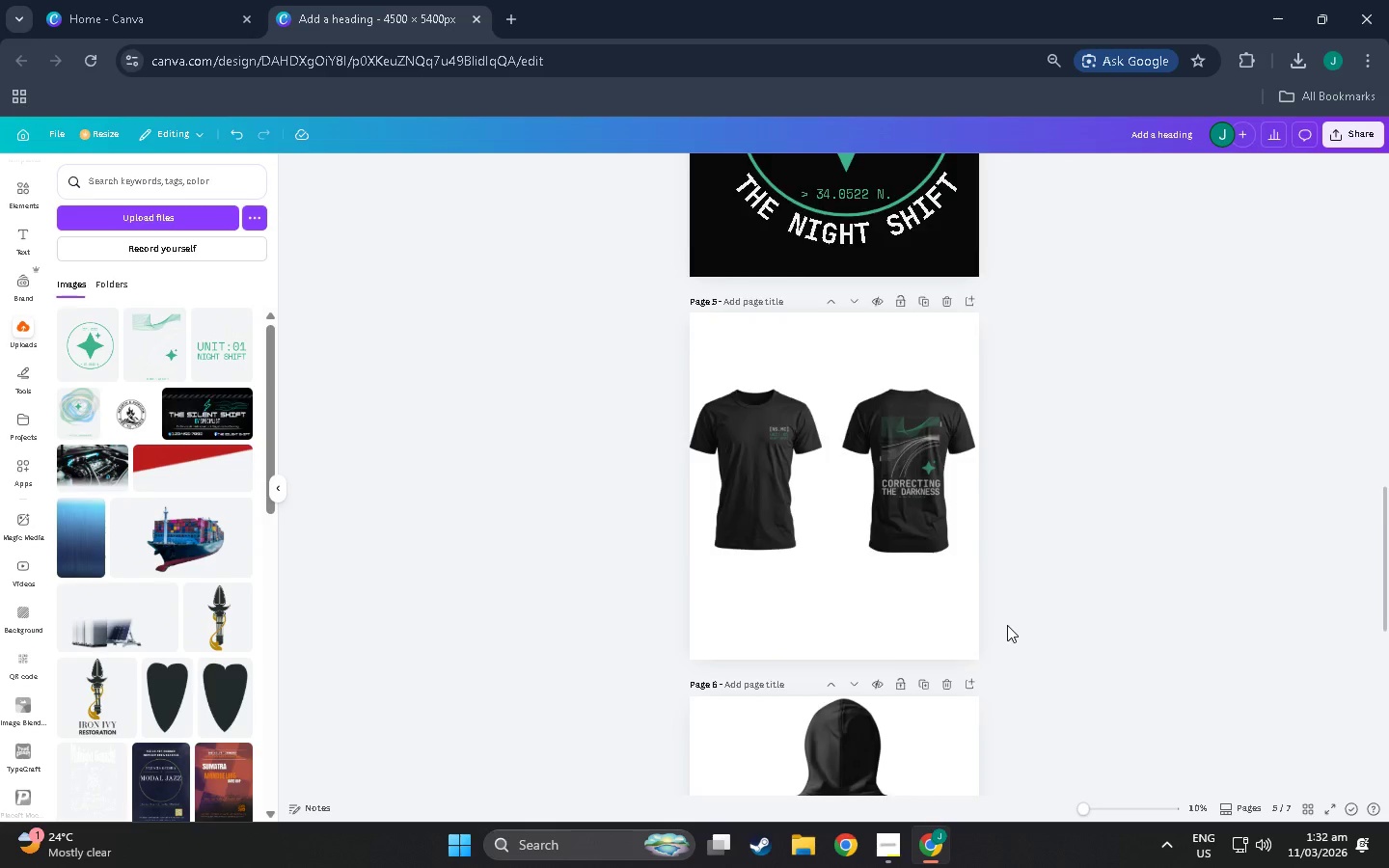 
left_click([825, 608])
 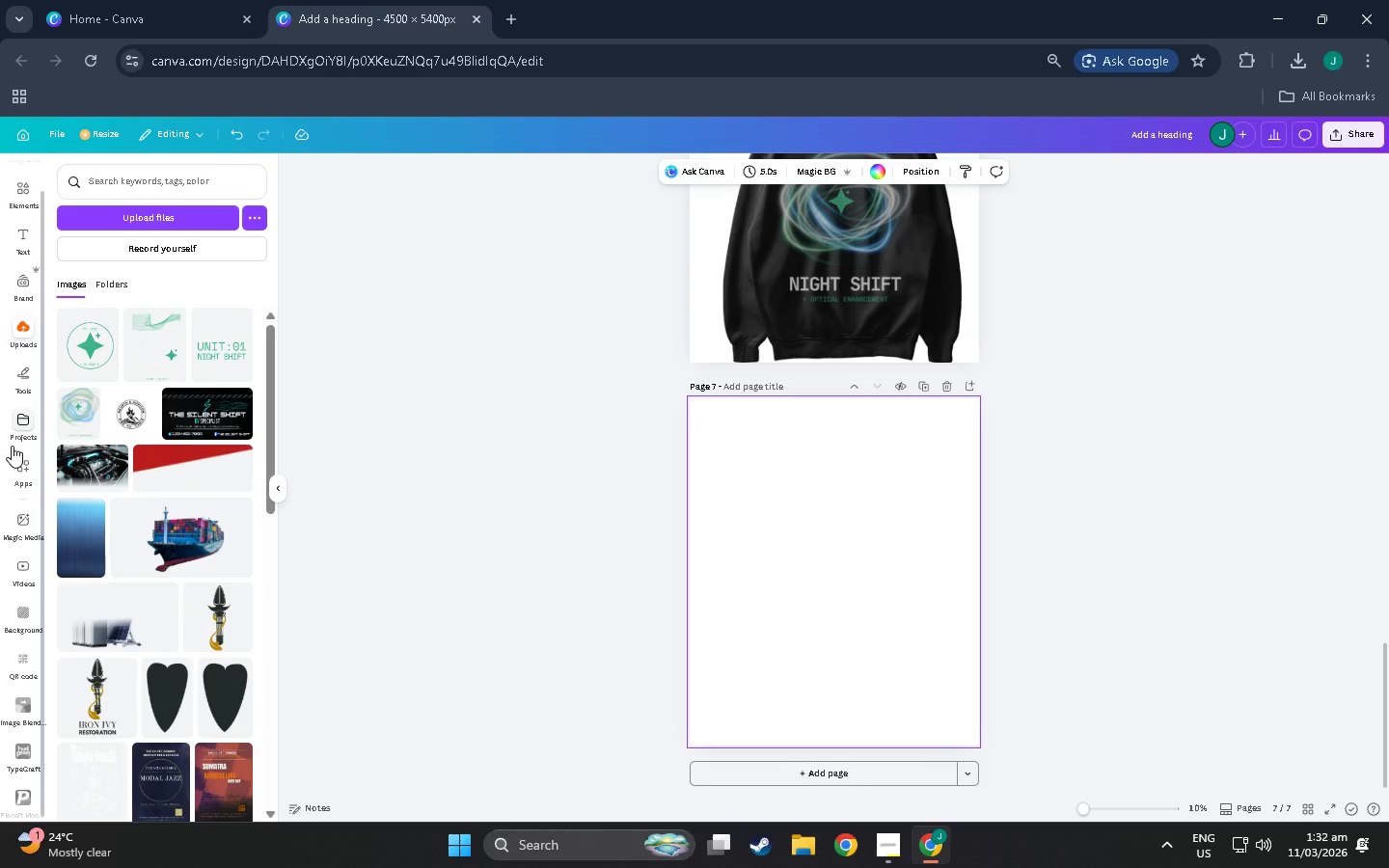 
scroll: coordinate [995, 631], scroll_direction: down, amount: 25.0
 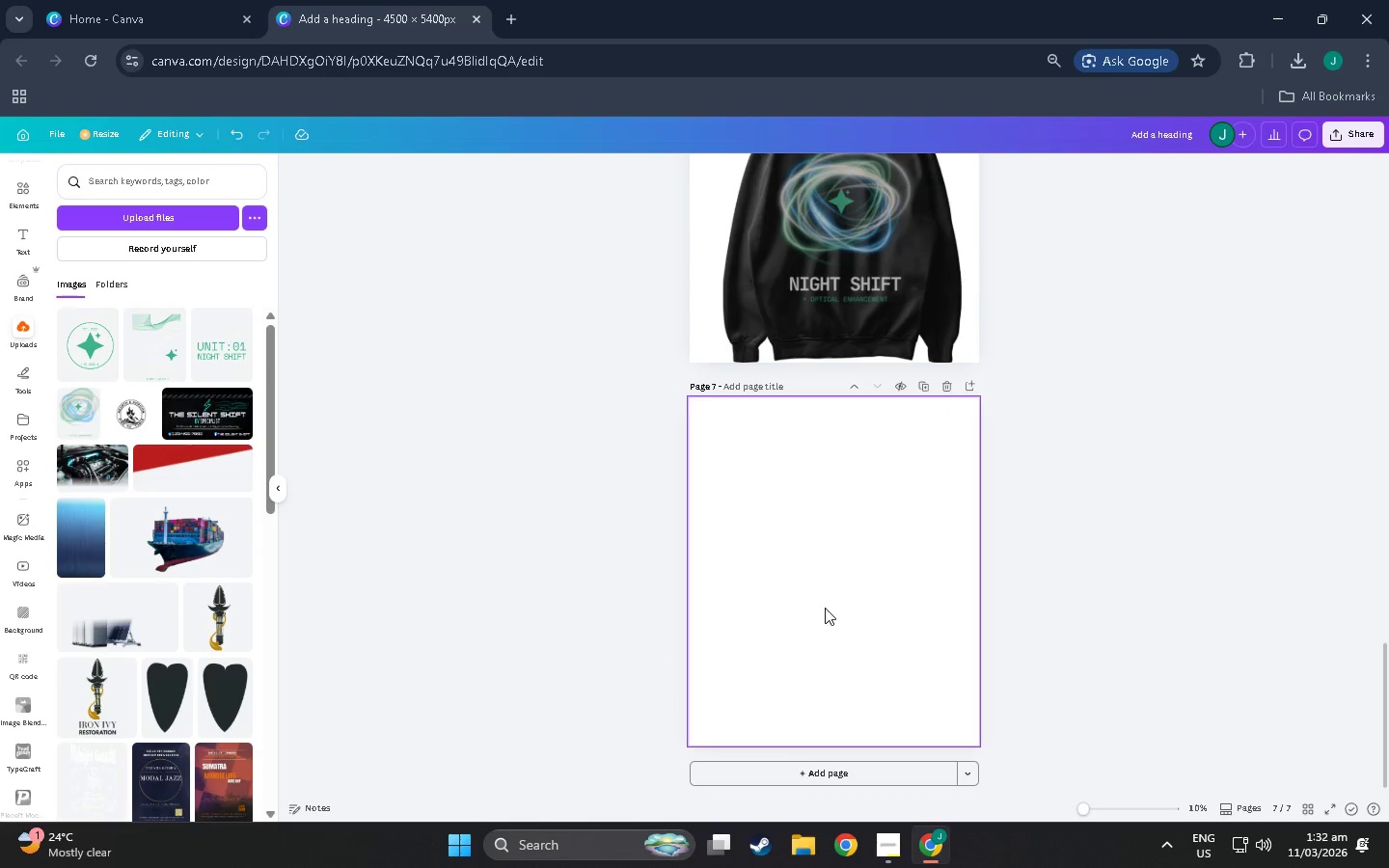 
wait(13.25)
 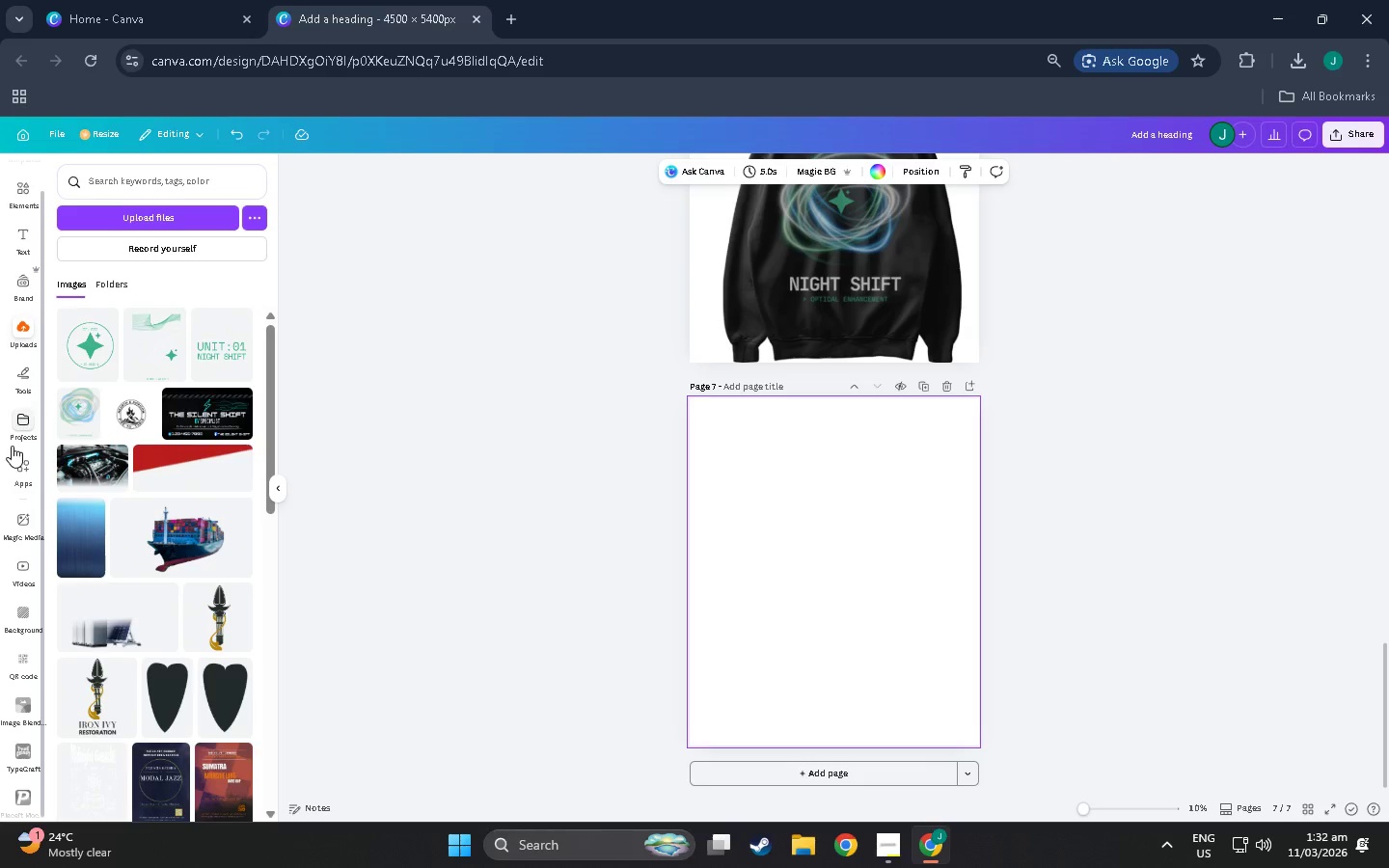 
left_click([148, 176])
 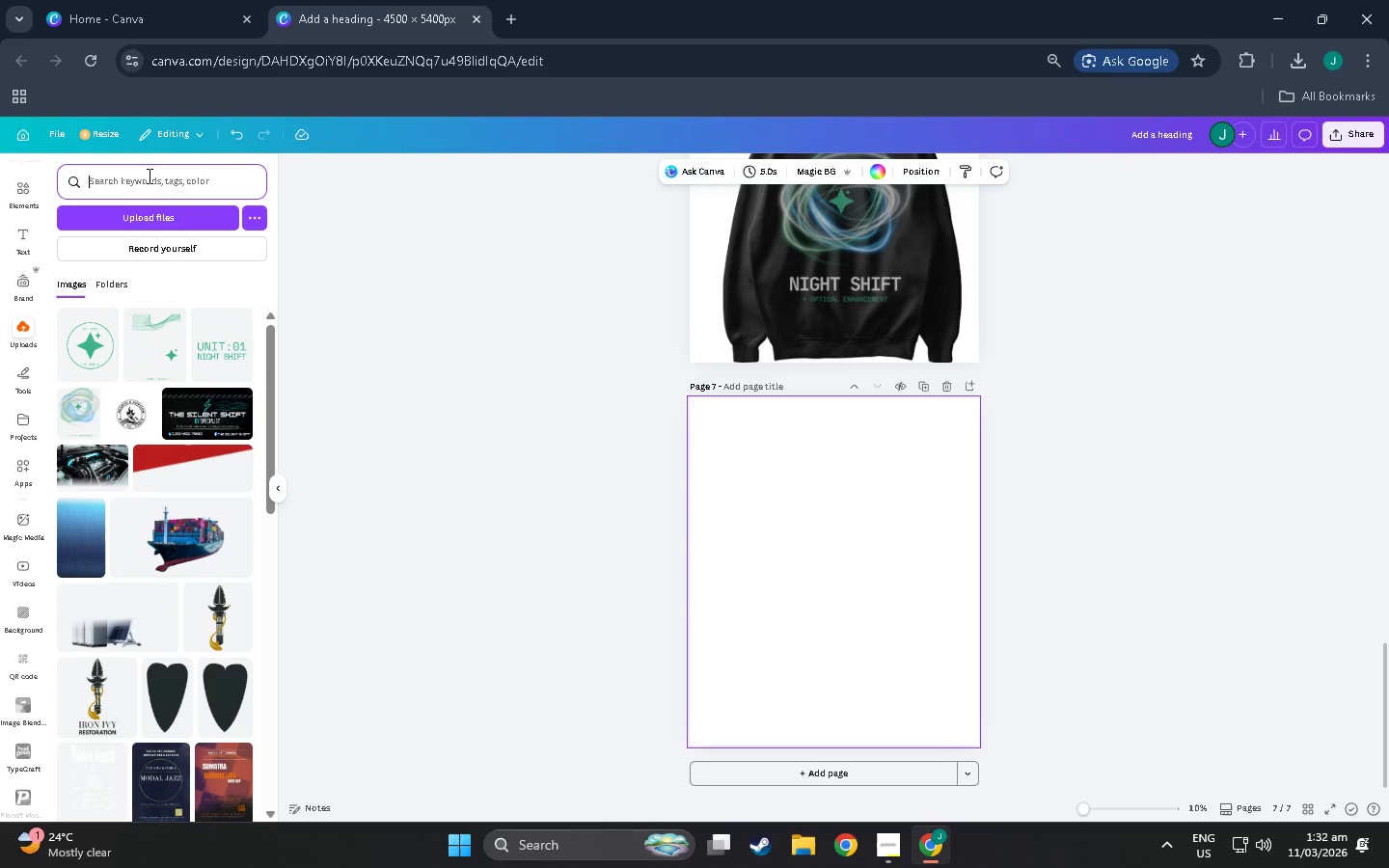 
type(jacket)
 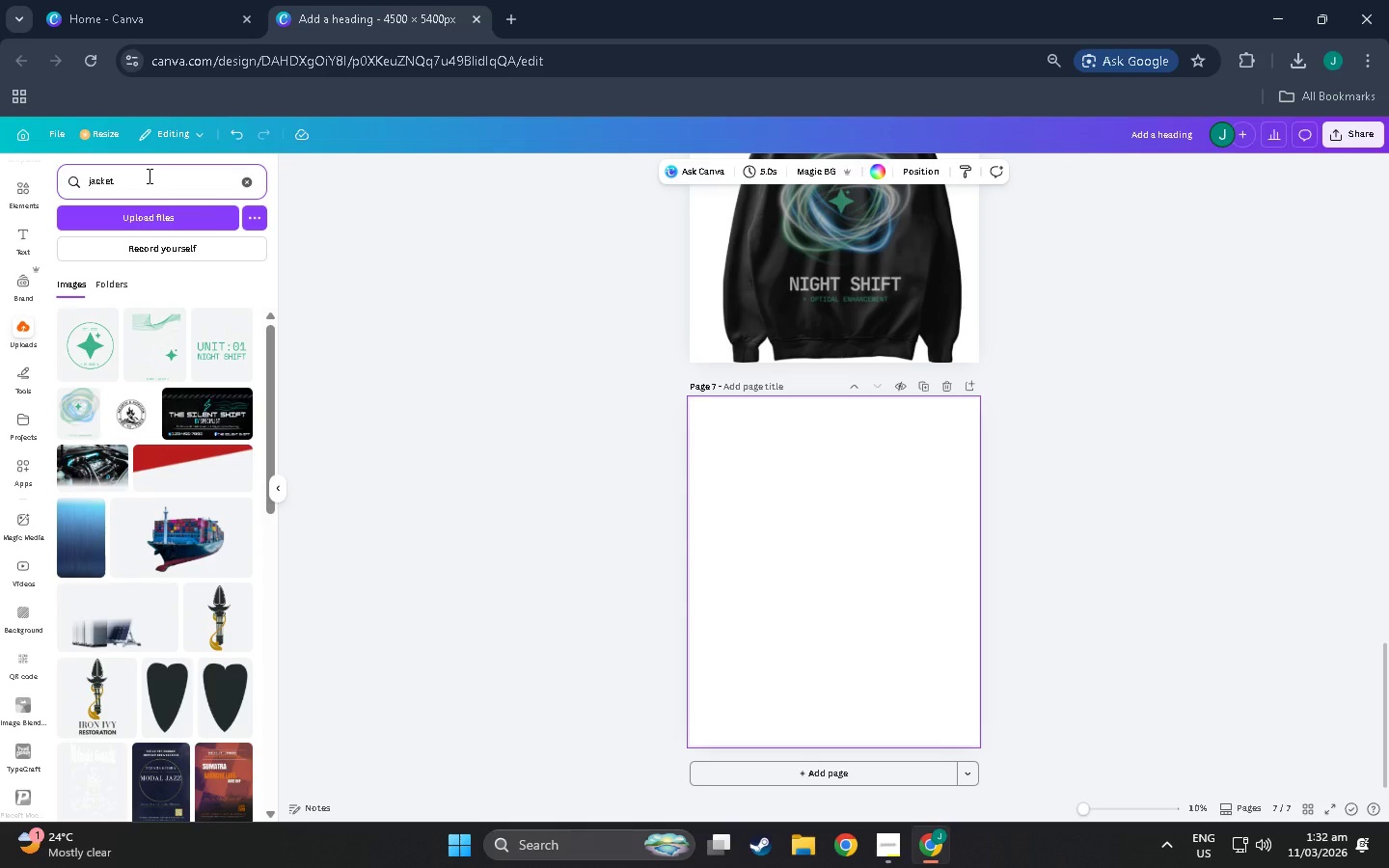 
key(Enter)
 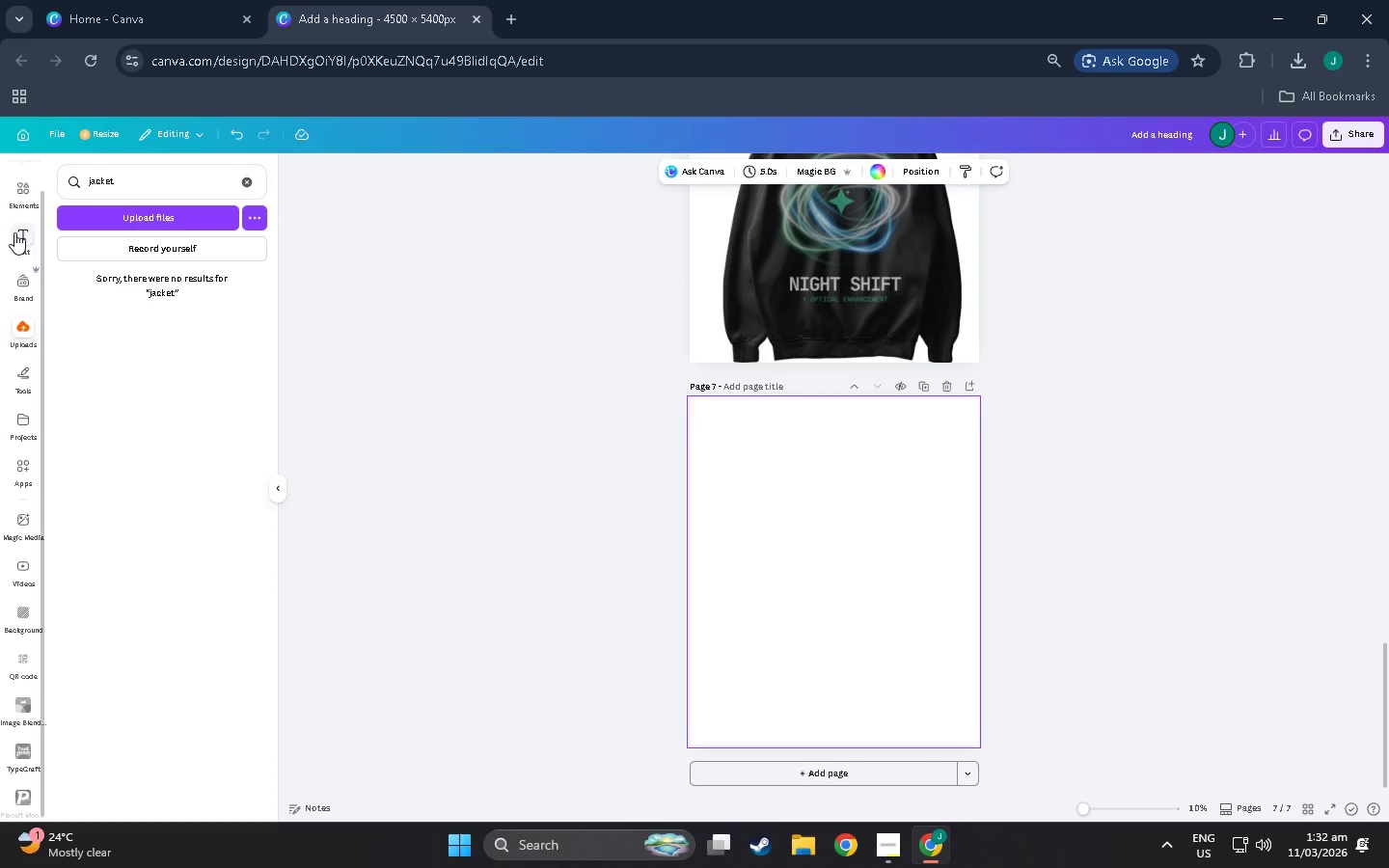 
left_click([15, 183])
 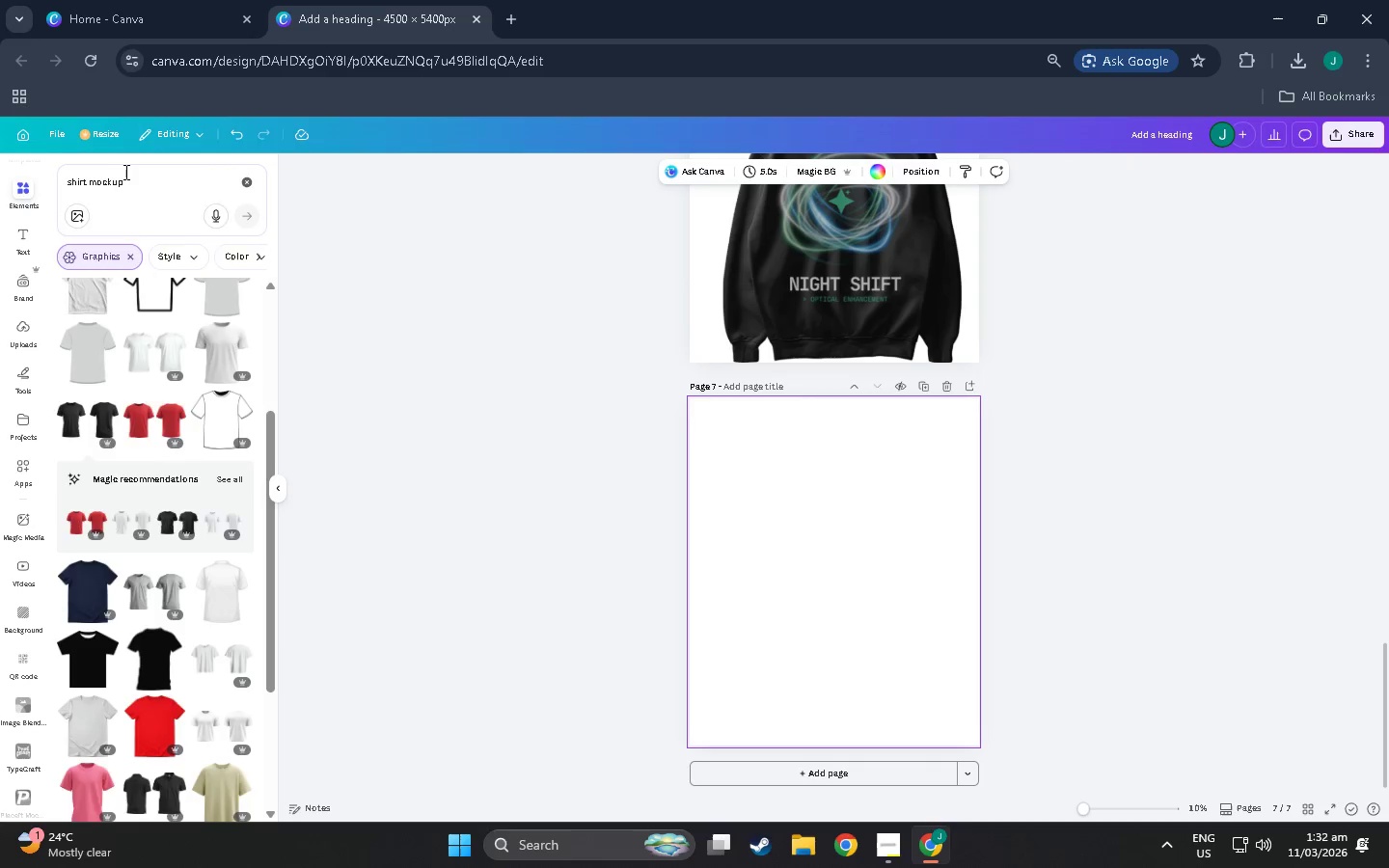 
left_click([126, 172])
 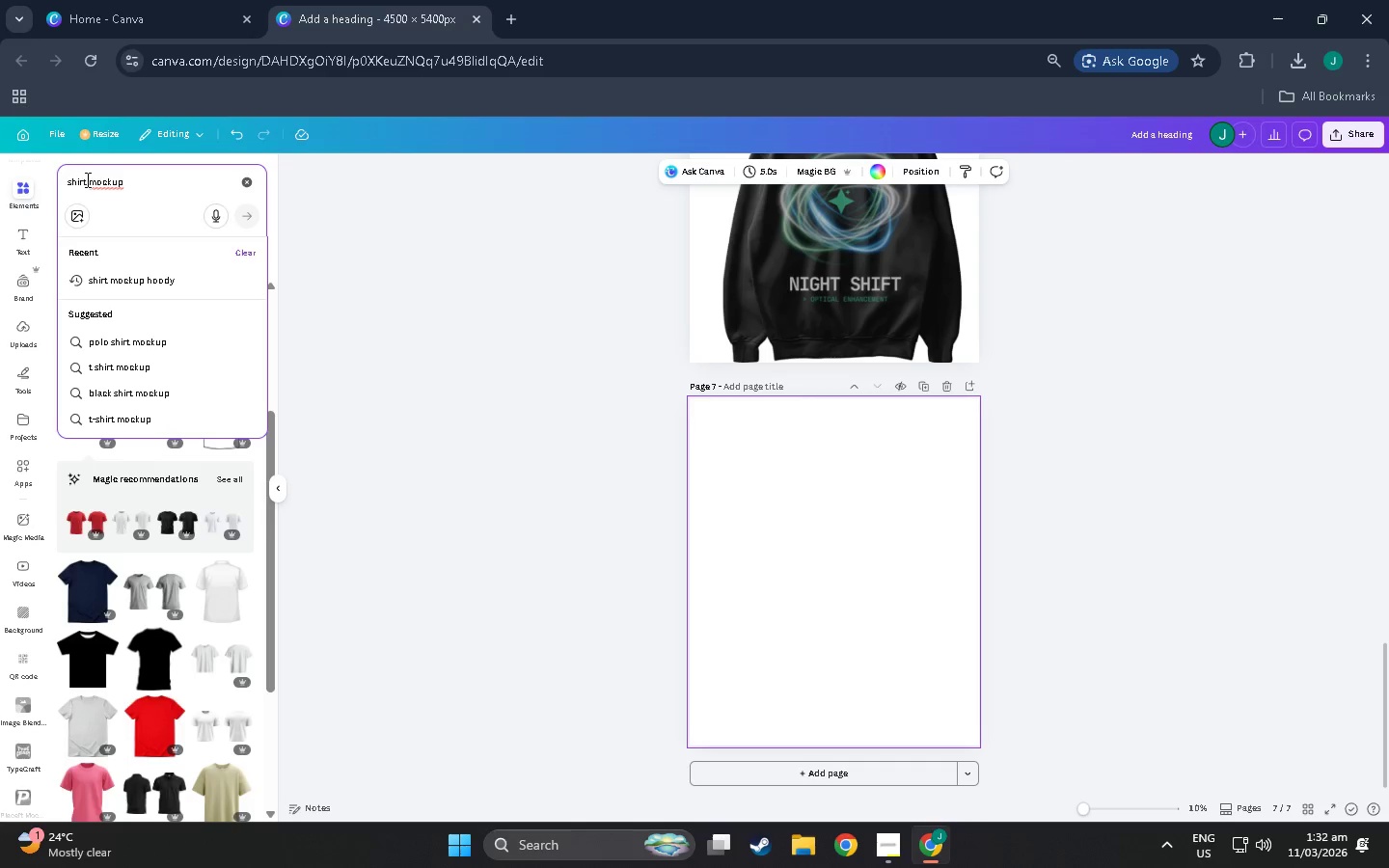 
left_click_drag(start_coordinate=[87, 180], to_coordinate=[0, 194])
 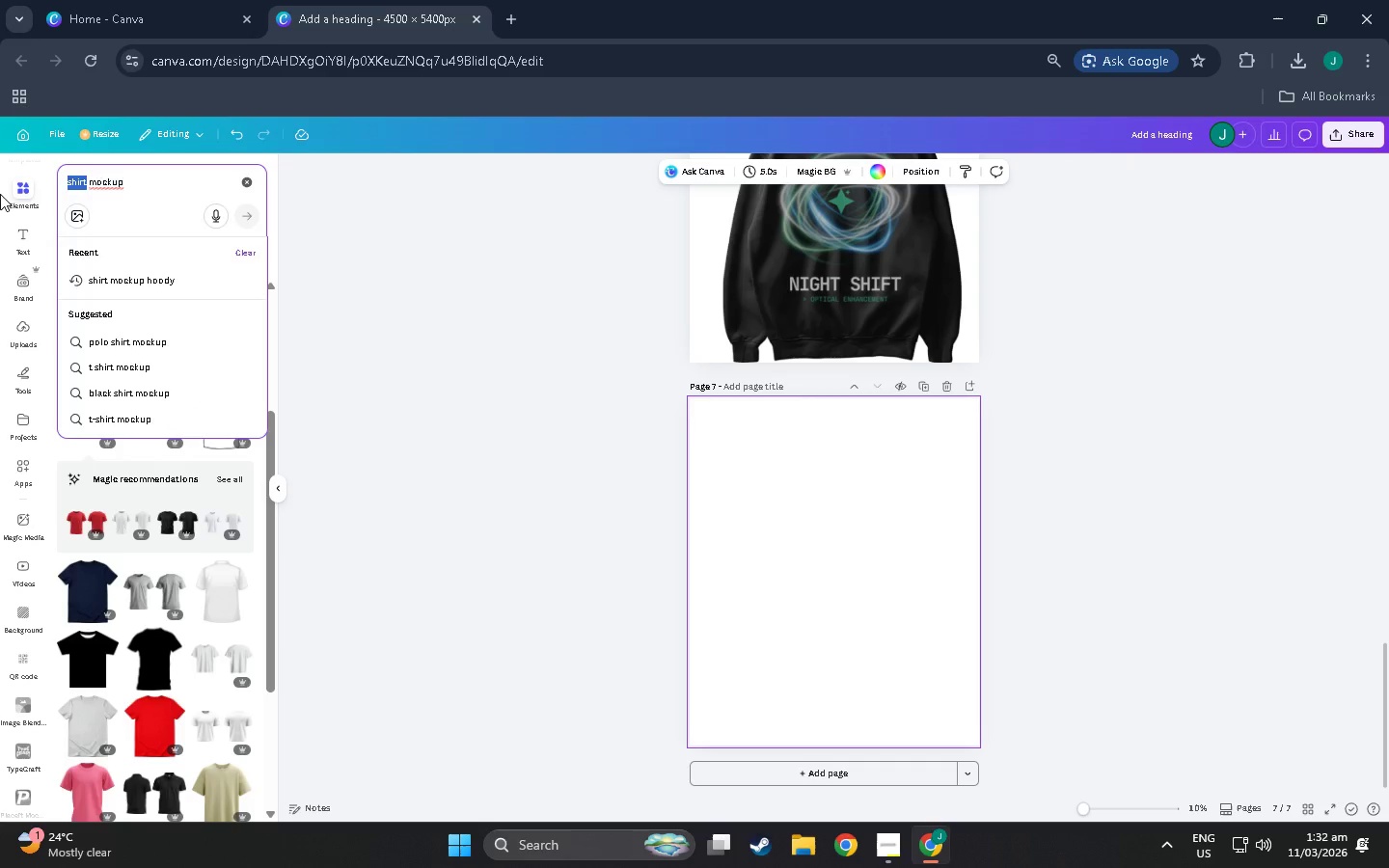 
type(jacekt)
 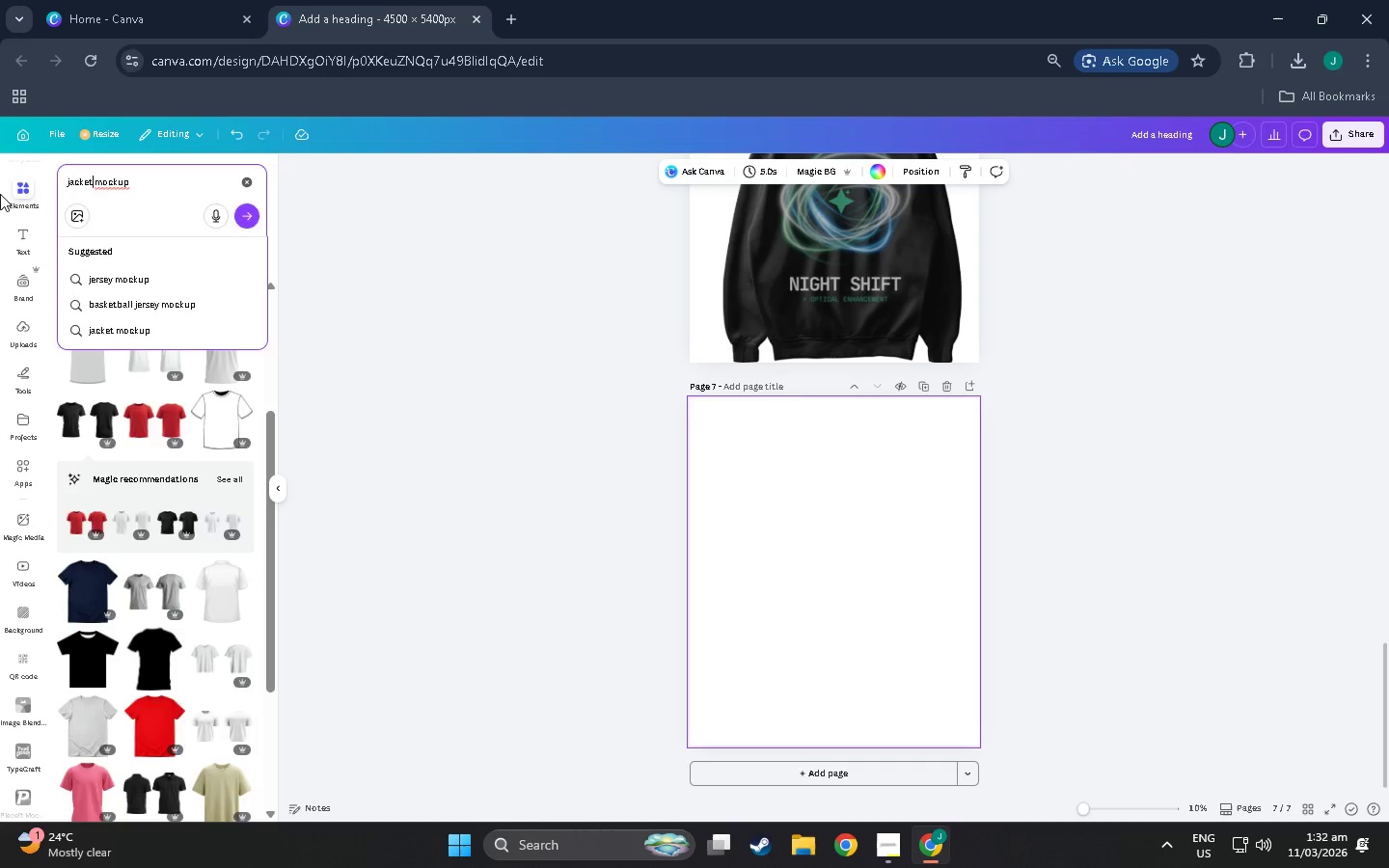 
key(Enter)
 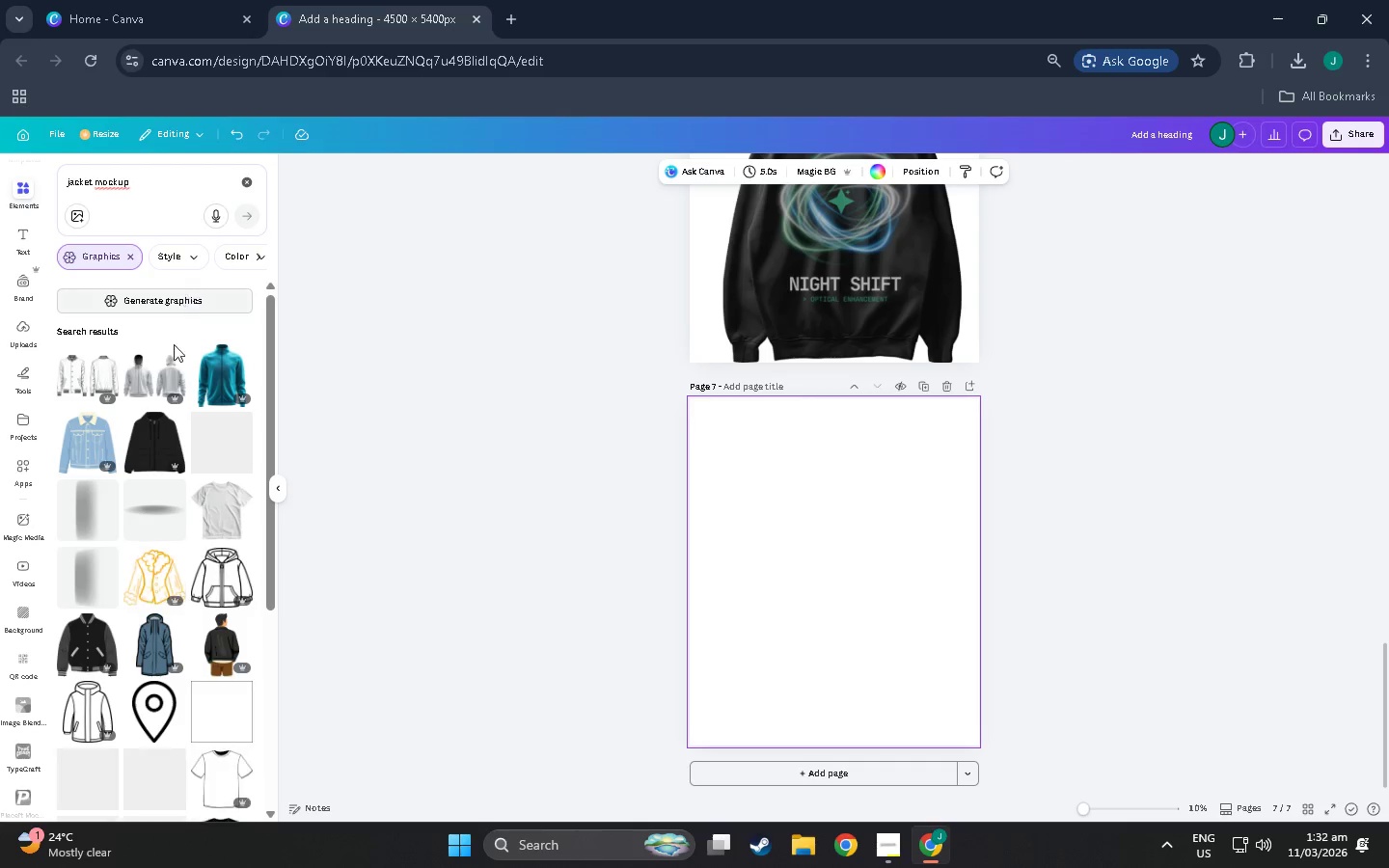 
hold_key(key=ControlLeft, duration=1.34)
scroll: coordinate [158, 448], scroll_direction: up, amount: 4.0
 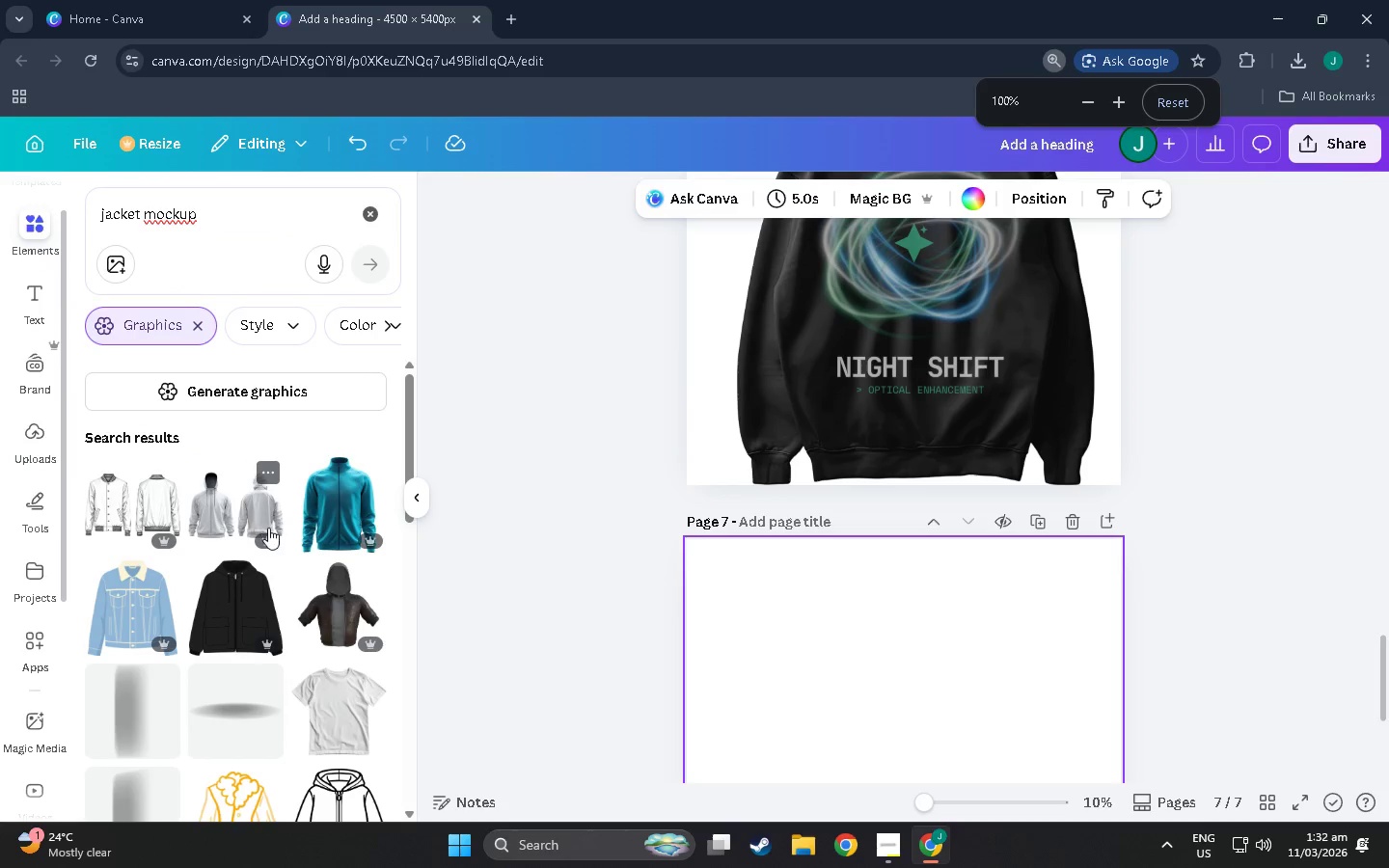 
scroll: coordinate [178, 616], scroll_direction: down, amount: 19.0
 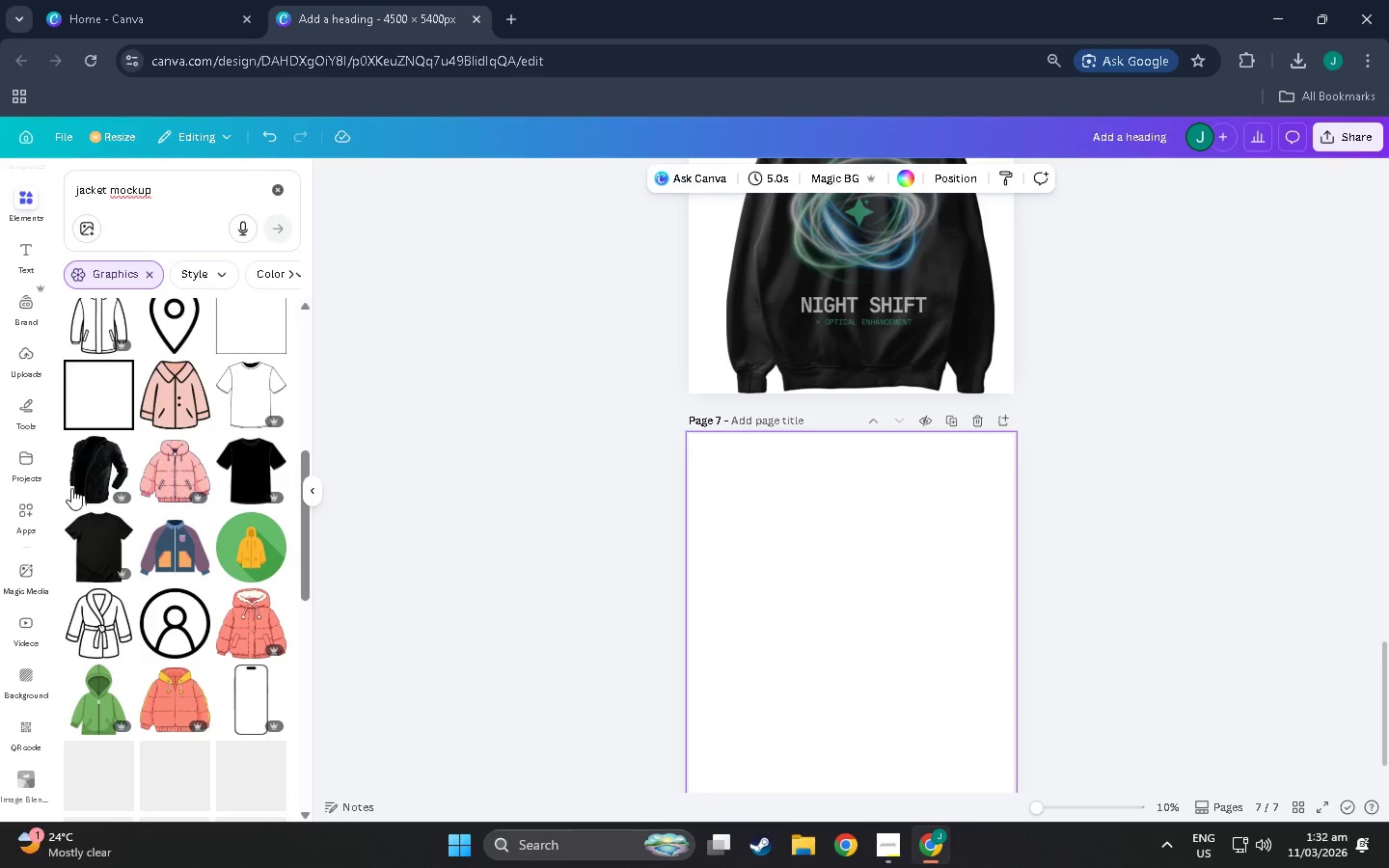 
hold_key(key=ControlLeft, duration=0.88)
scroll: coordinate [110, 481], scroll_direction: up, amount: 4.0
 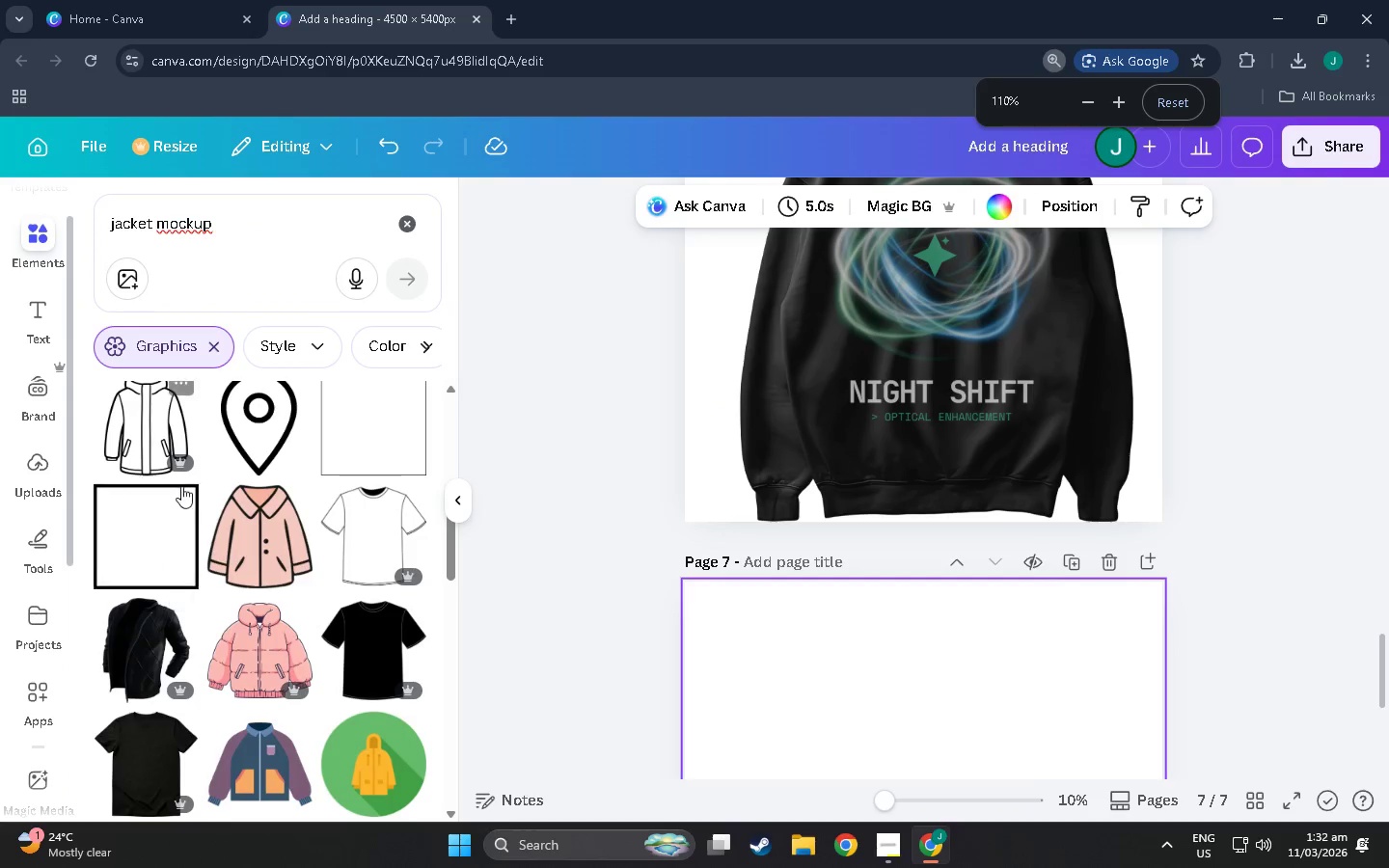 
double_click([190, 230])
 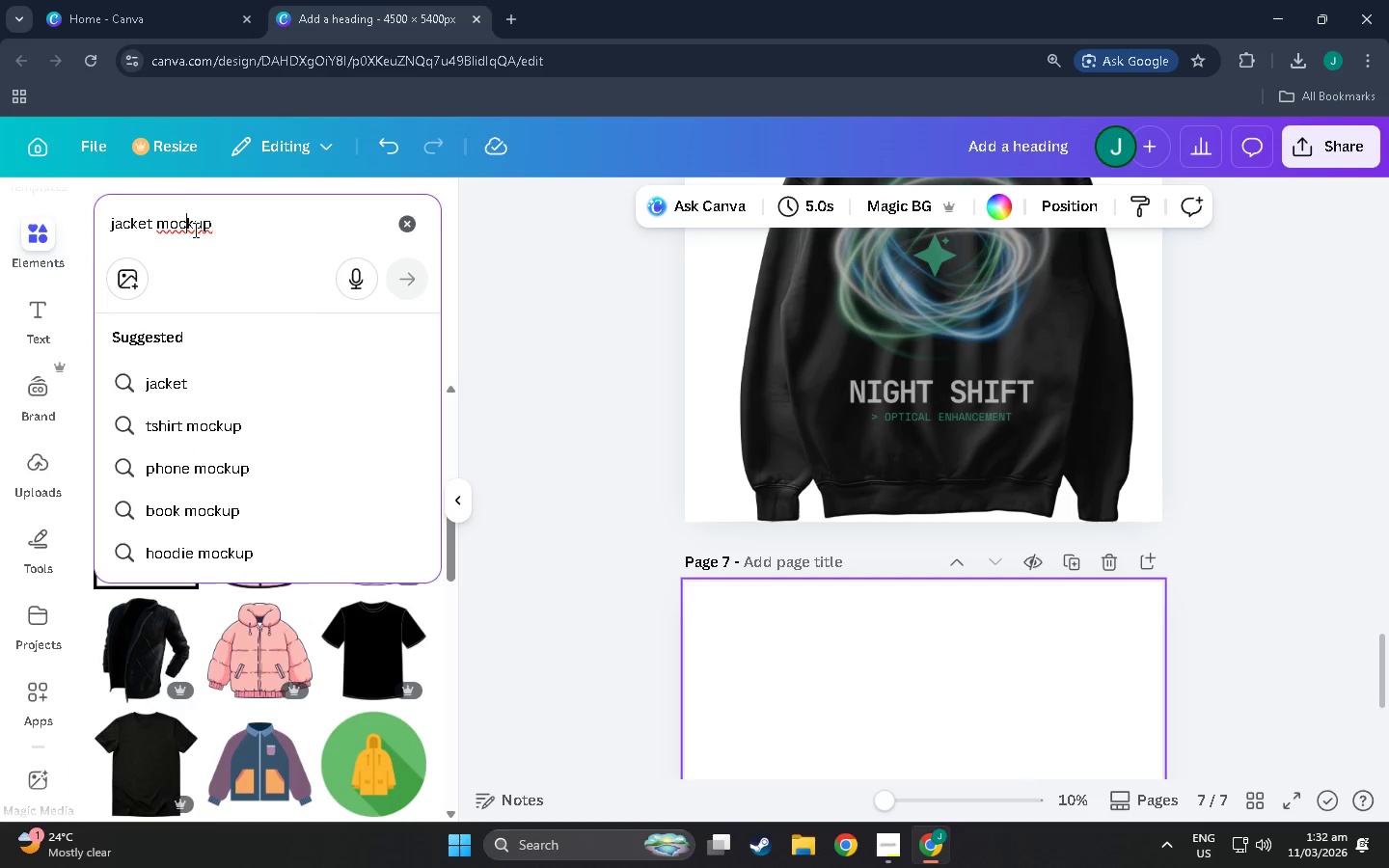 
triple_click([196, 230])
 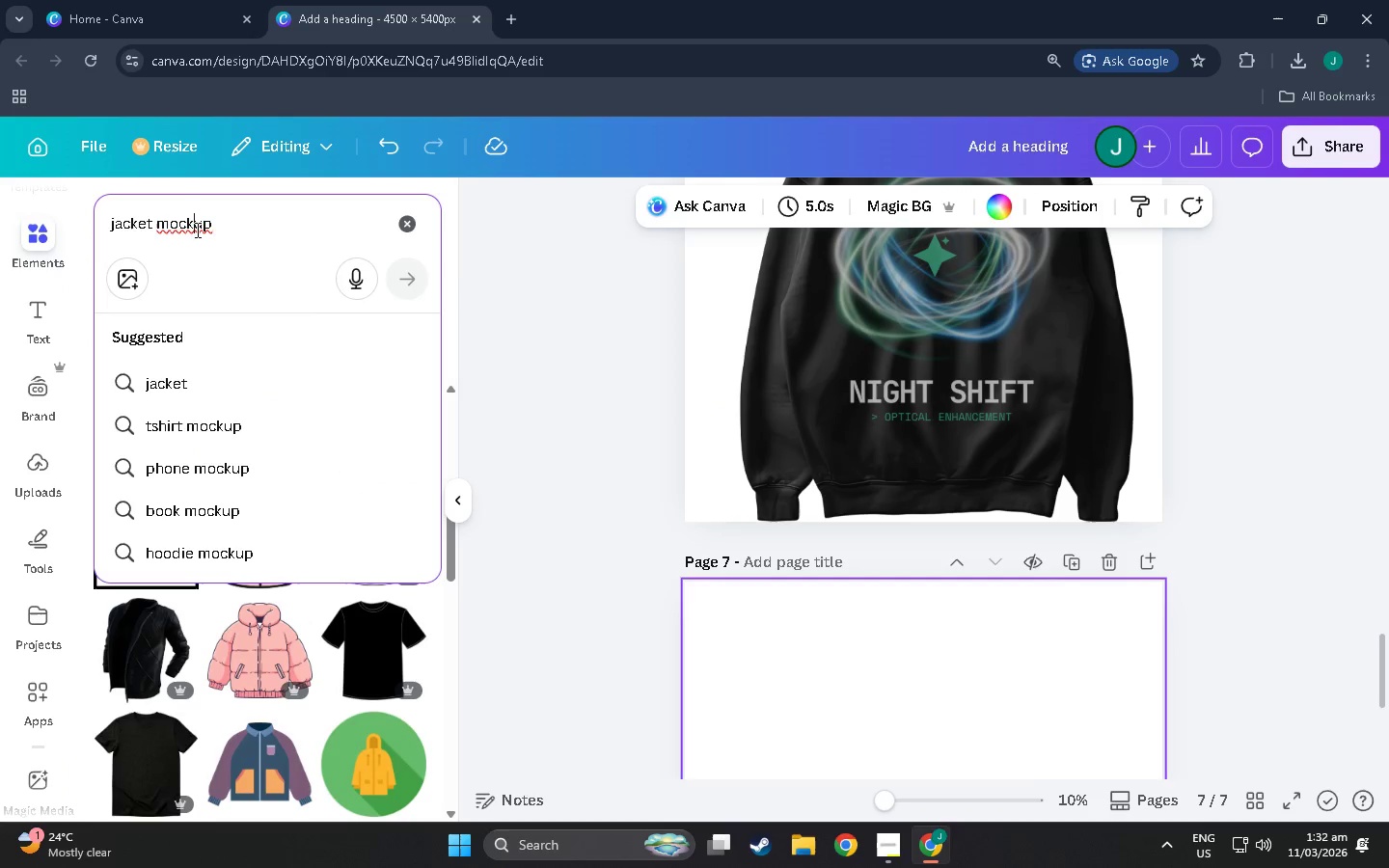 
key(Space)
 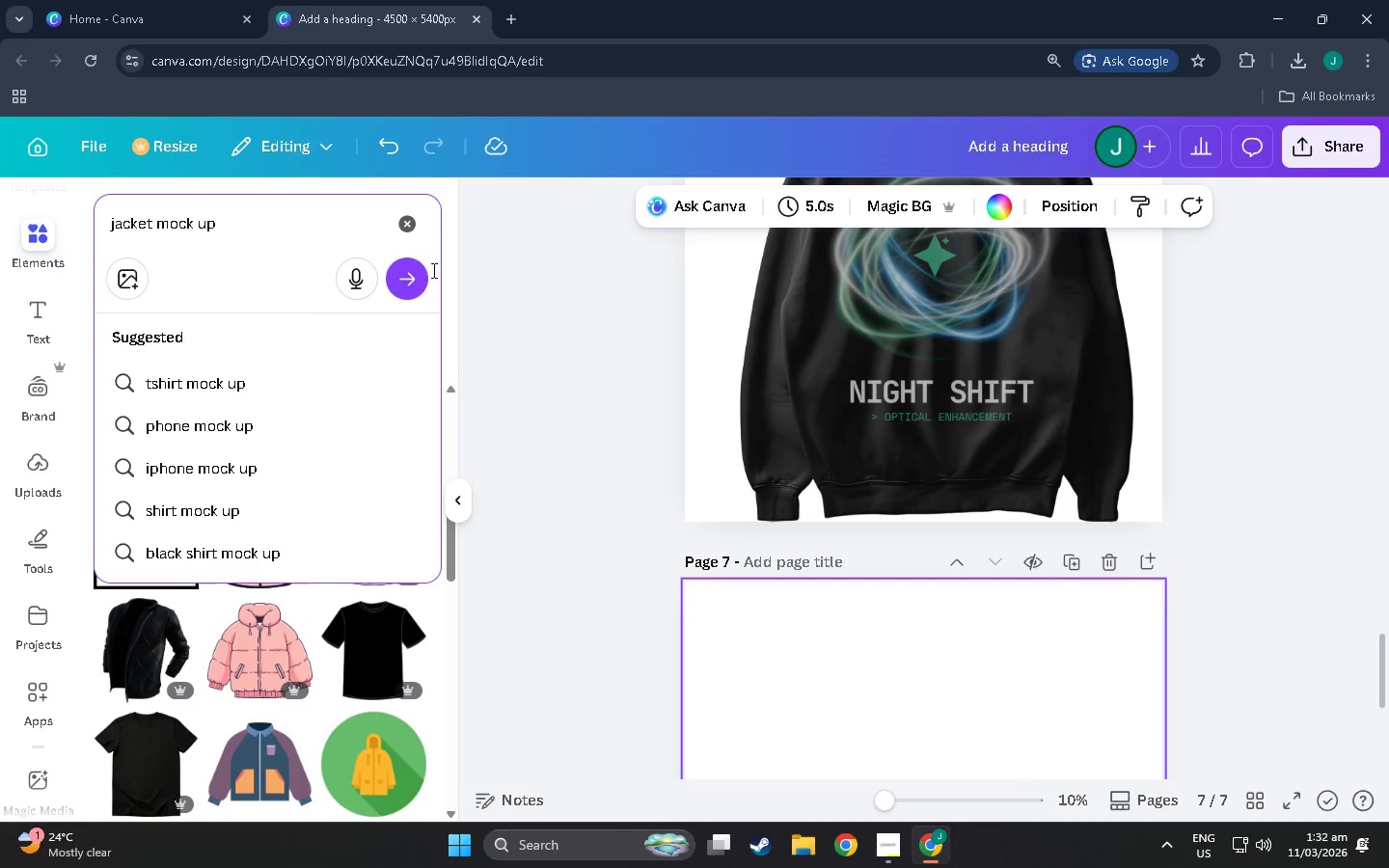 
left_click([395, 267])
 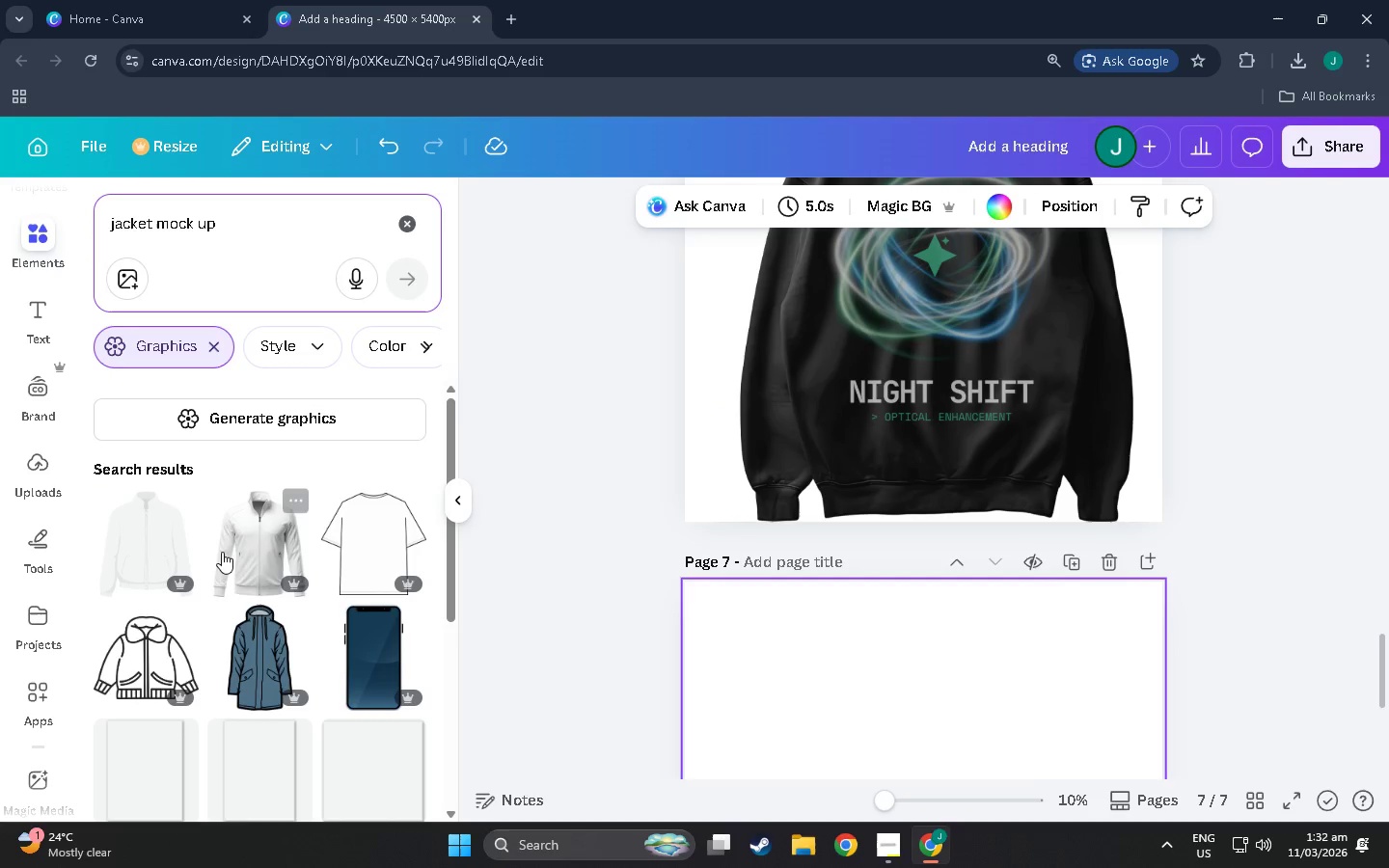 
scroll: coordinate [133, 332], scroll_direction: down, amount: 15.0
 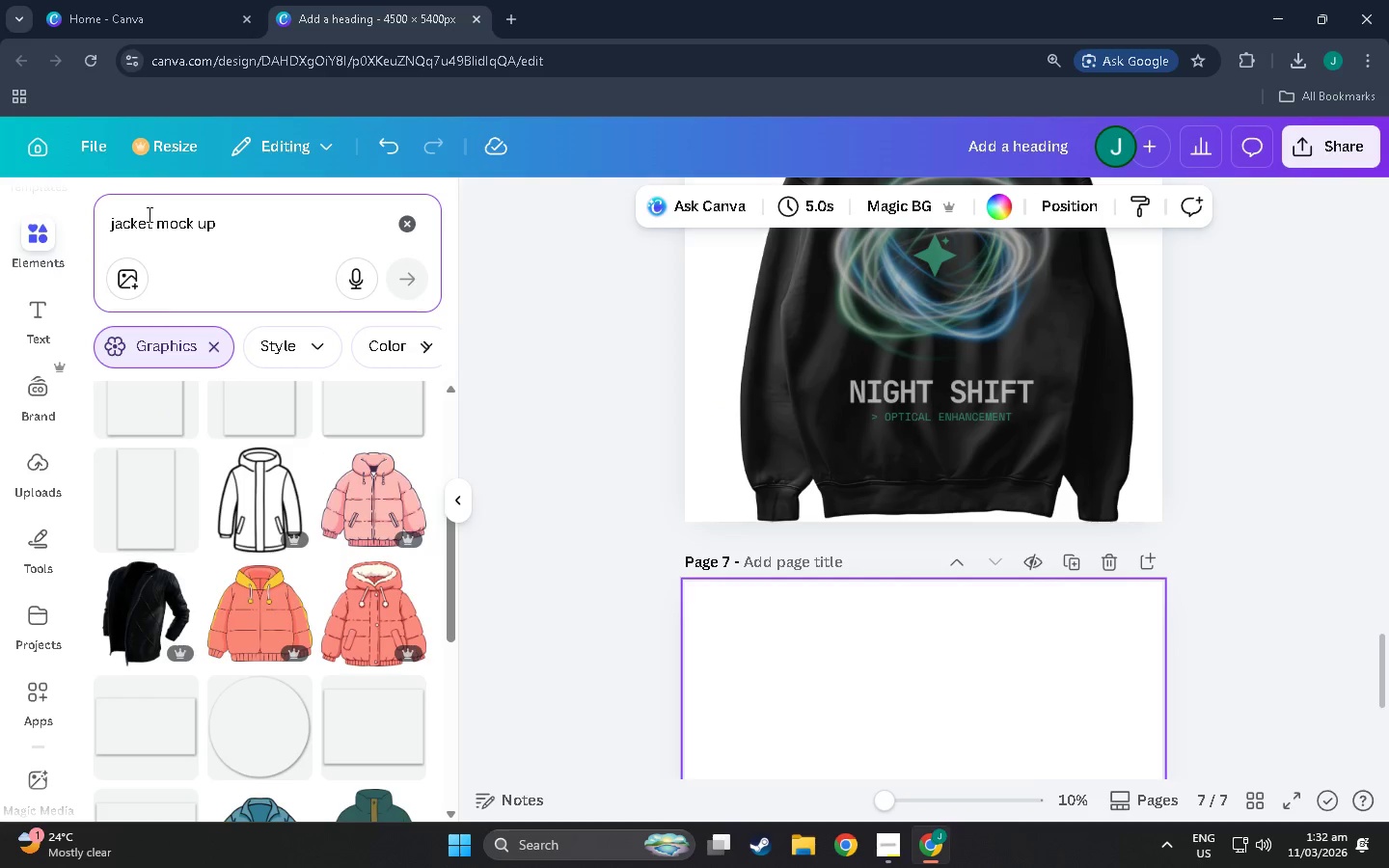 
left_click_drag(start_coordinate=[146, 214], to_coordinate=[137, 214])
 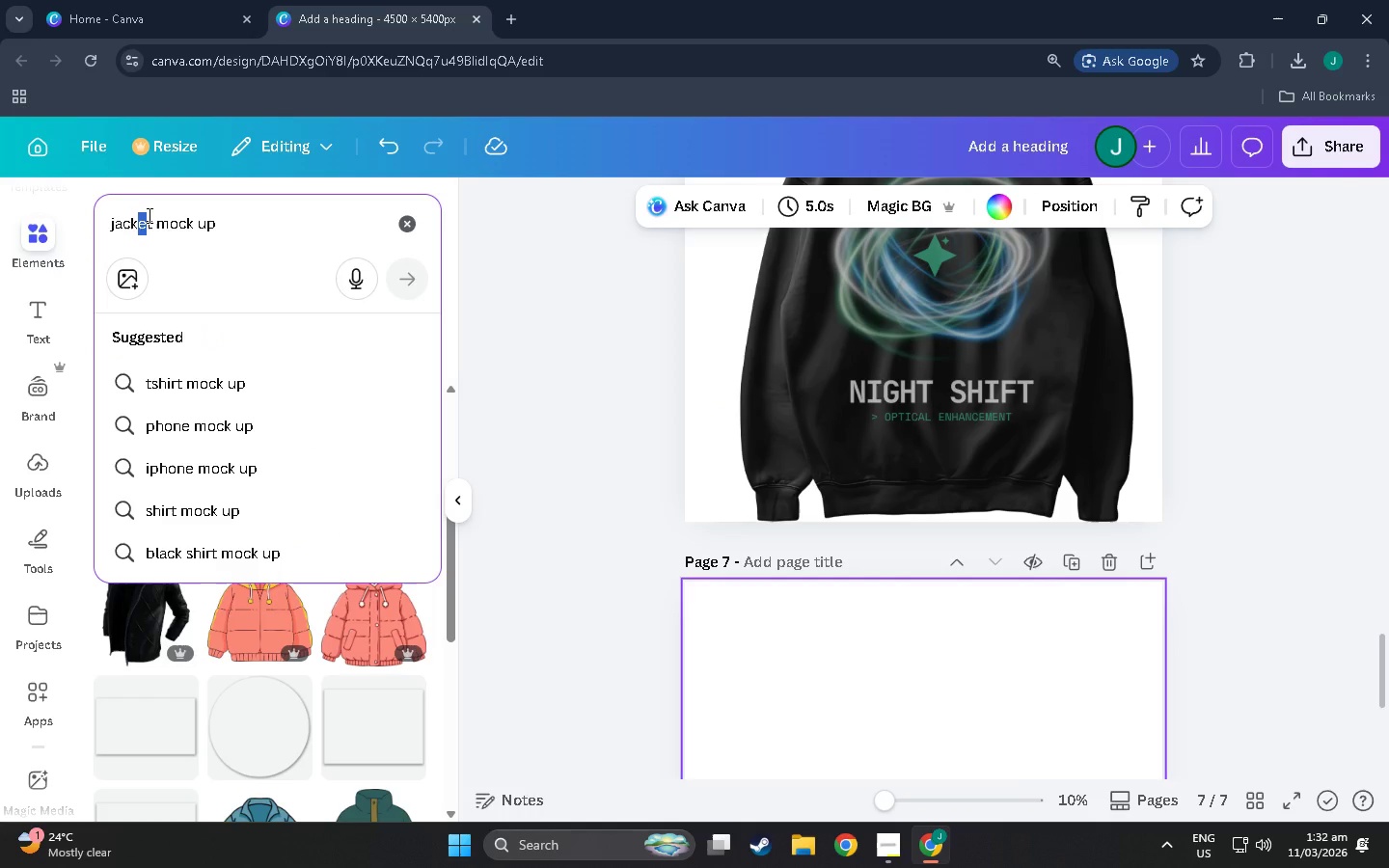 
left_click([148, 215])
 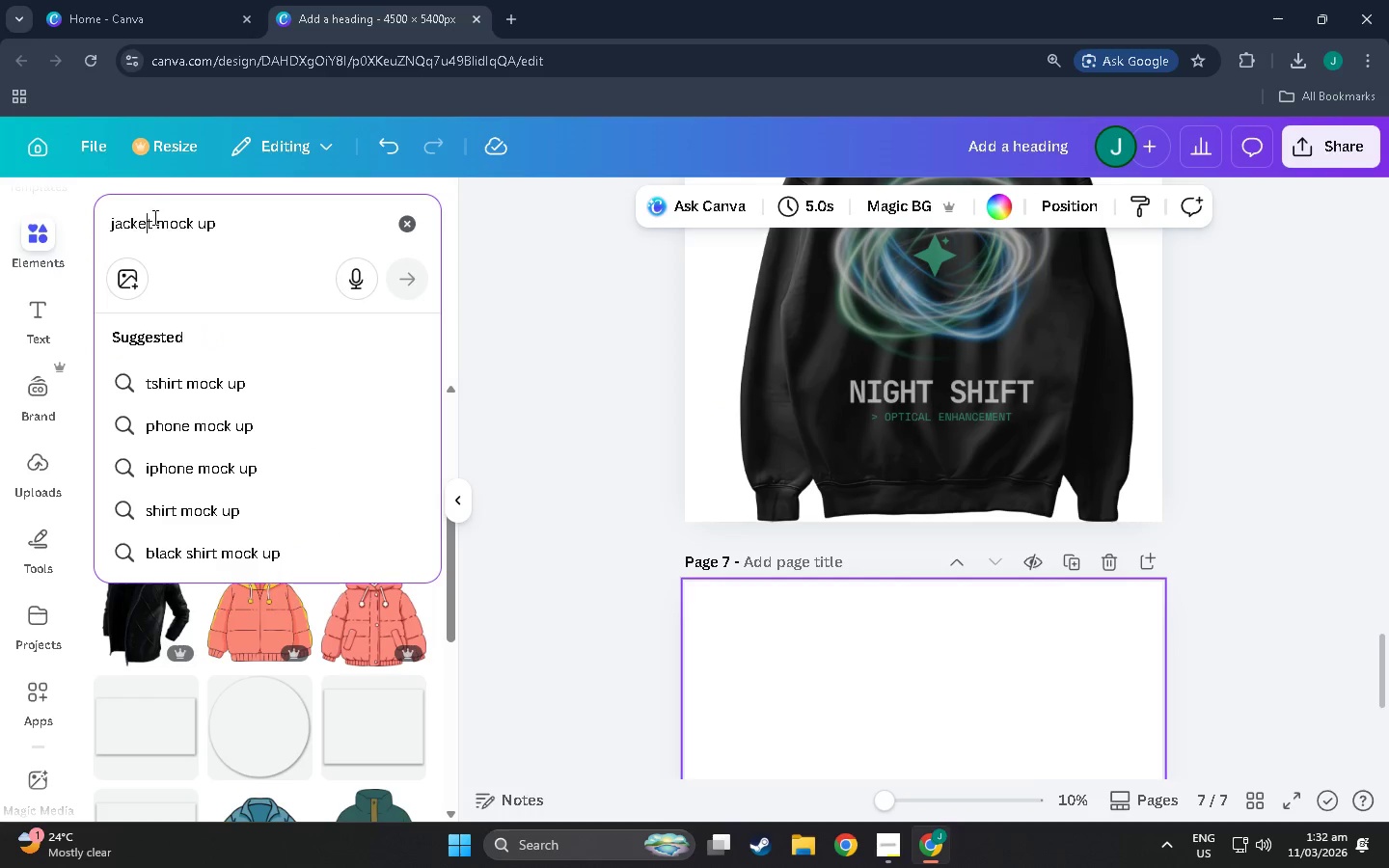 
left_click_drag(start_coordinate=[153, 217], to_coordinate=[99, 217])
 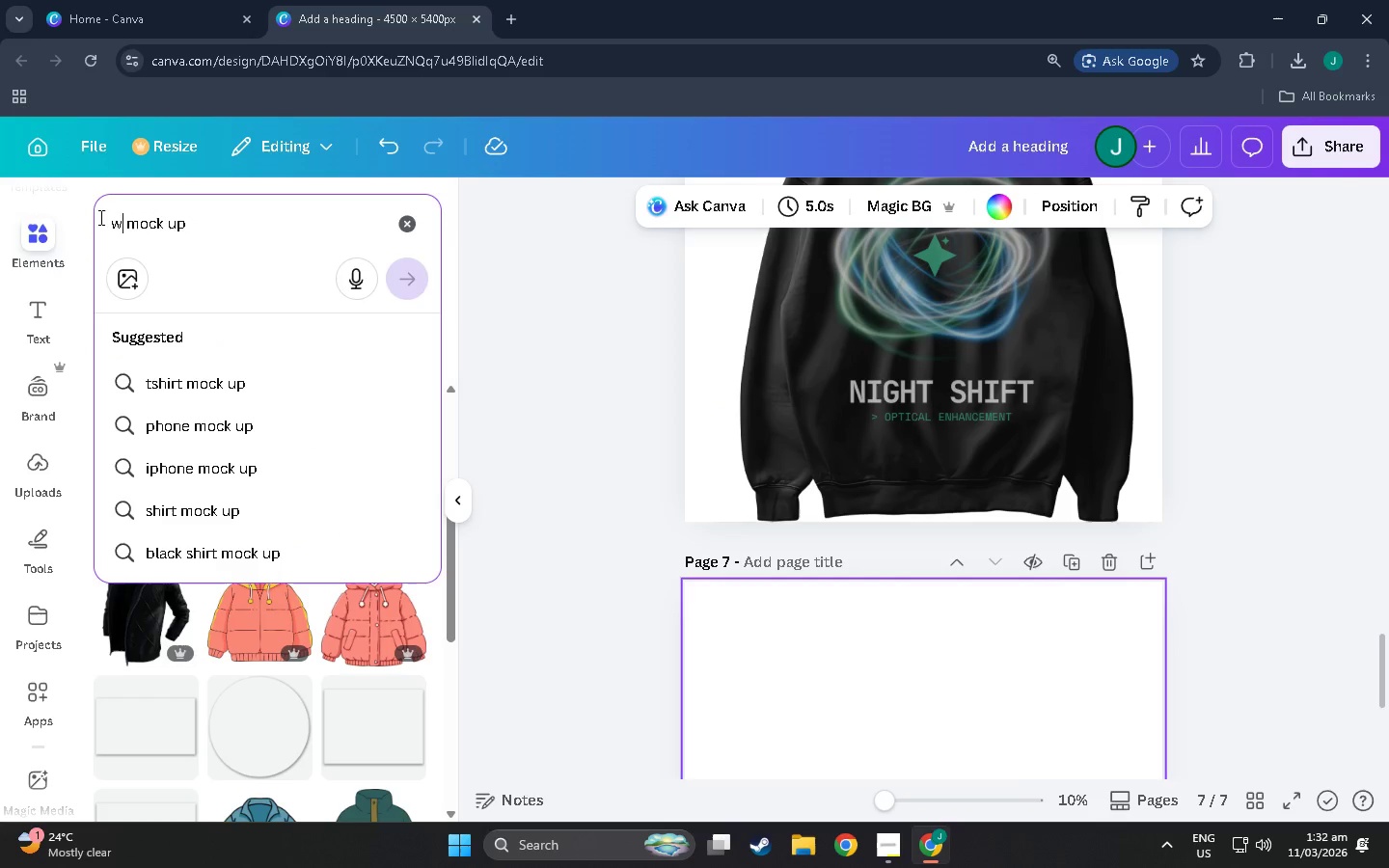 
type(work jockryt)
key(Backspace)
key(Backspace)
type(e)
key(Backspace)
key(Backspace)
type(et)
 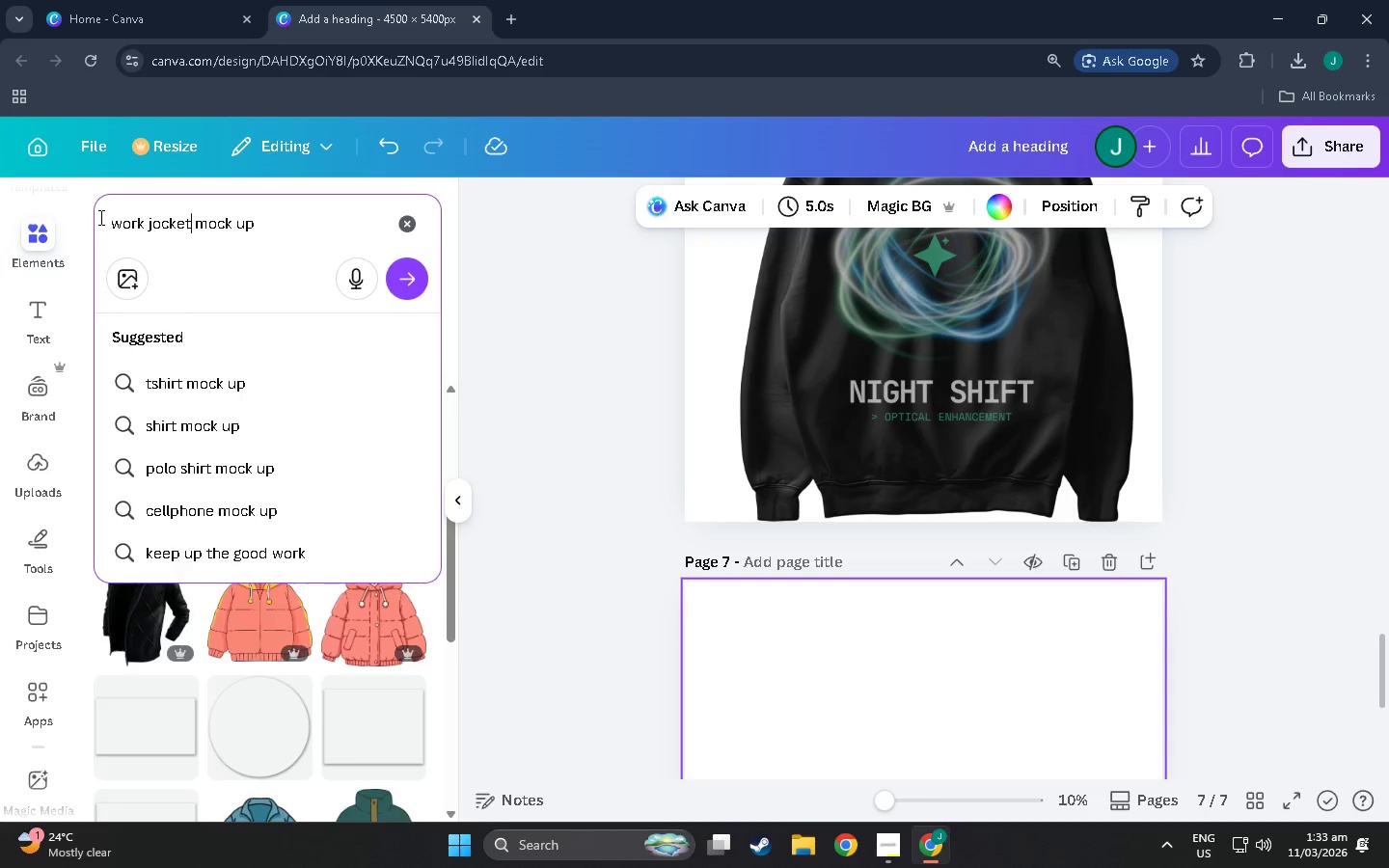 
key(Enter)
 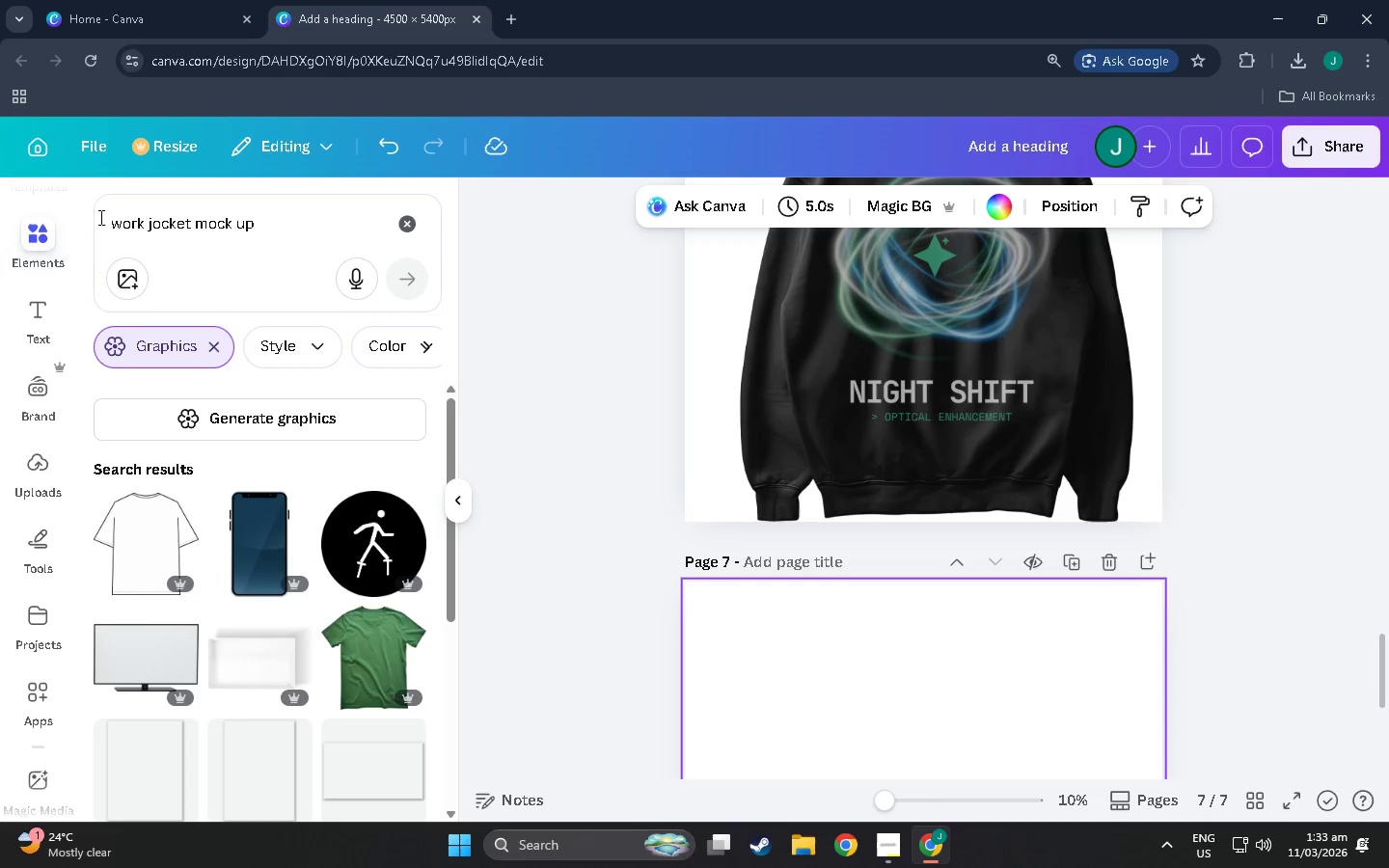 
scroll: coordinate [351, 595], scroll_direction: down, amount: 22.0
 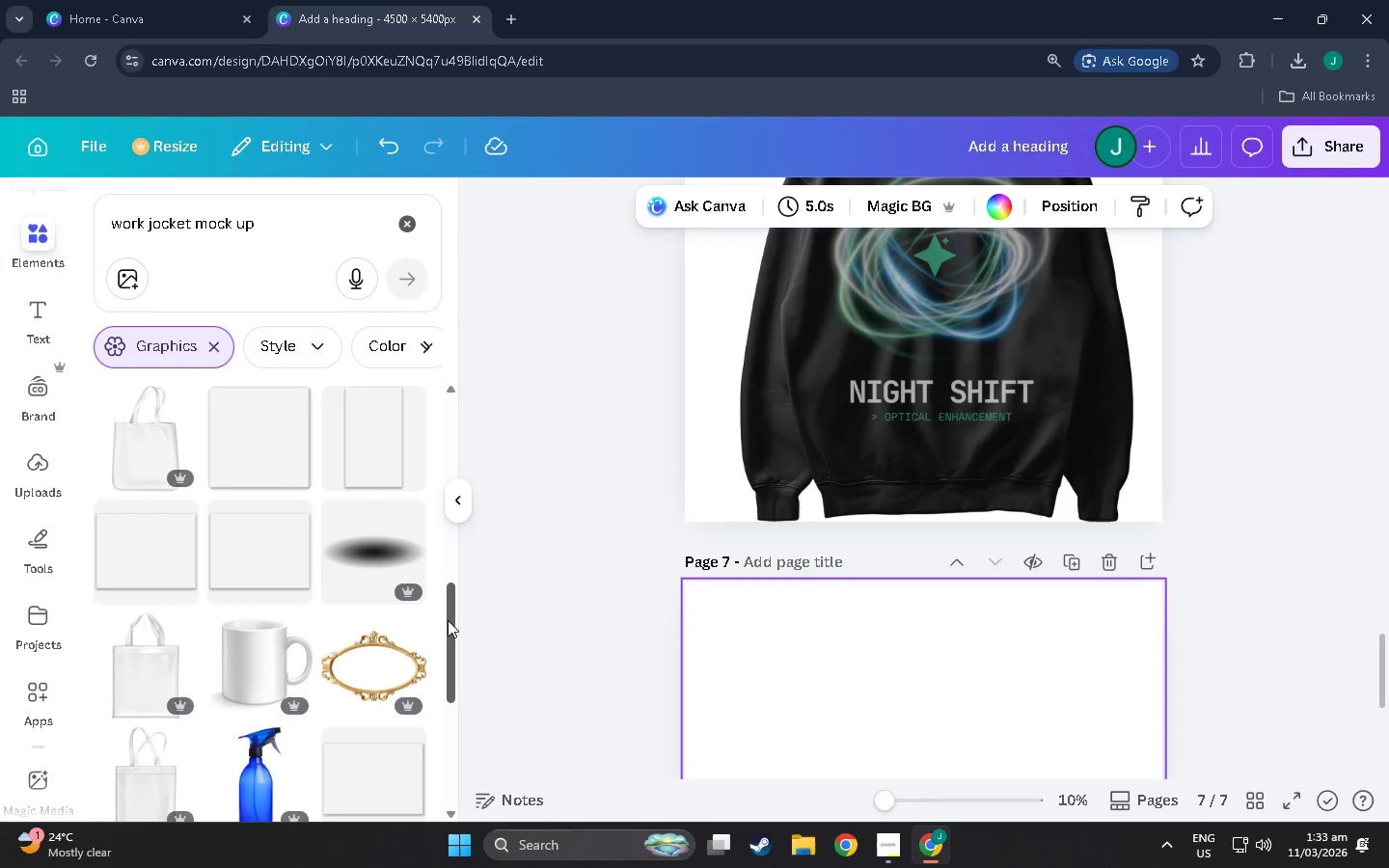 
left_click_drag(start_coordinate=[448, 621], to_coordinate=[447, 804])
 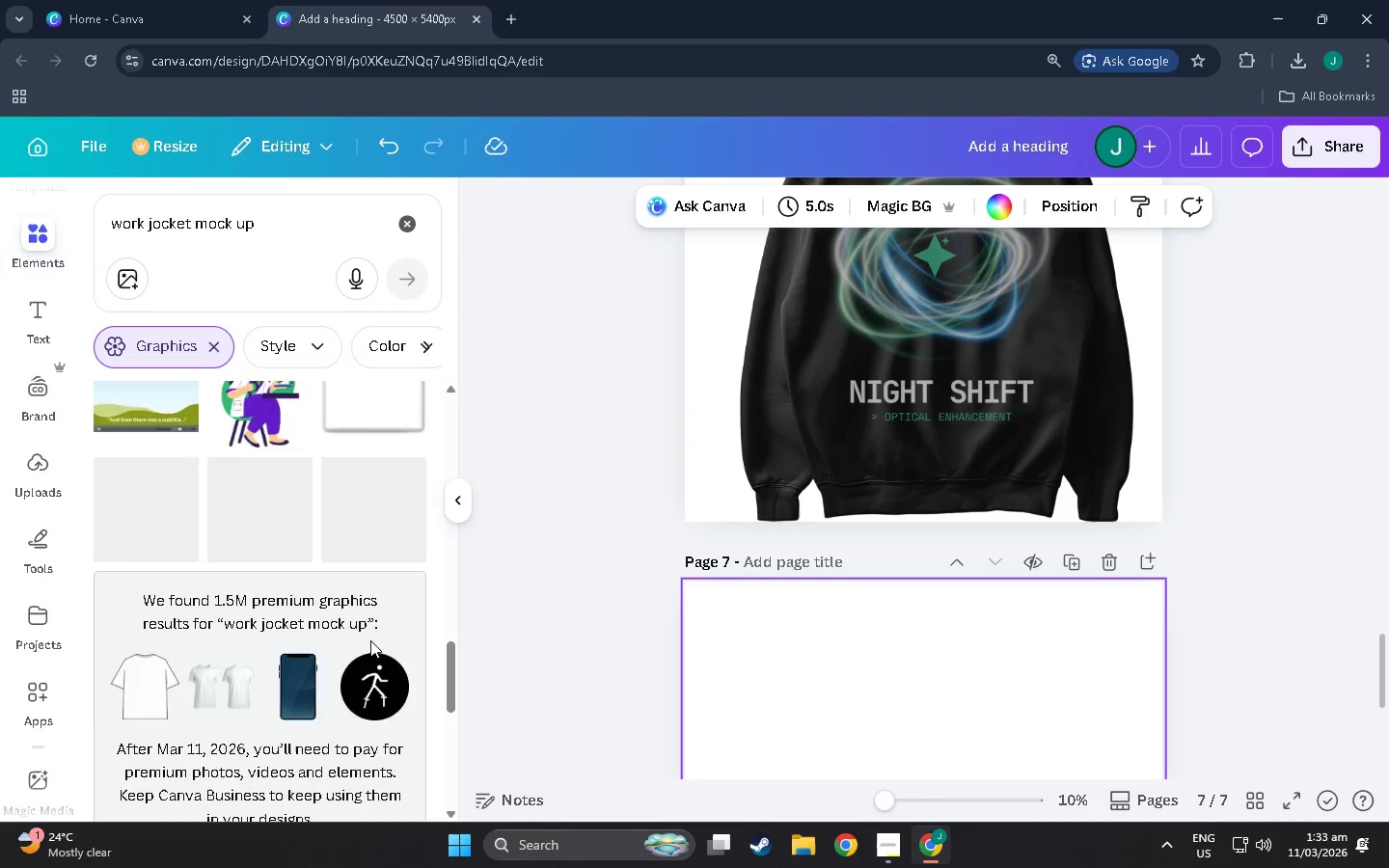 
scroll: coordinate [346, 634], scroll_direction: down, amount: 12.0
 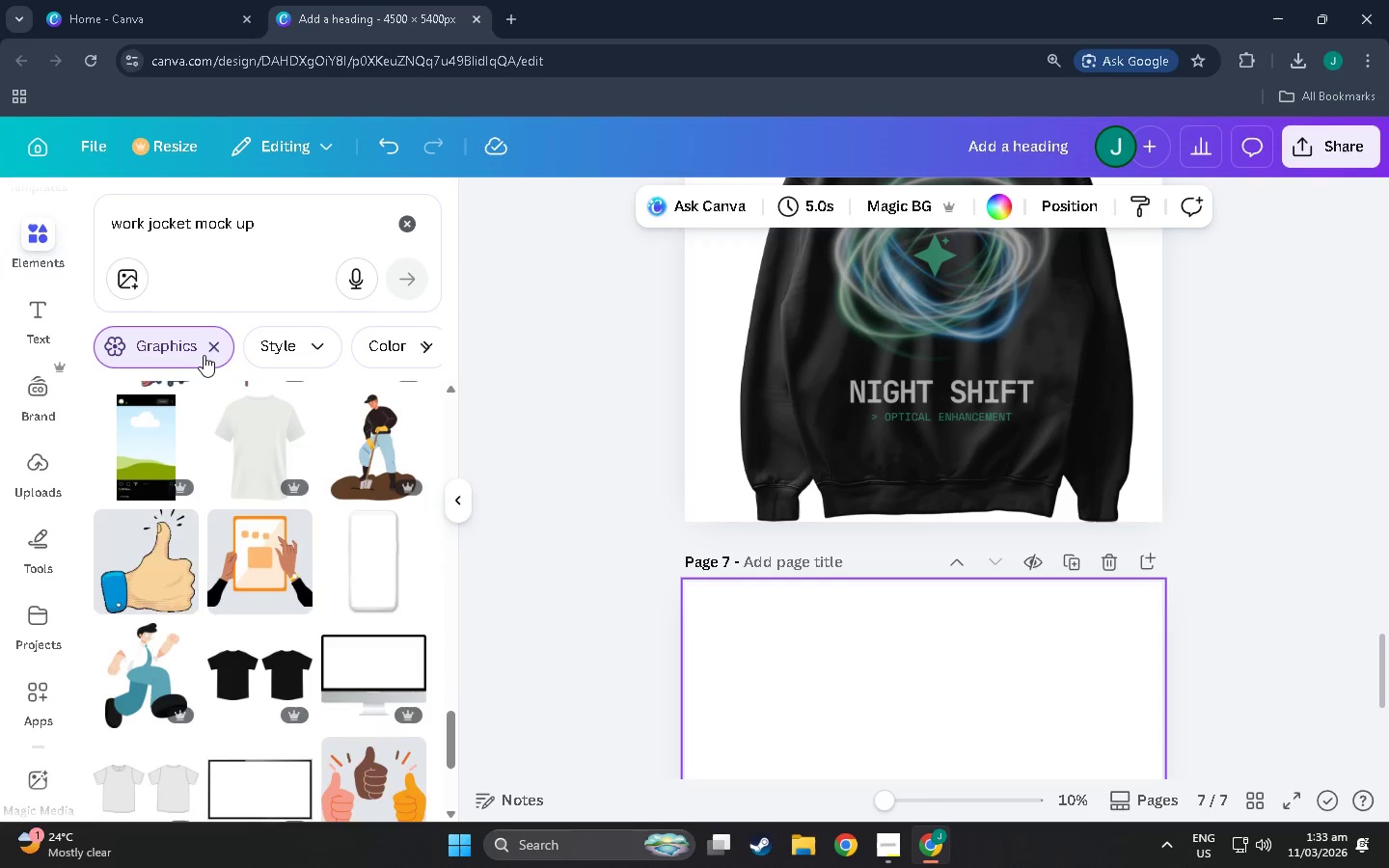 
left_click_drag(start_coordinate=[284, 229], to_coordinate=[74, 220])
 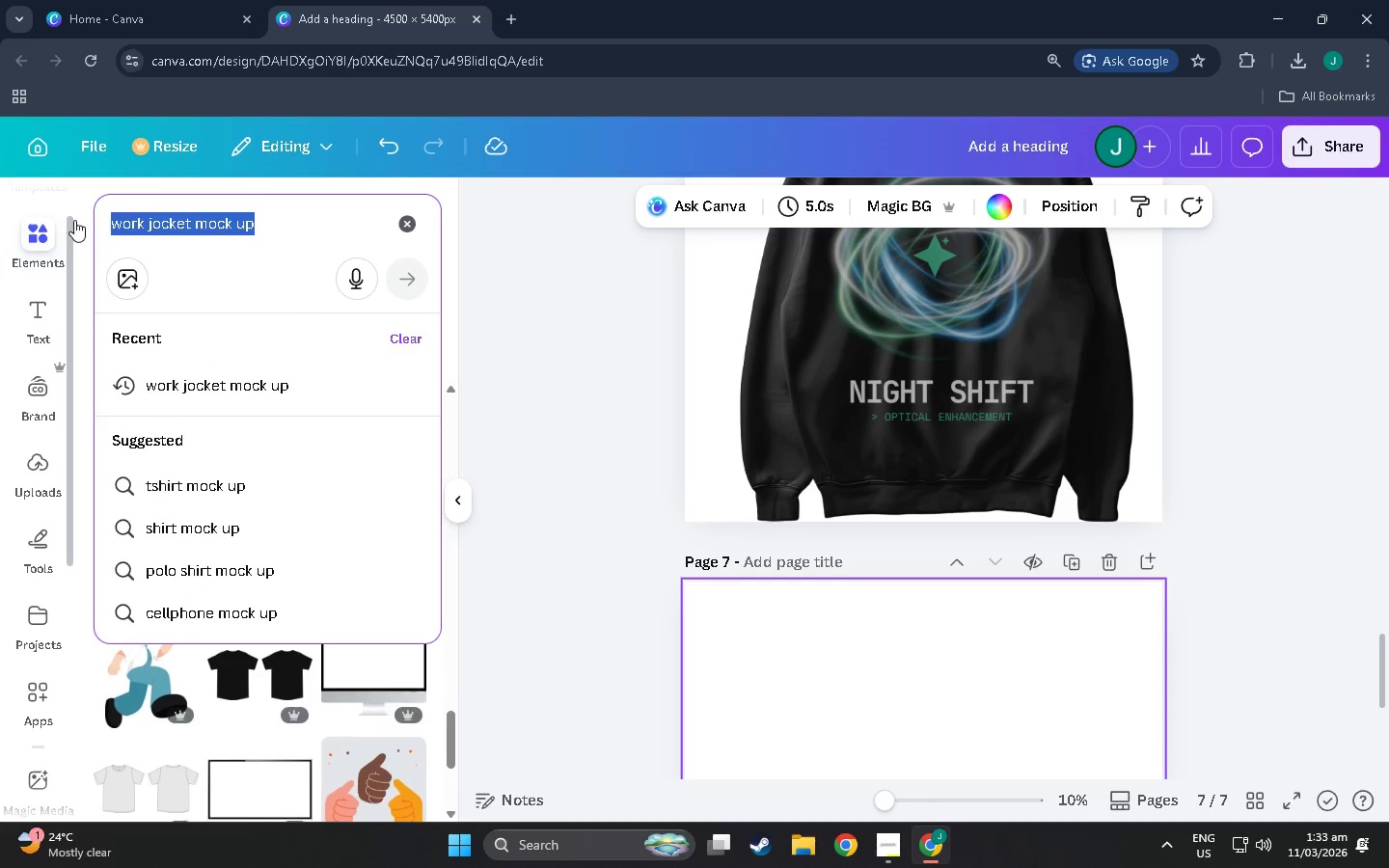 
type(patr)
key(Backspace)
key(Backspace)
type(tch mockuop)
key(Backspace)
key(Backspace)
type(p)
 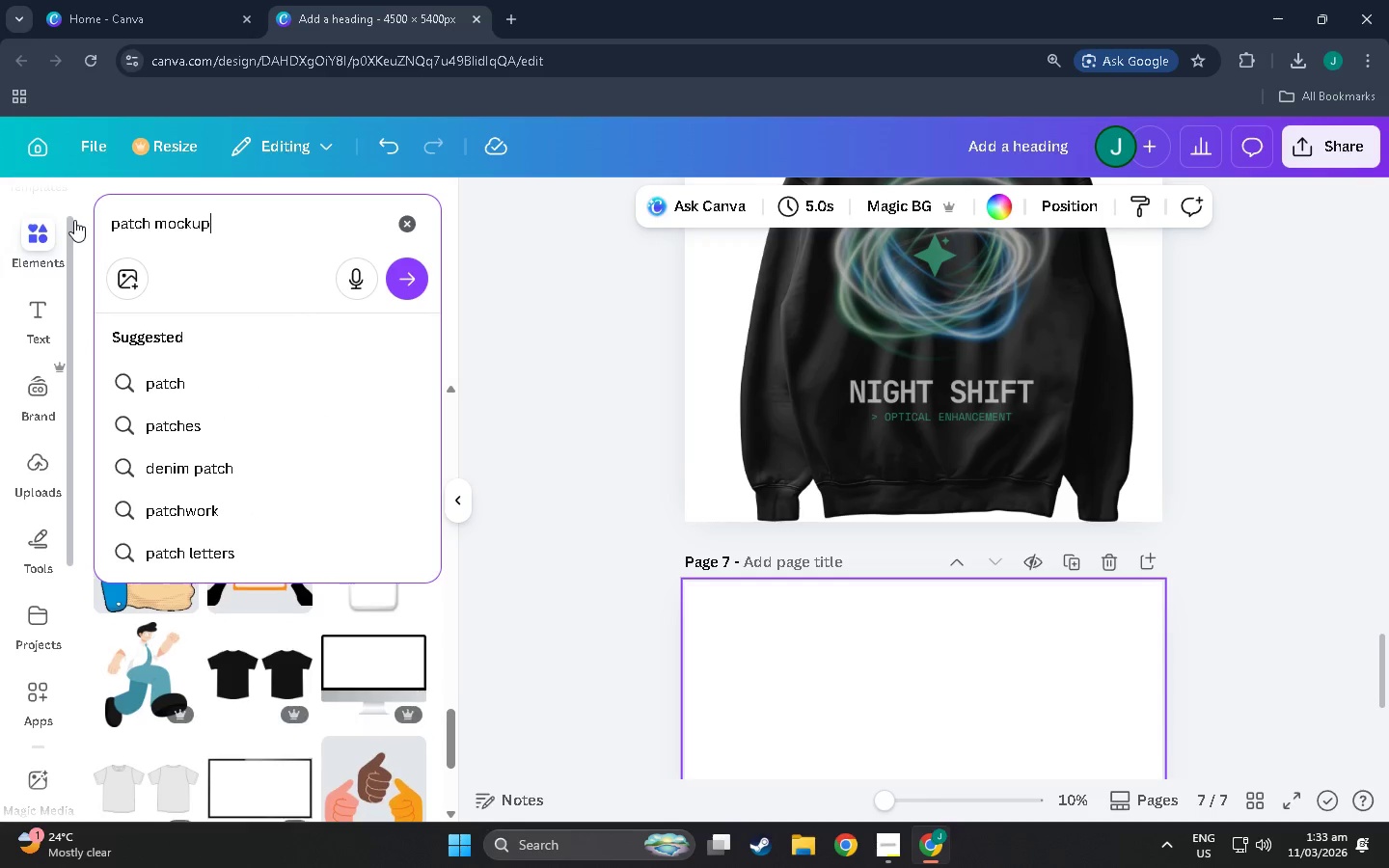 
key(Enter)
 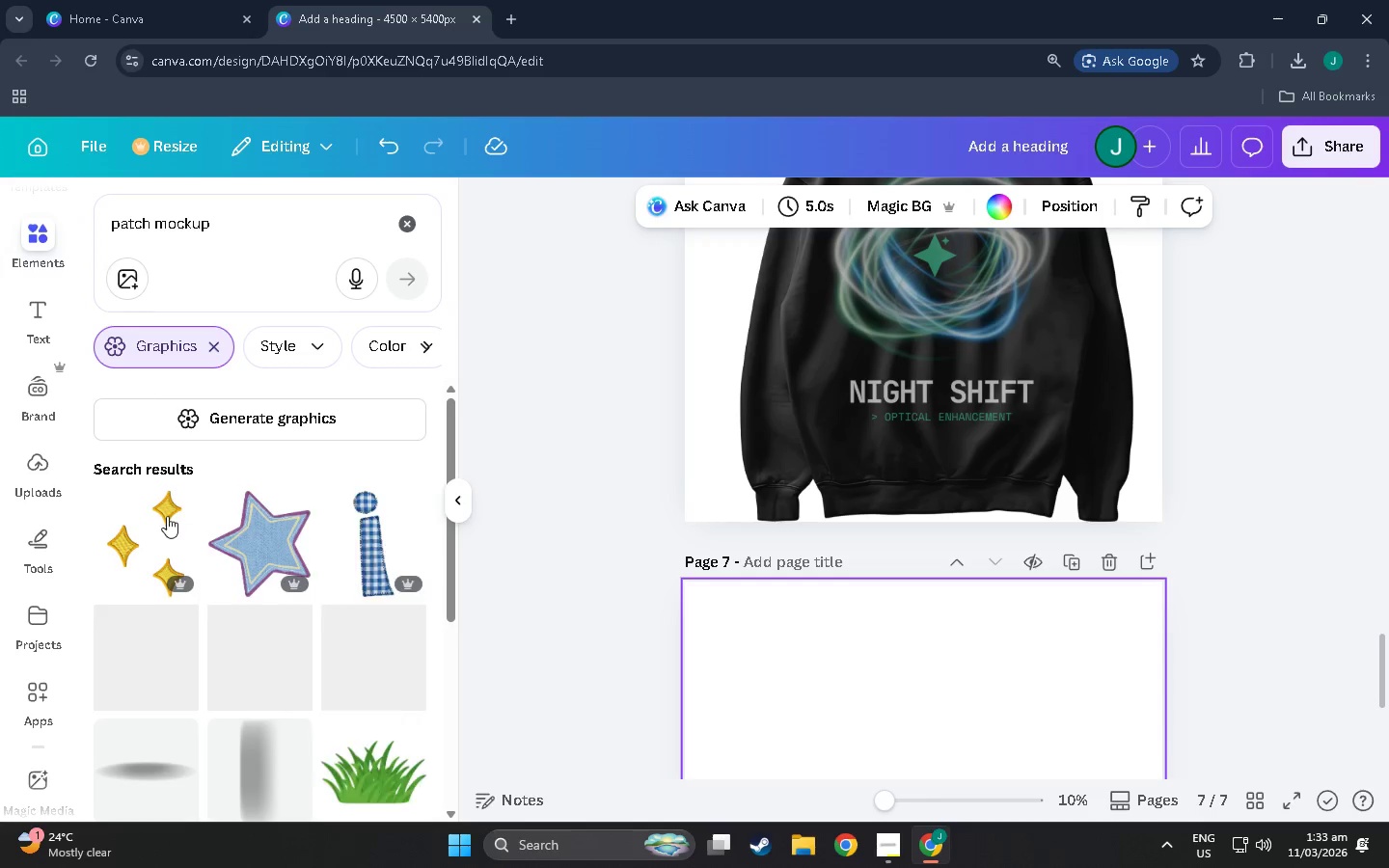 
scroll: coordinate [227, 529], scroll_direction: down, amount: 46.0
 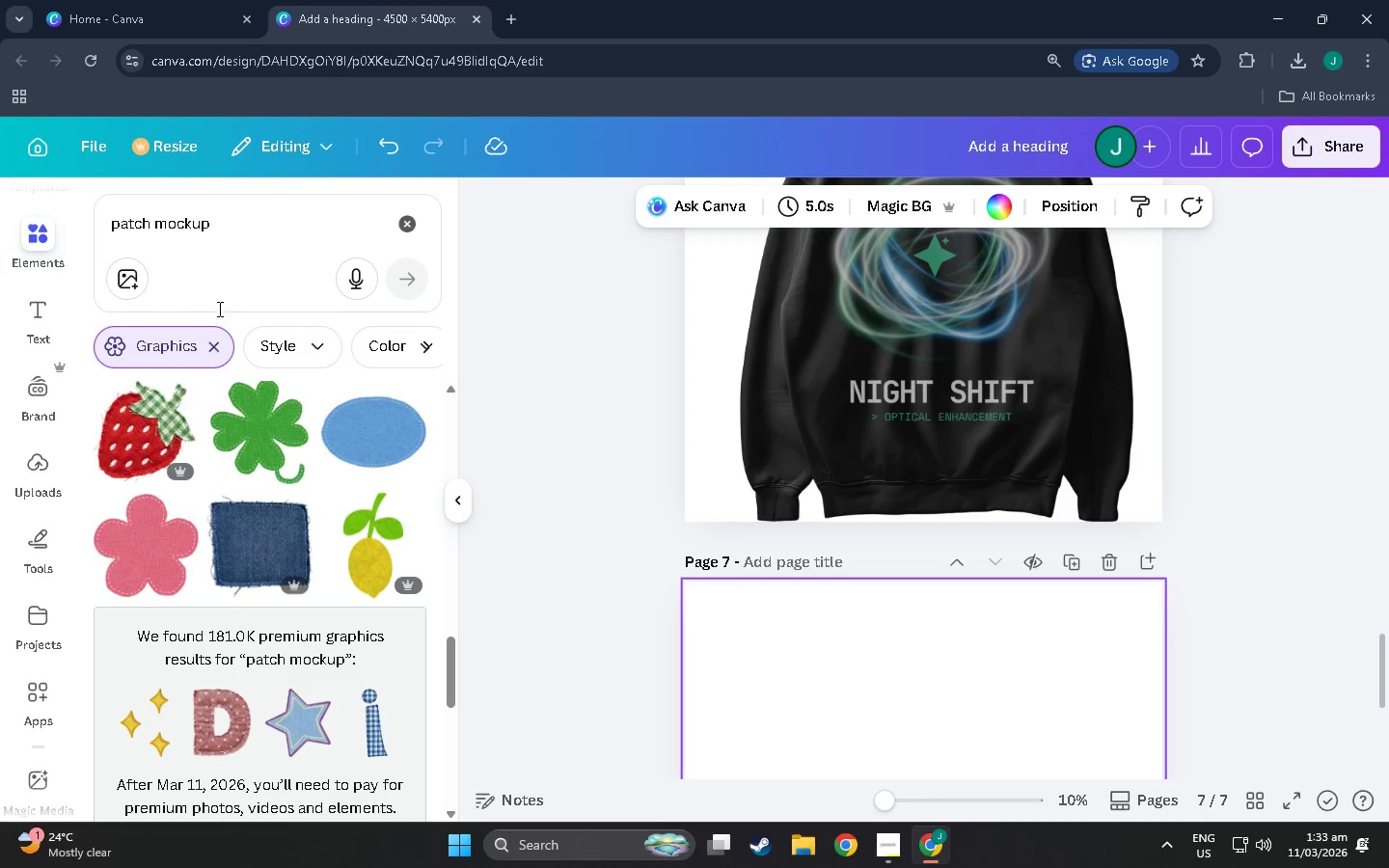 
left_click([212, 352])
 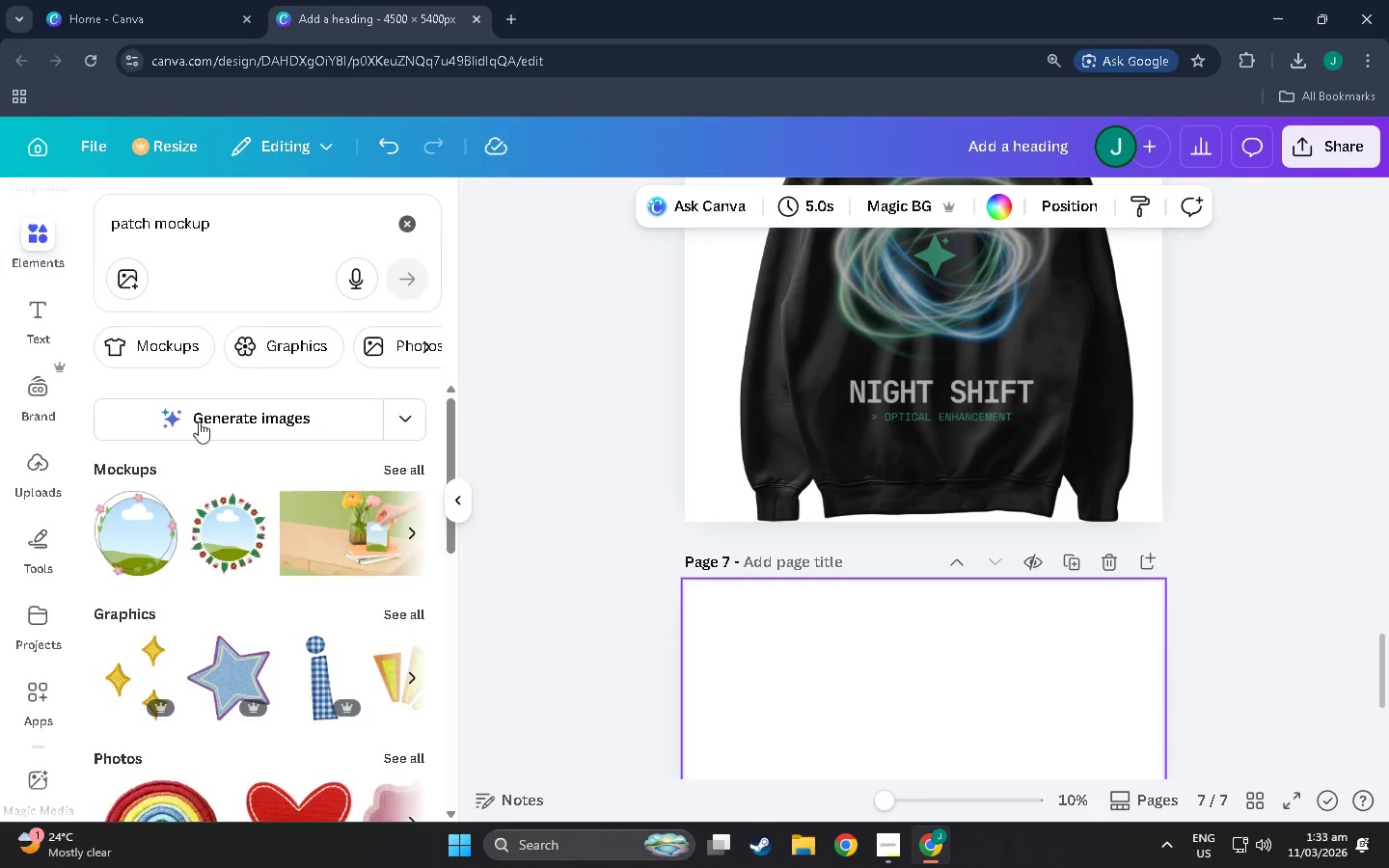 
scroll: coordinate [264, 505], scroll_direction: none, amount: 0.0
 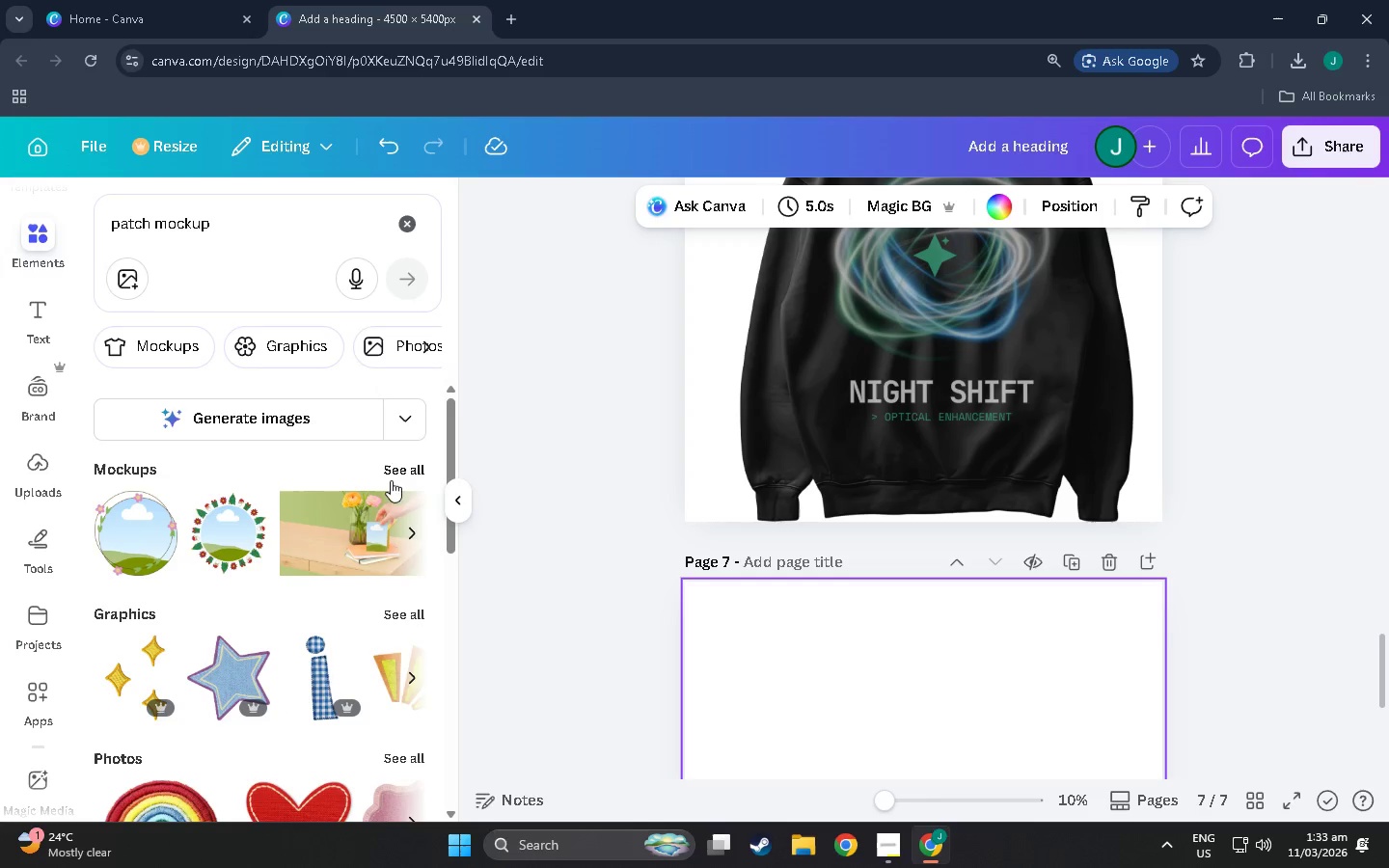 
left_click([395, 464])
 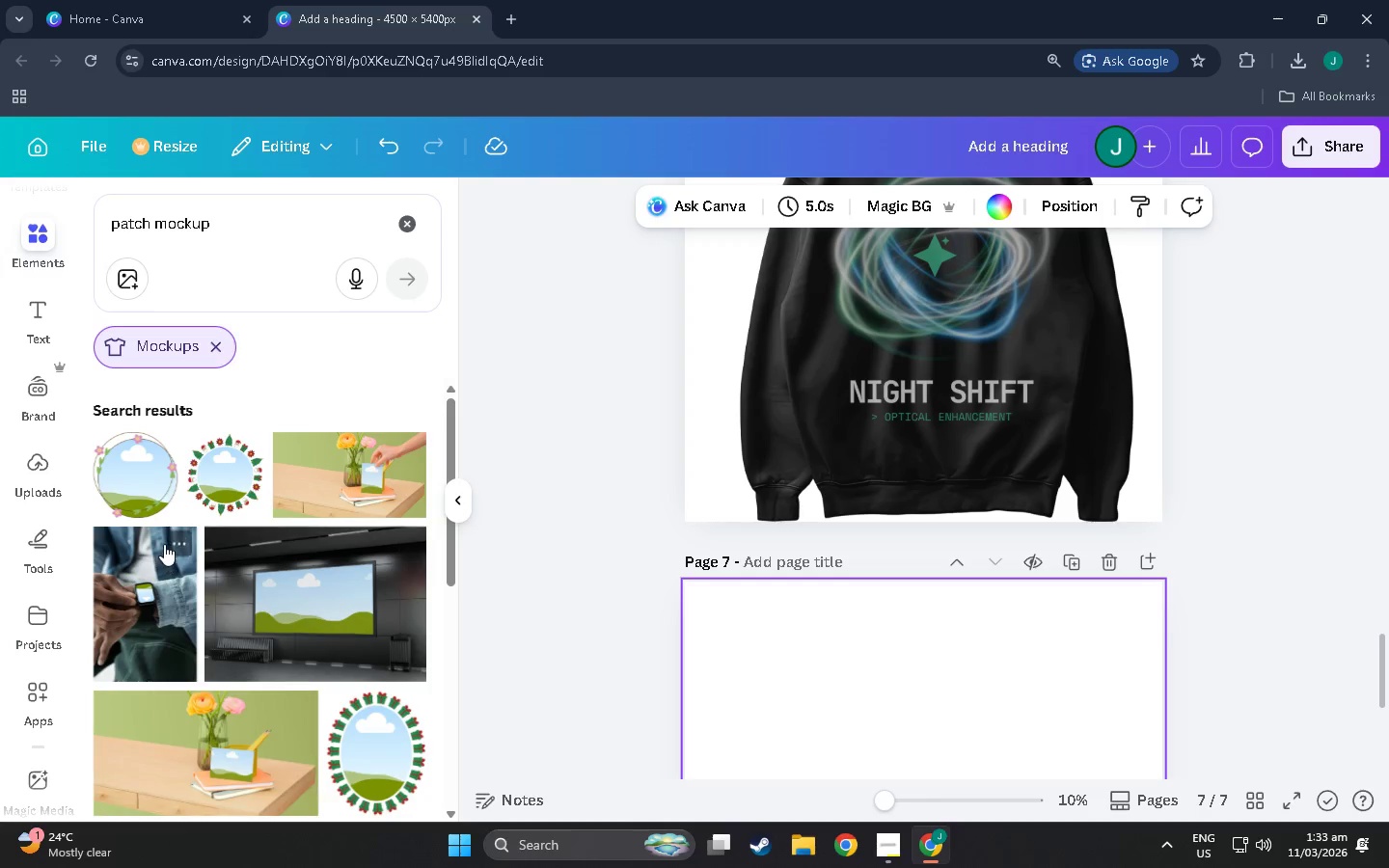 
scroll: coordinate [171, 542], scroll_direction: down, amount: 24.0
 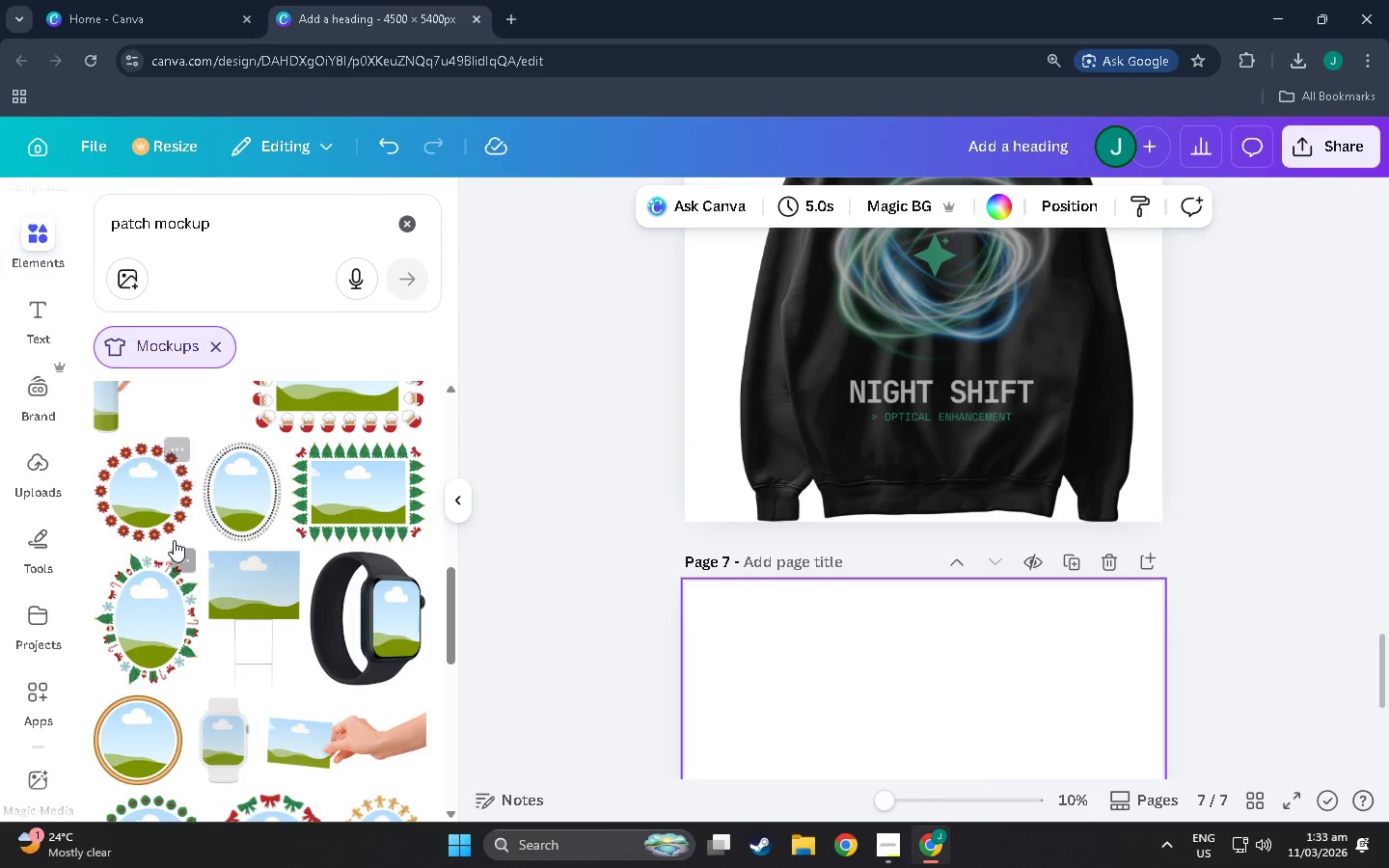 
left_click_drag(start_coordinate=[249, 193], to_coordinate=[84, 201])
 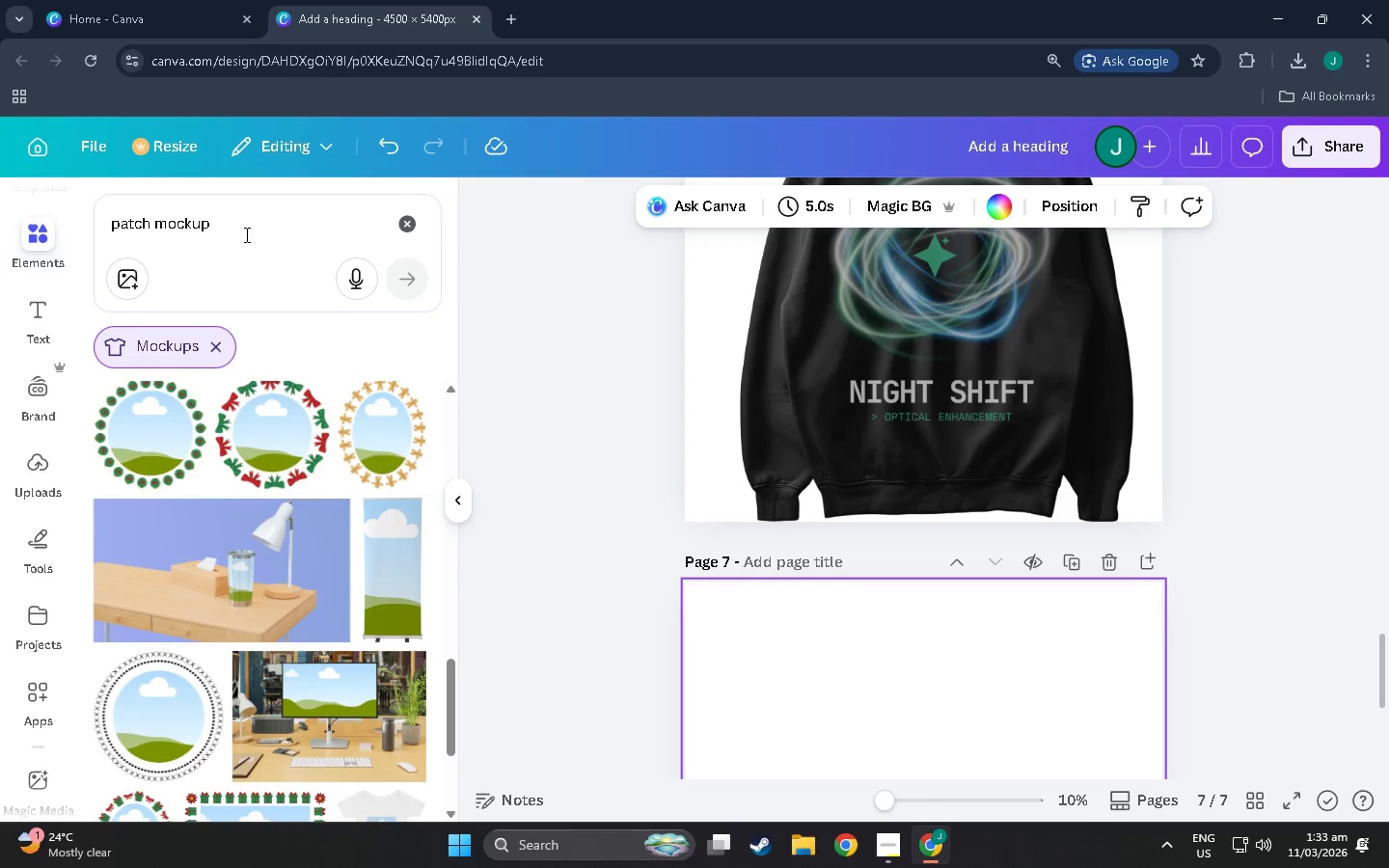 
scroll: coordinate [184, 391], scroll_direction: down, amount: 13.0
 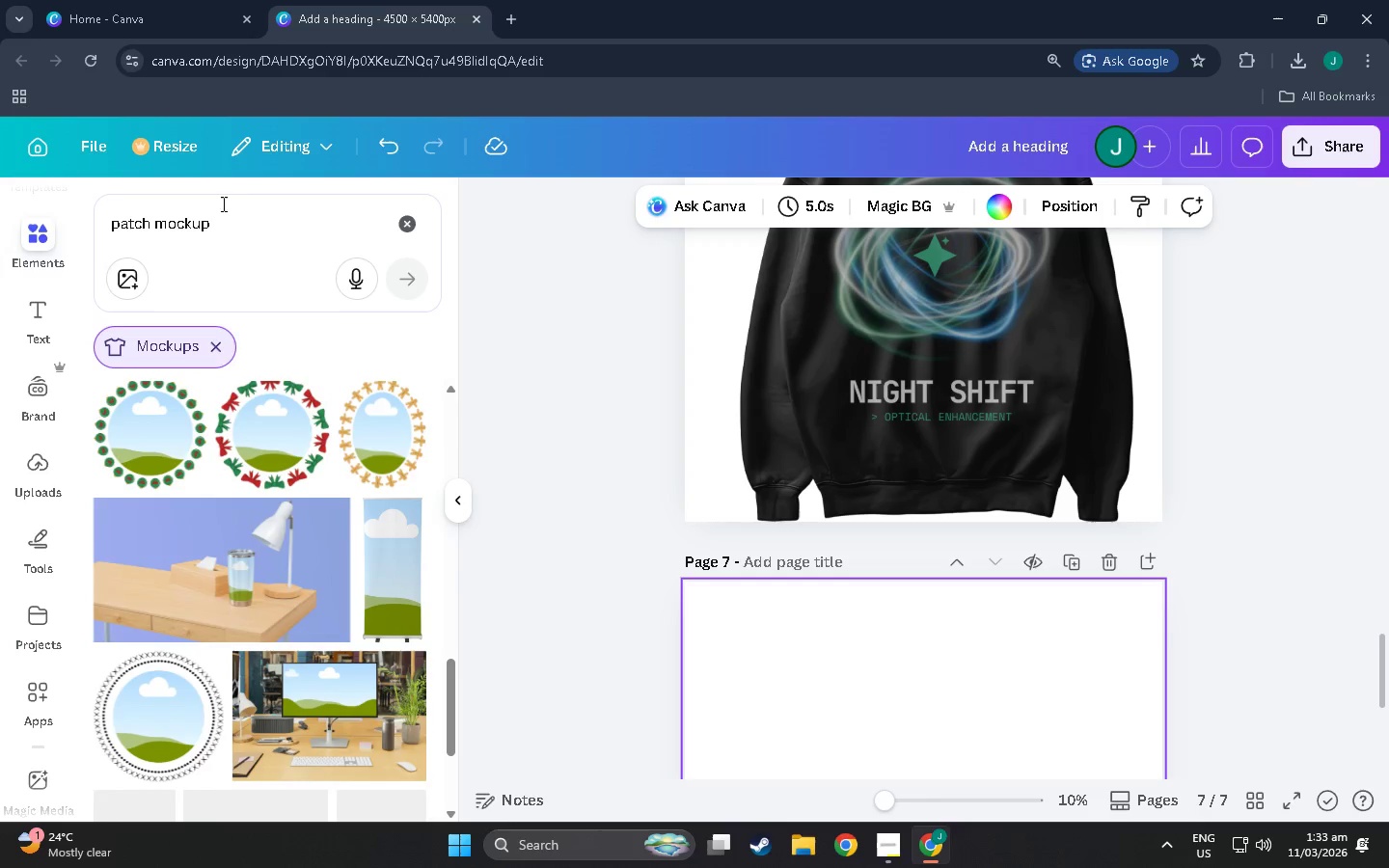 
left_click_drag(start_coordinate=[245, 234], to_coordinate=[76, 230])
 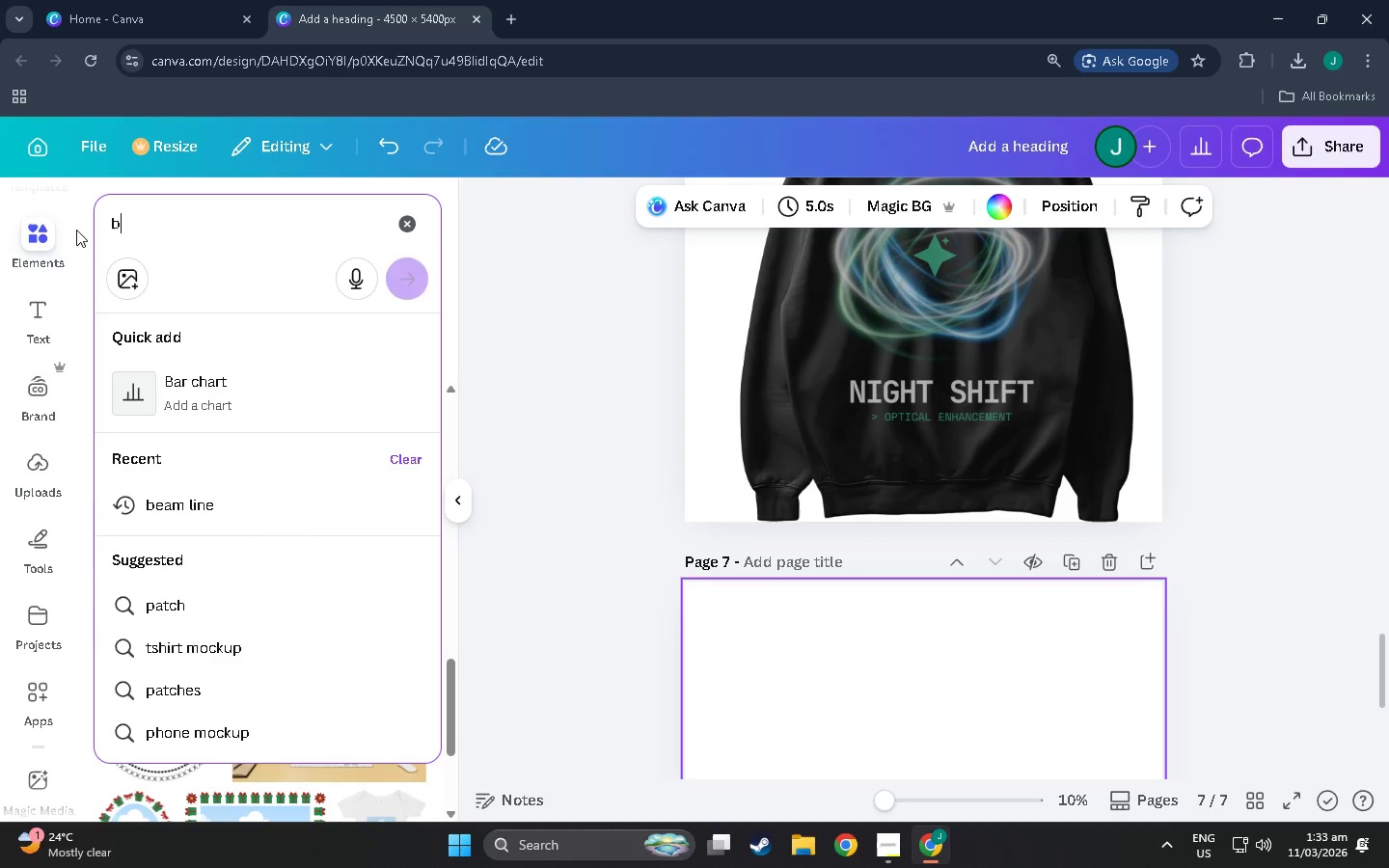 
type(badh)
key(Backspace)
type(ge mockuop)
key(Backspace)
key(Backspace)
key(Backspace)
type( iu)
key(Backspace)
type(p)
 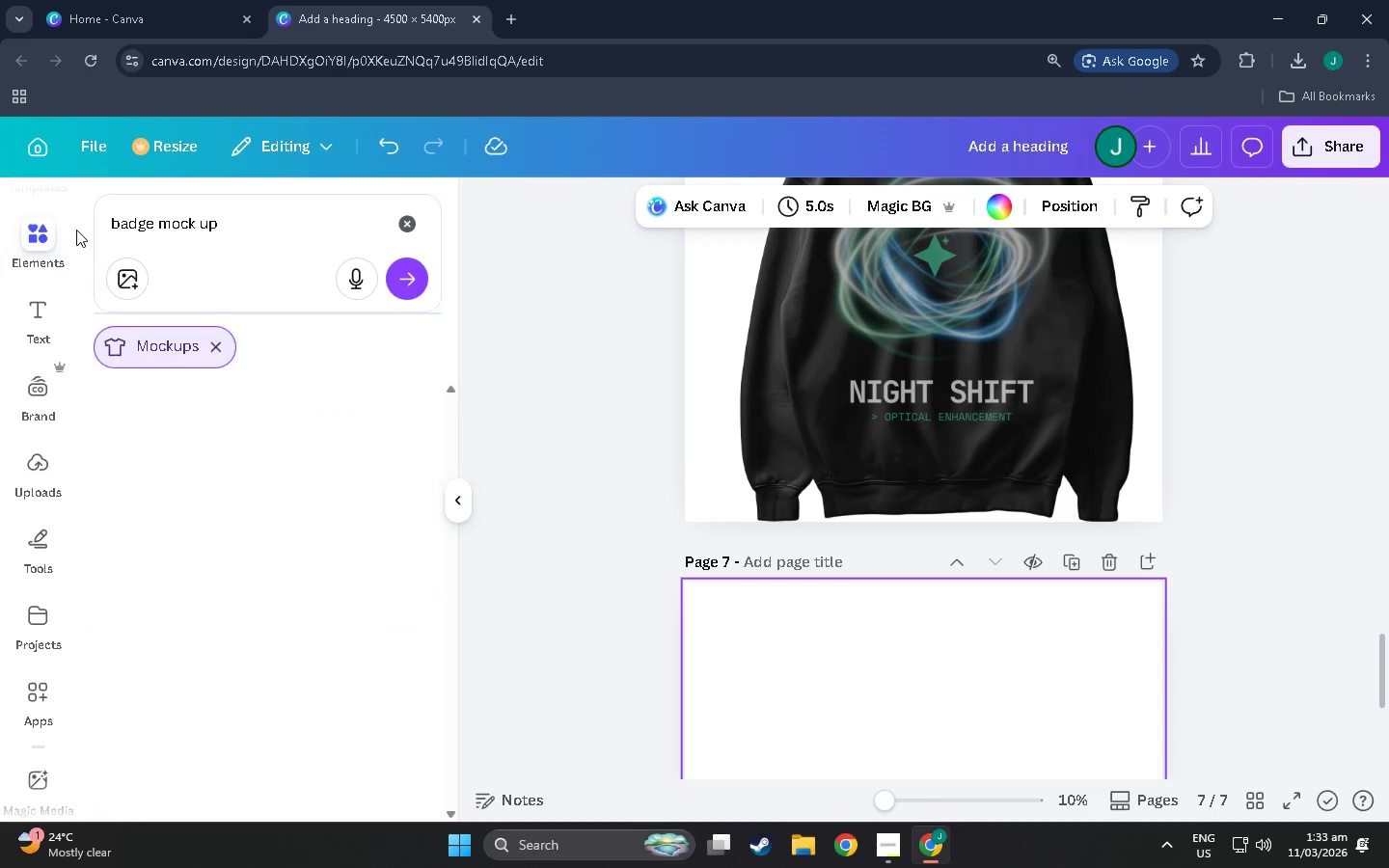 
key(Enter)
 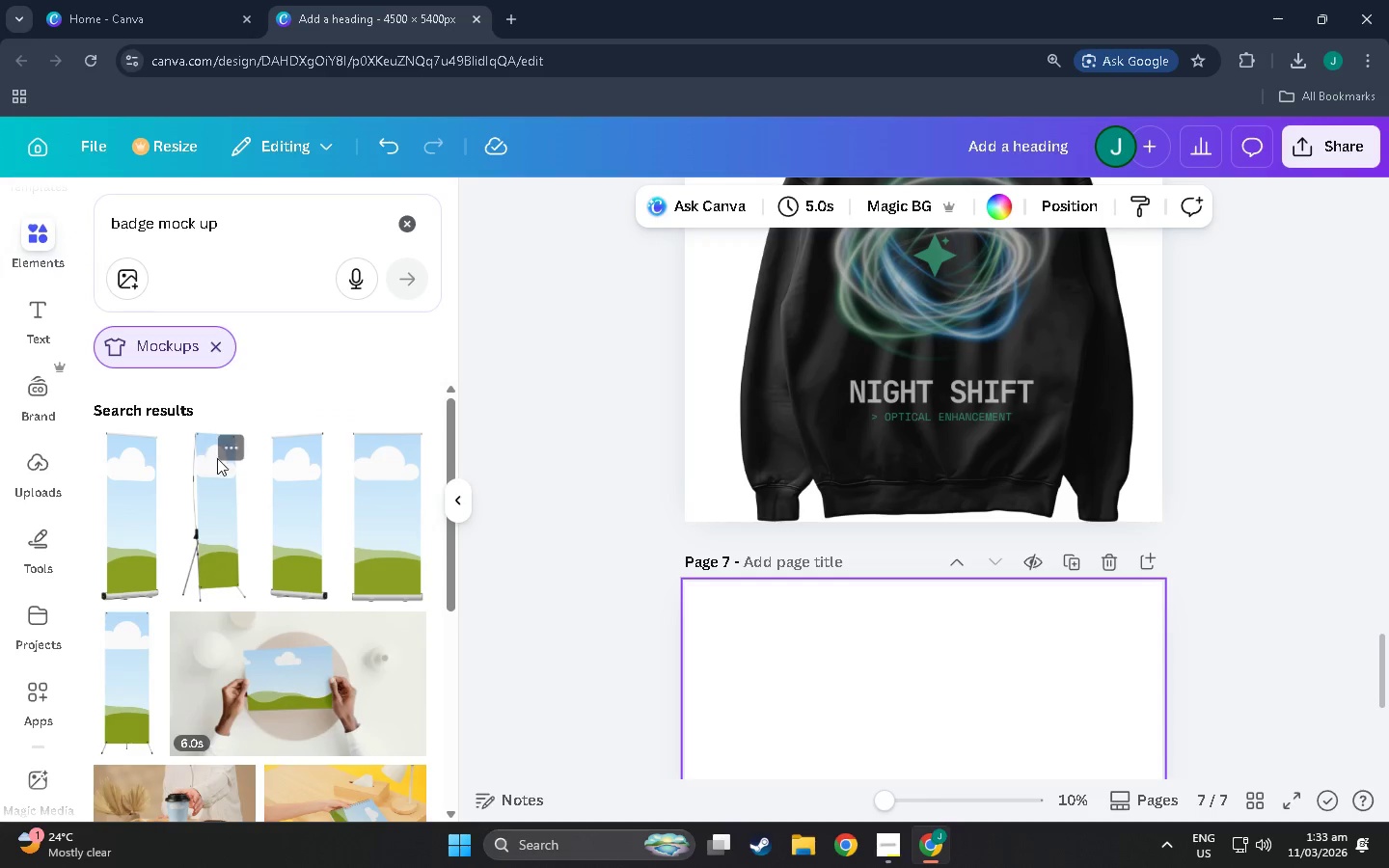 
scroll: coordinate [253, 507], scroll_direction: down, amount: 14.0
 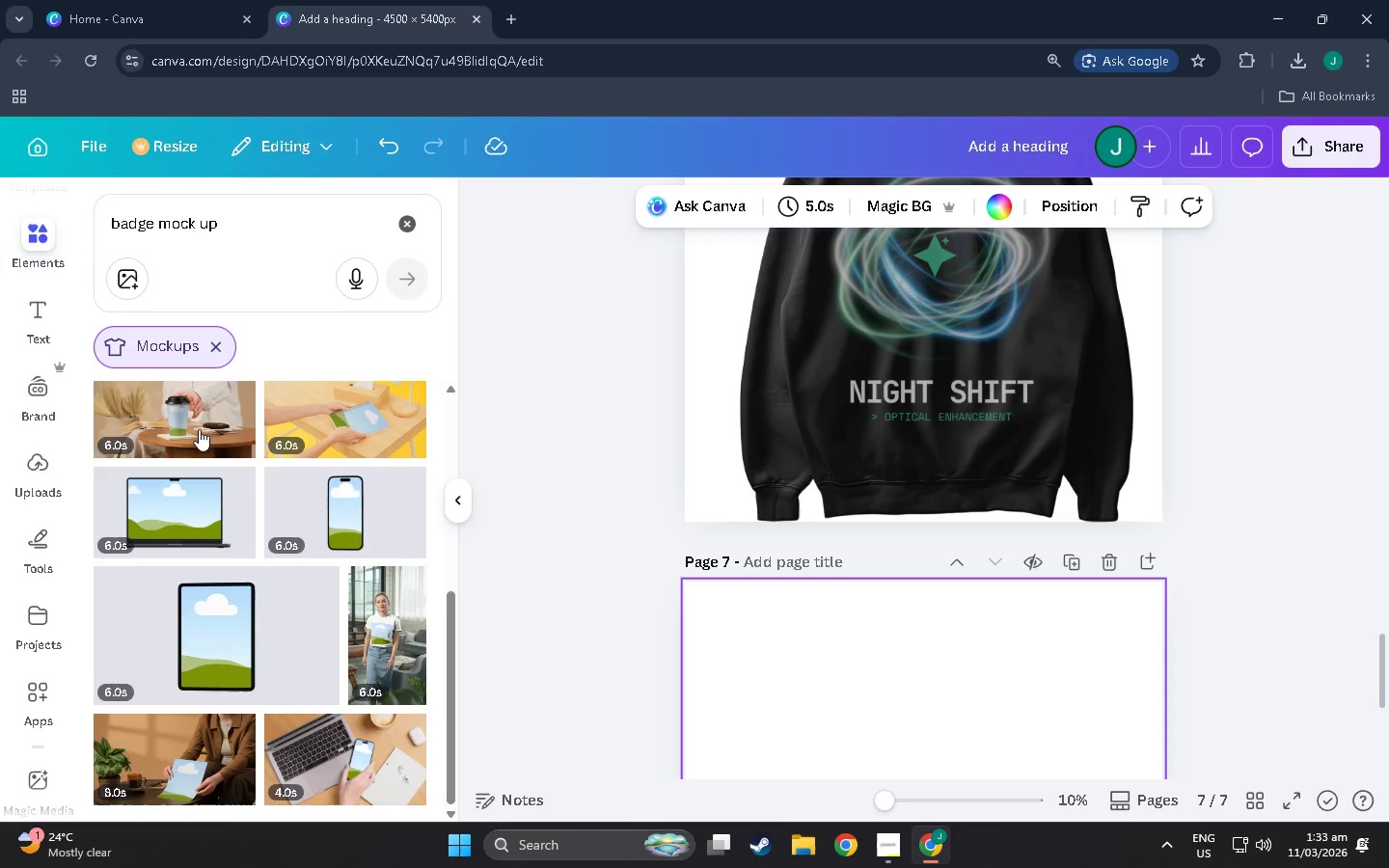 
left_click([213, 342])
 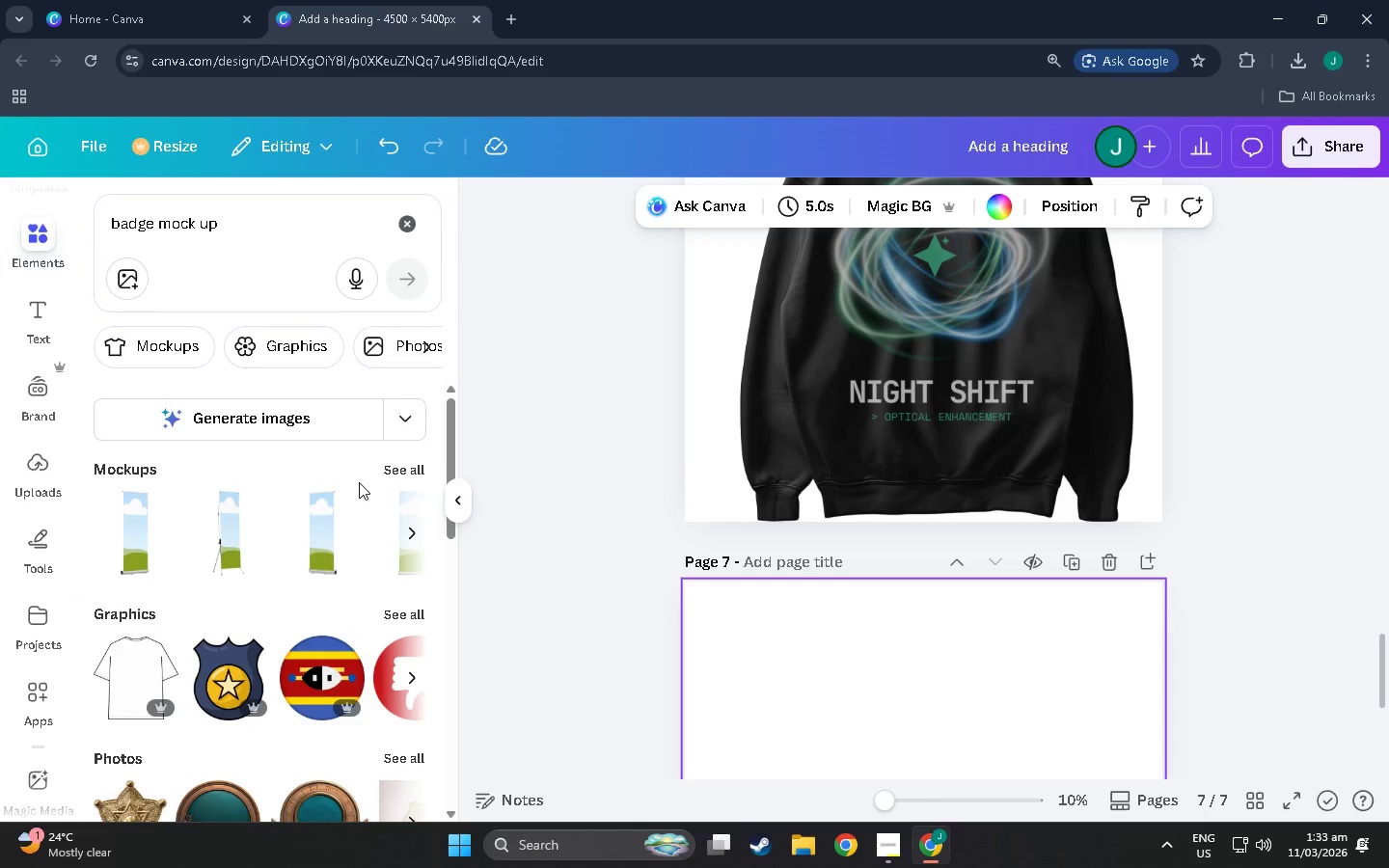 
scroll: coordinate [302, 534], scroll_direction: down, amount: 27.0
 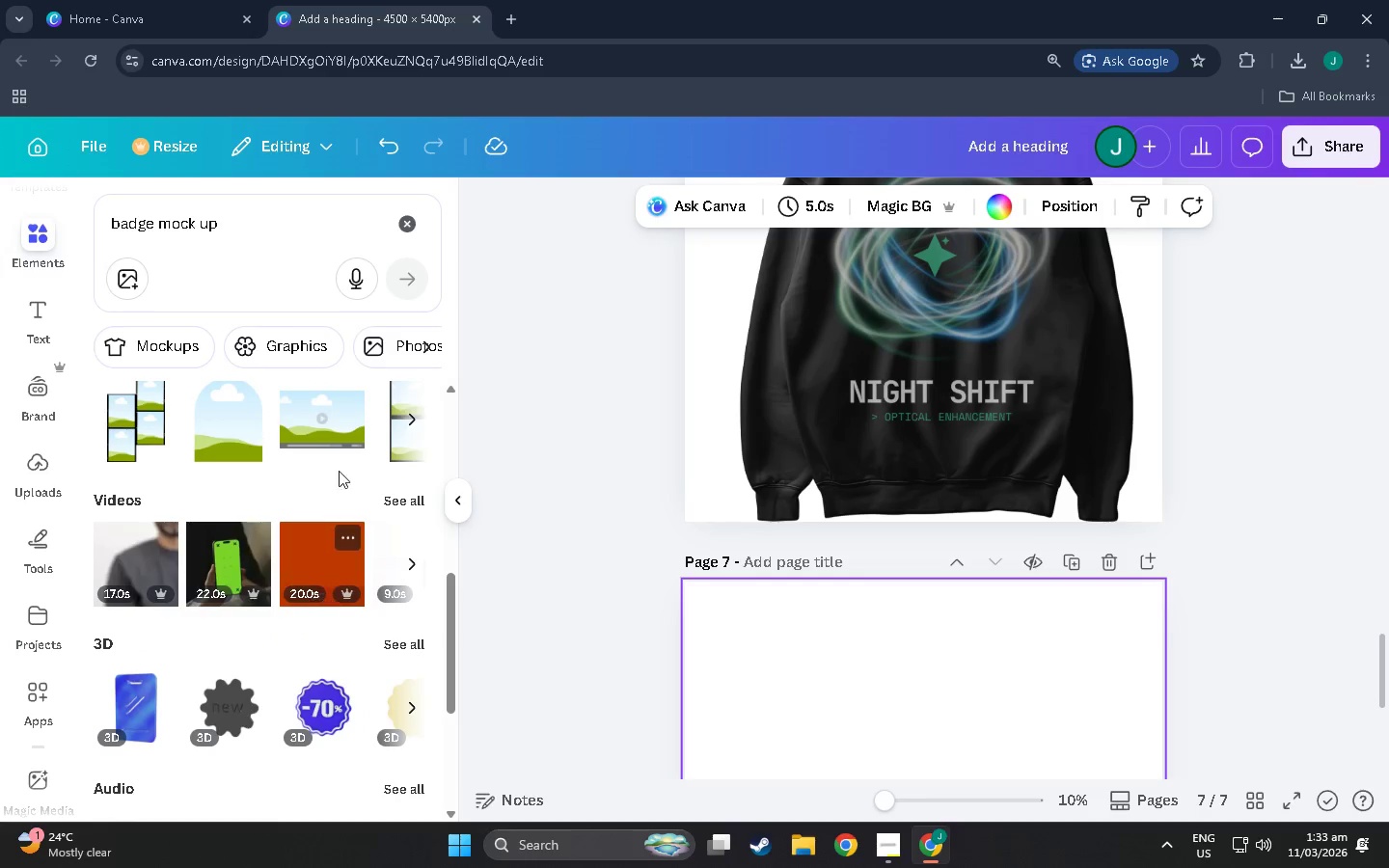 
scroll: coordinate [360, 448], scroll_direction: up, amount: 3.0
 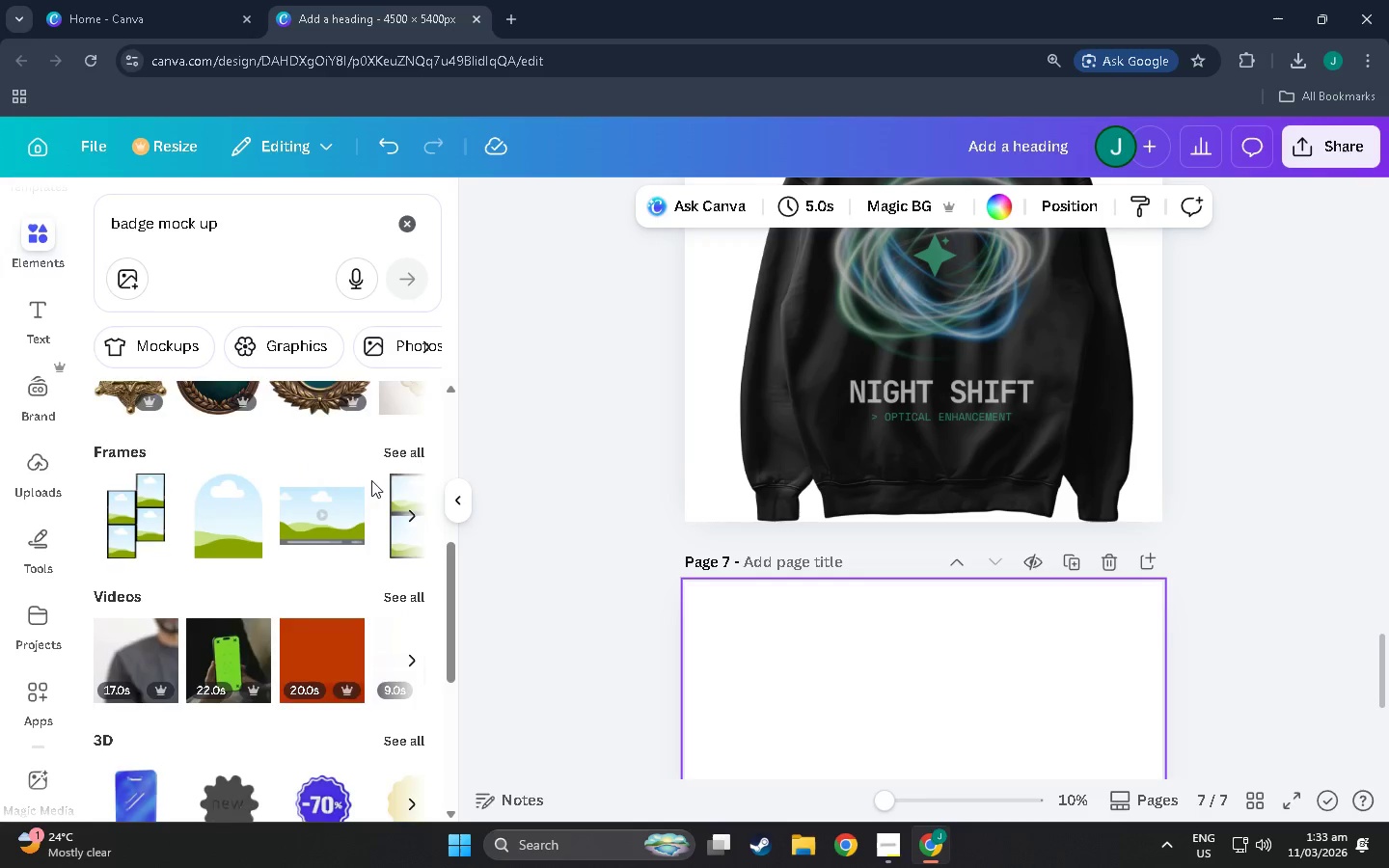 
scroll: coordinate [270, 550], scroll_direction: down, amount: 17.0
 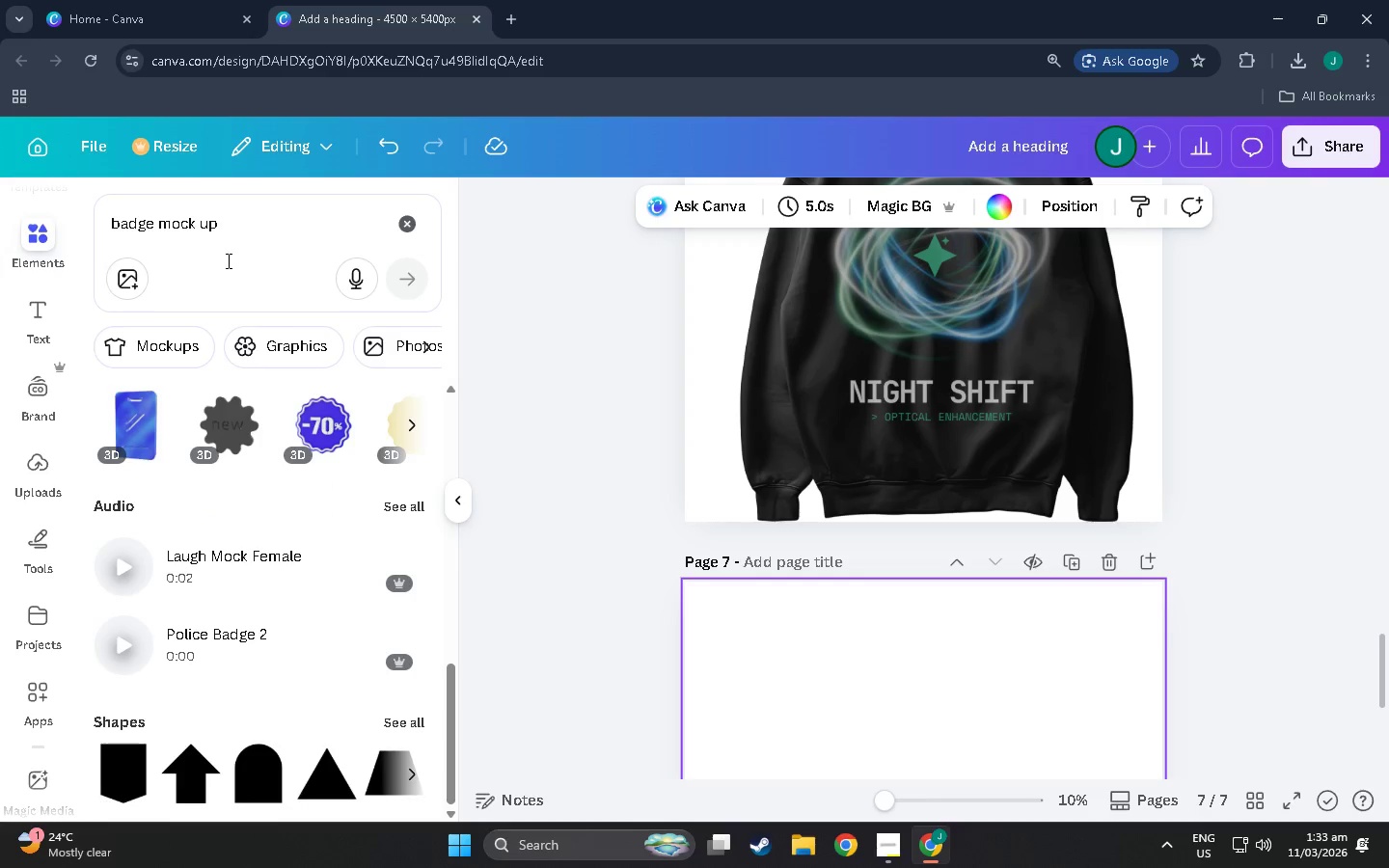 
left_click_drag(start_coordinate=[245, 255], to_coordinate=[43, 253])
 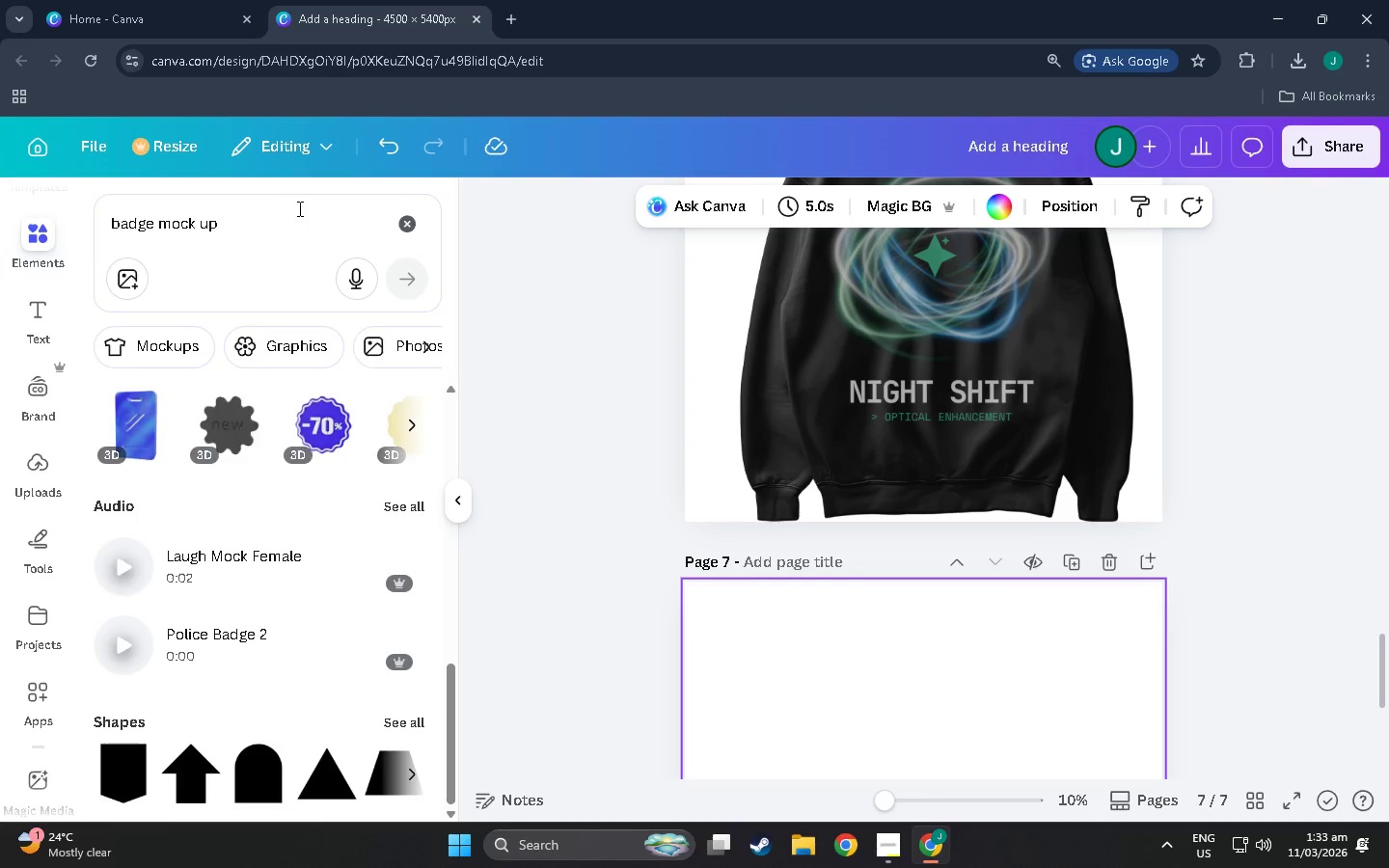 
left_click_drag(start_coordinate=[298, 208], to_coordinate=[0, 201])
 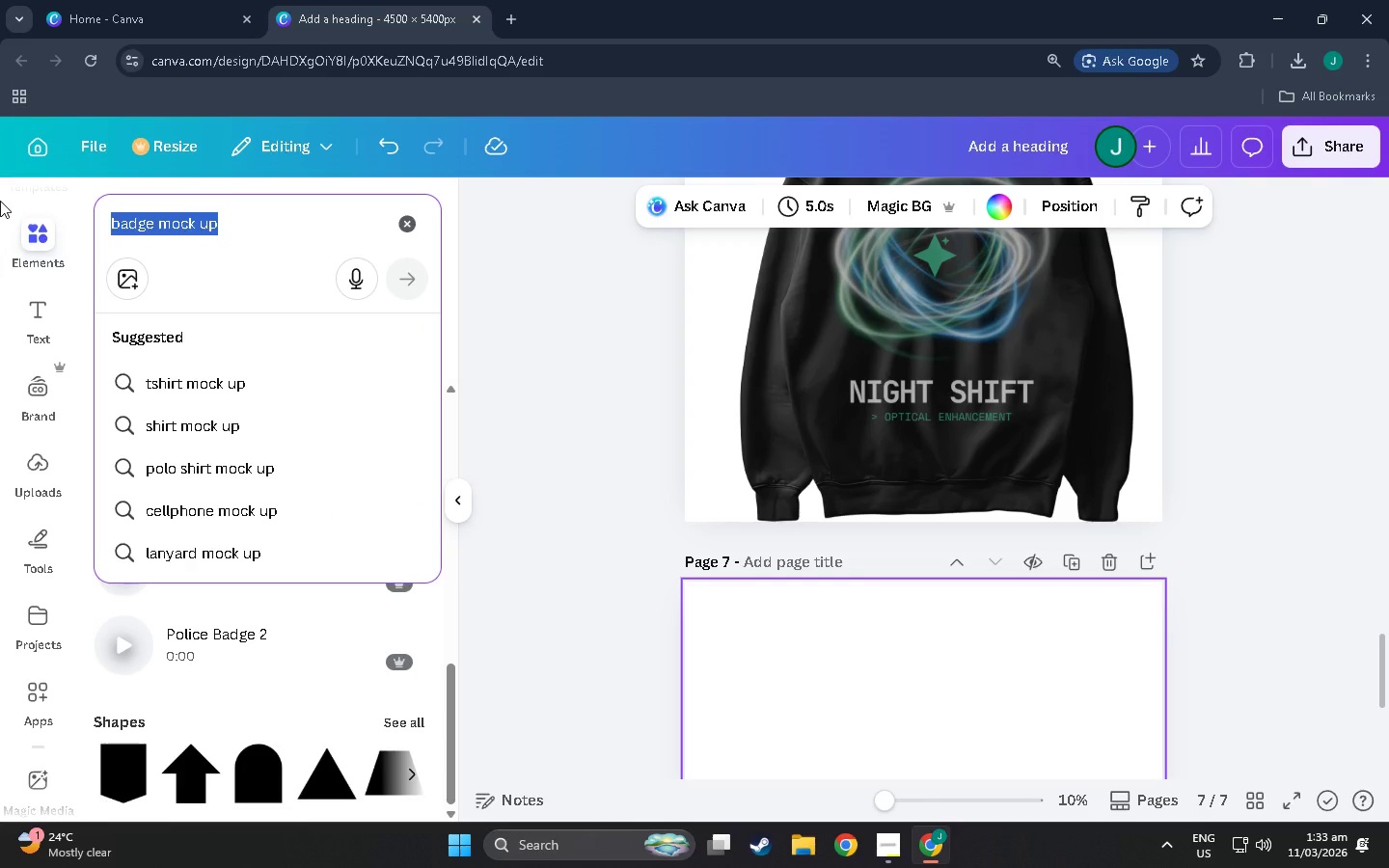 
type(polo)
 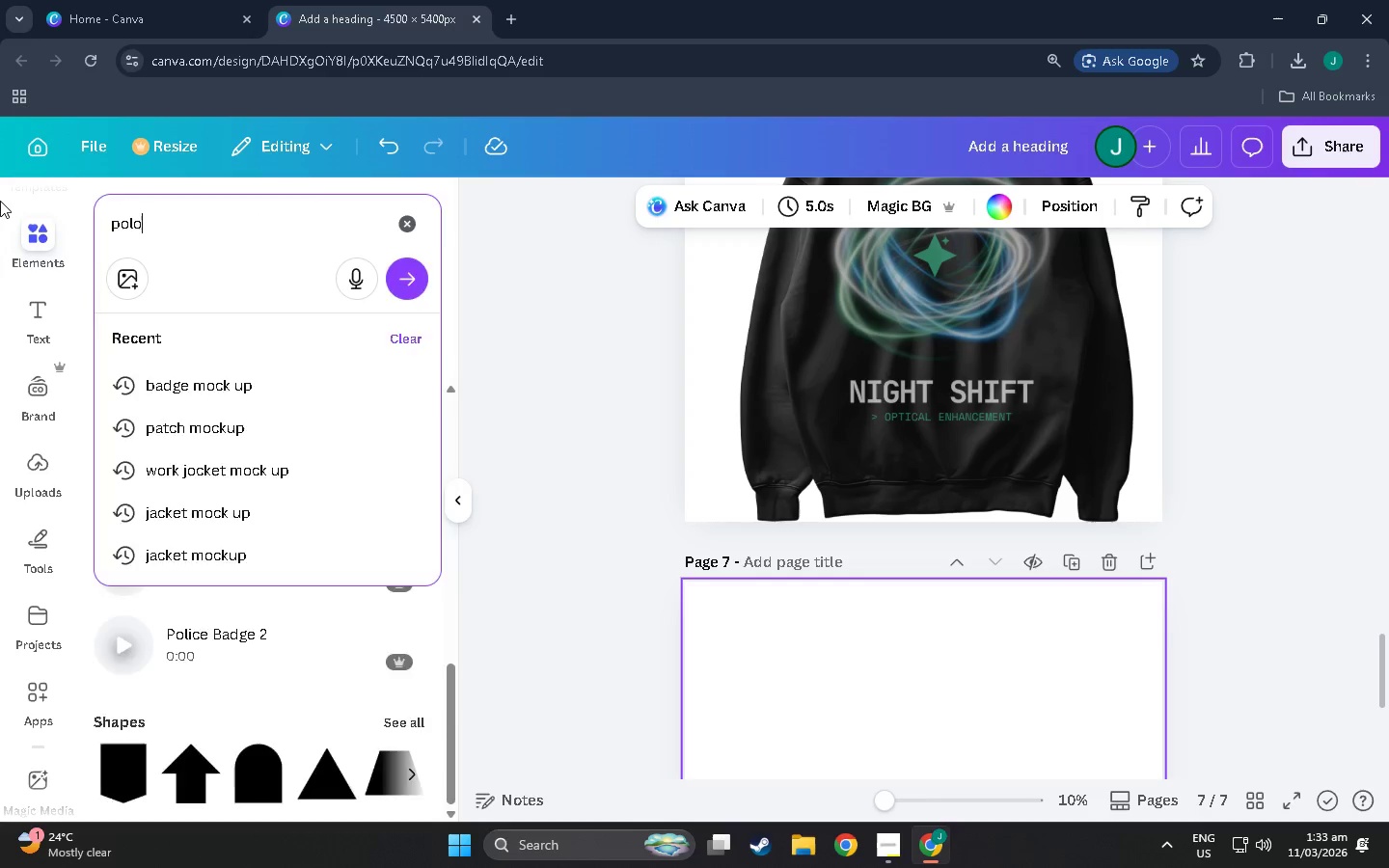 
key(Enter)
 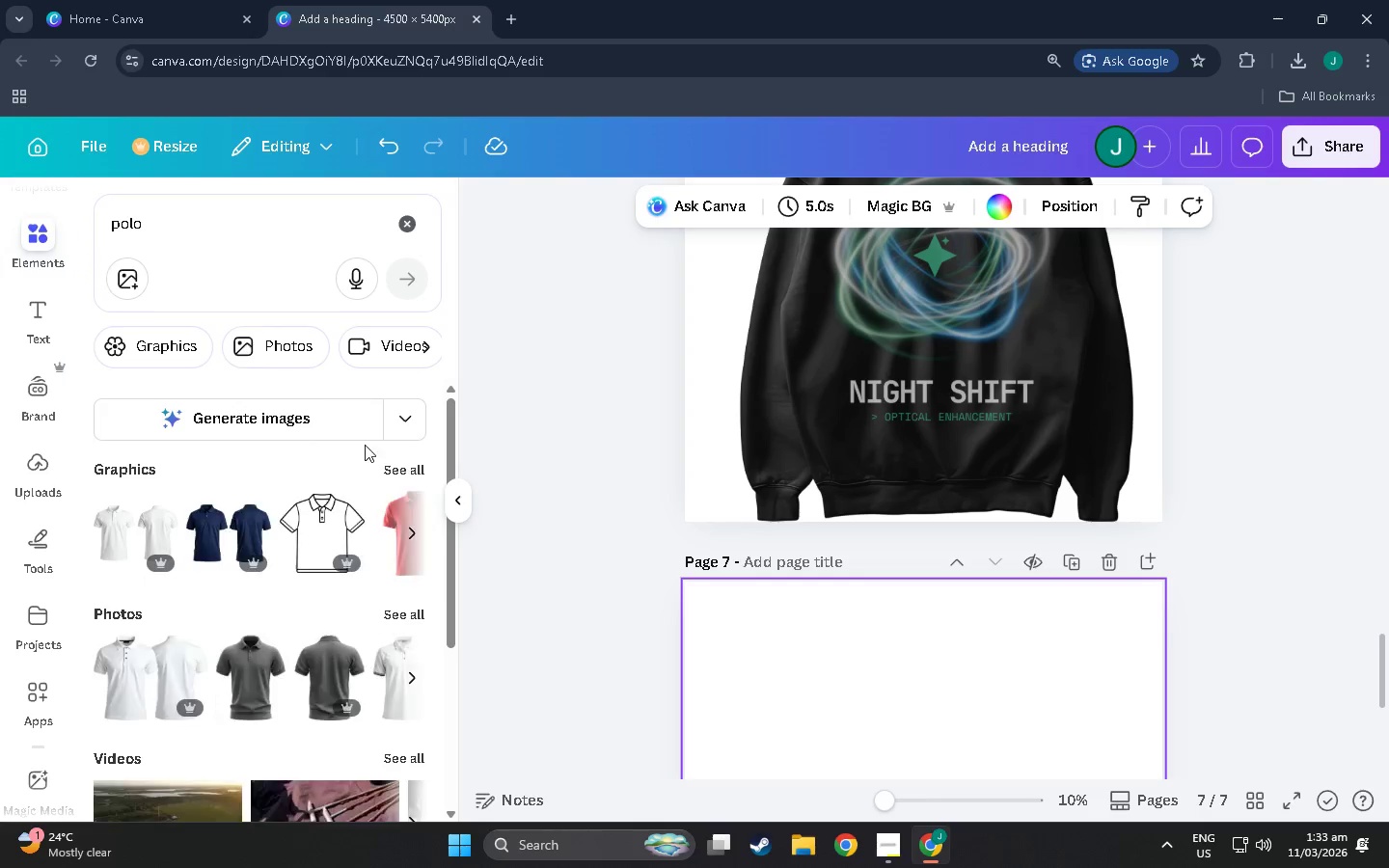 
scroll: coordinate [291, 424], scroll_direction: down, amount: 3.0
 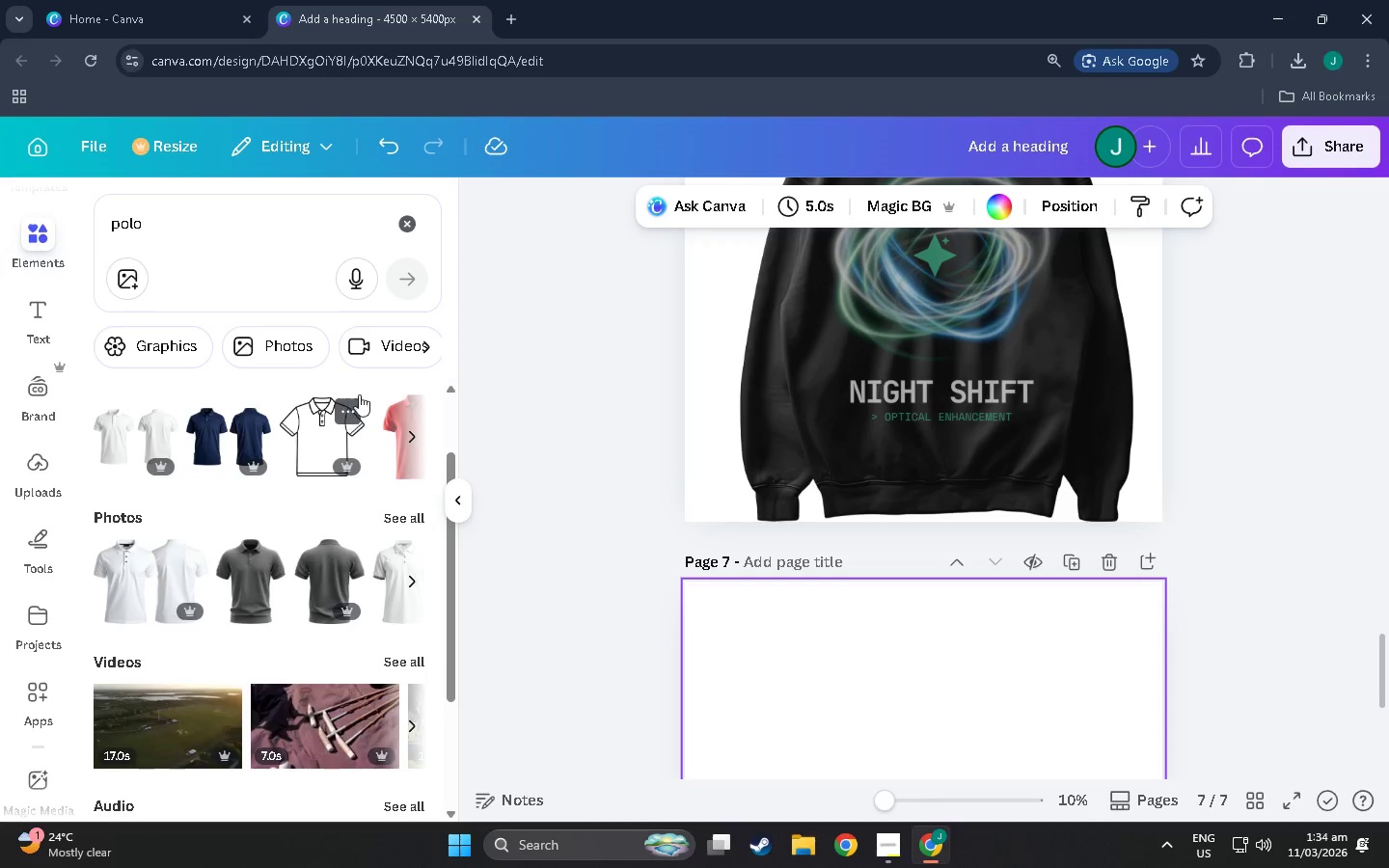 
left_click([410, 469])
 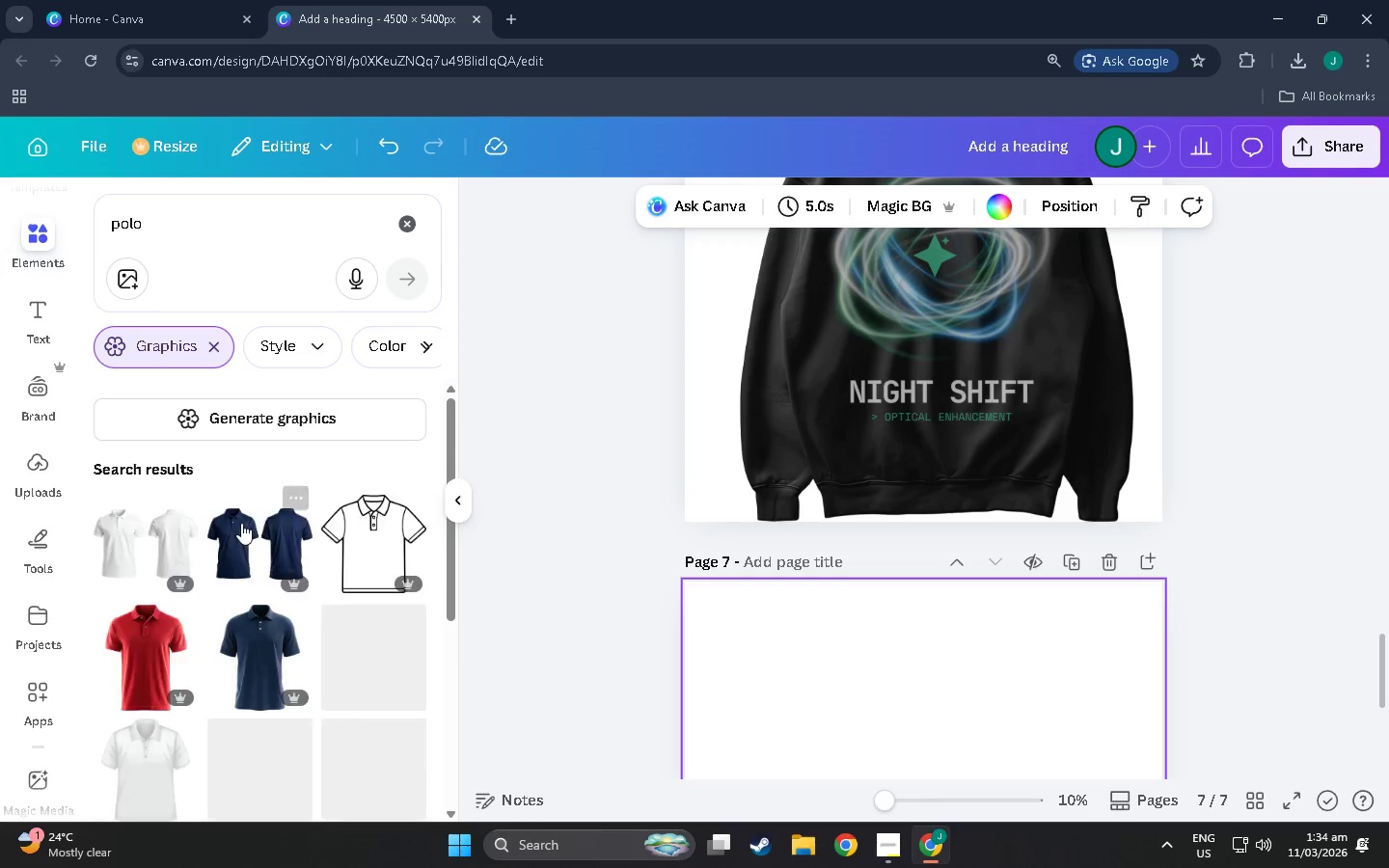 
scroll: coordinate [394, 393], scroll_direction: up, amount: 3.0
 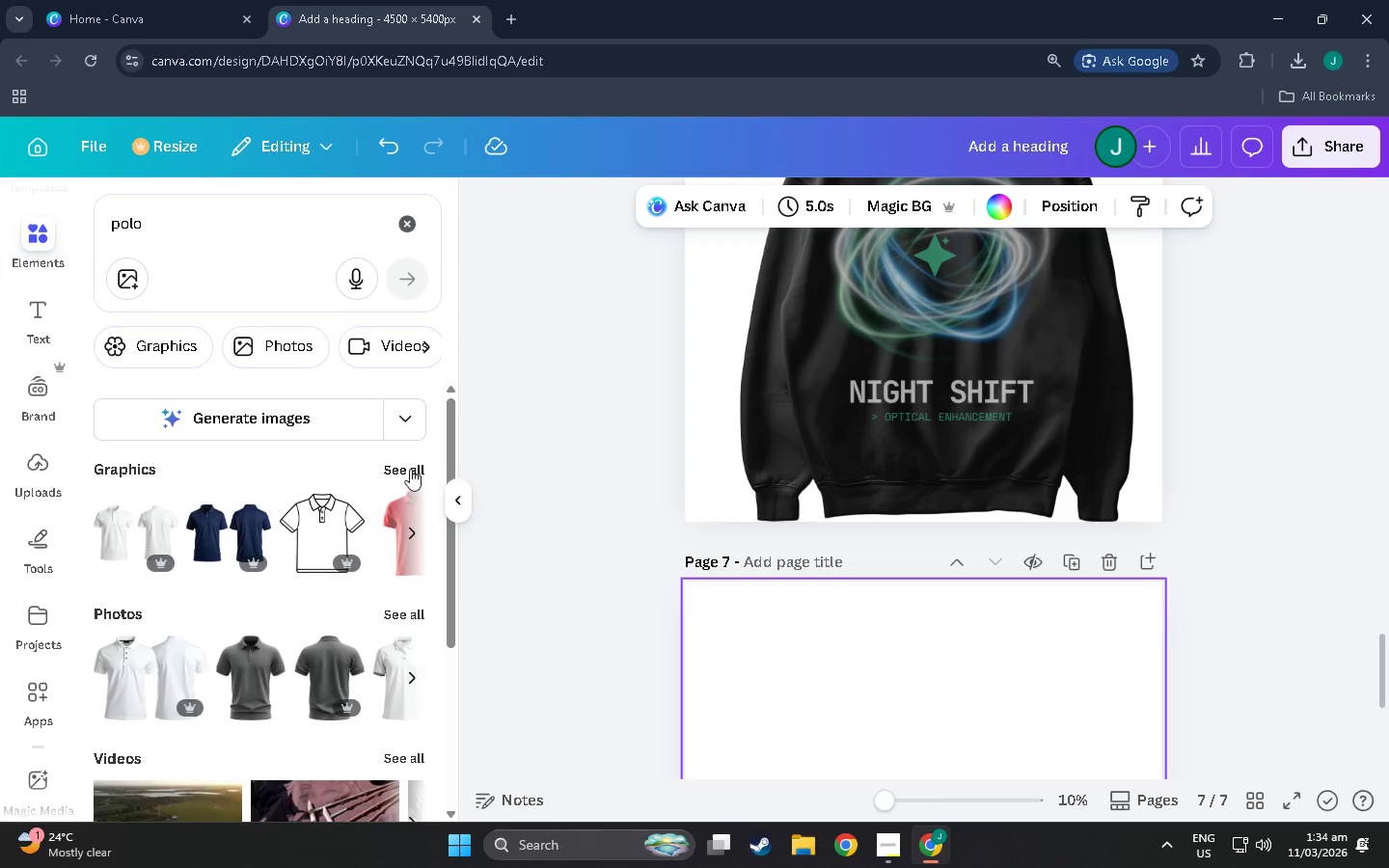 
scroll: coordinate [173, 482], scroll_direction: down, amount: 18.0
 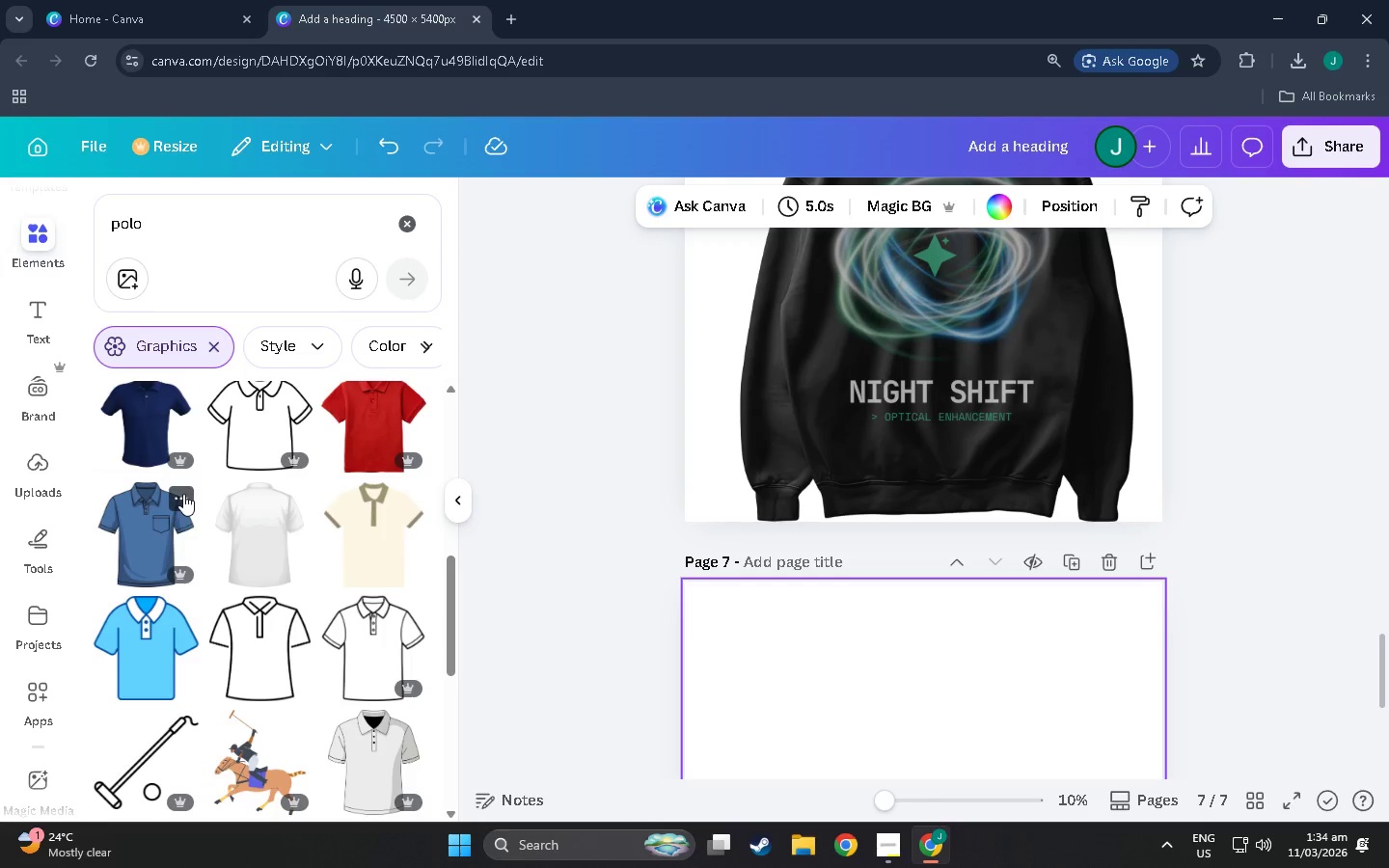 
left_click([183, 494])
 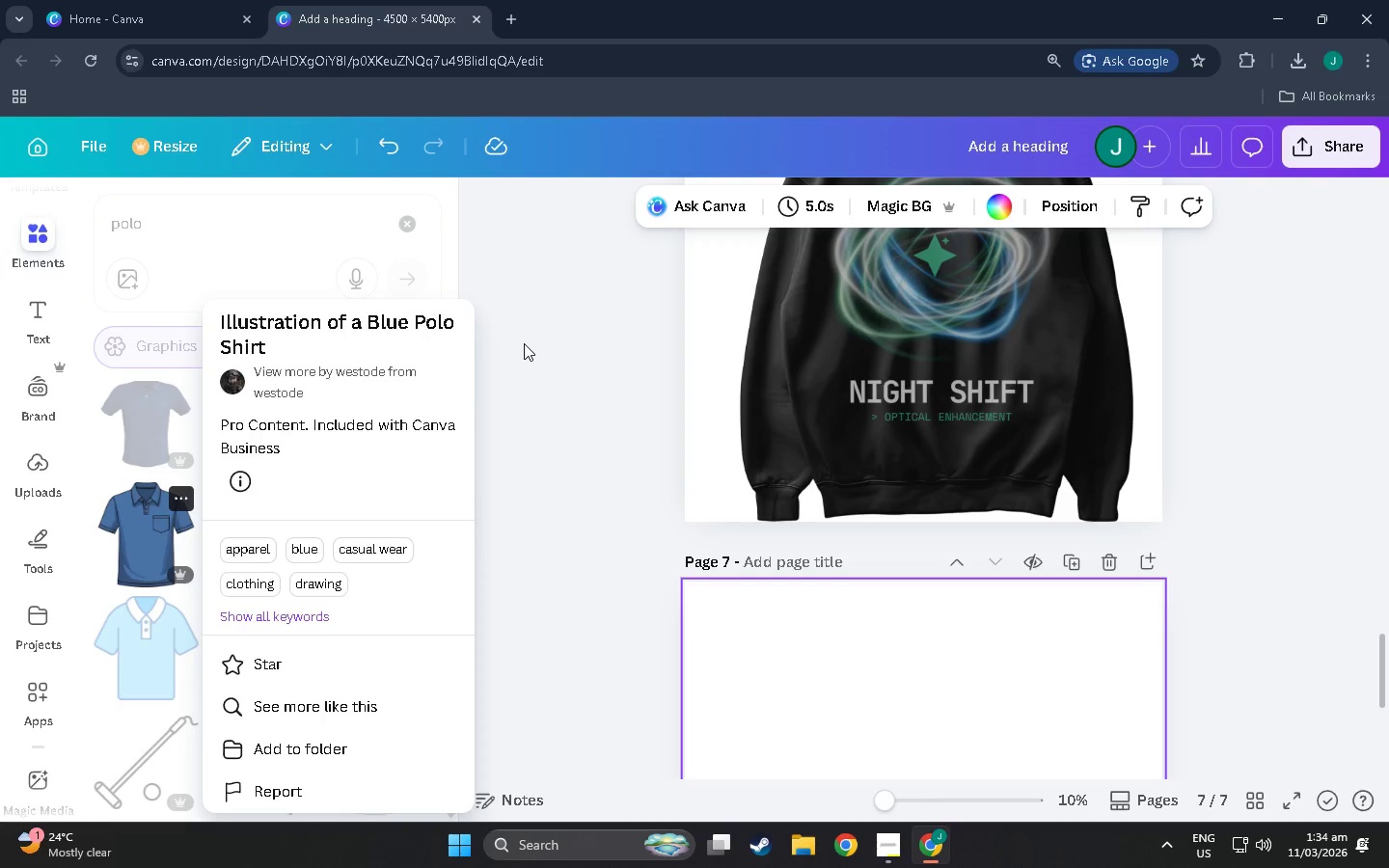 
left_click([524, 343])
 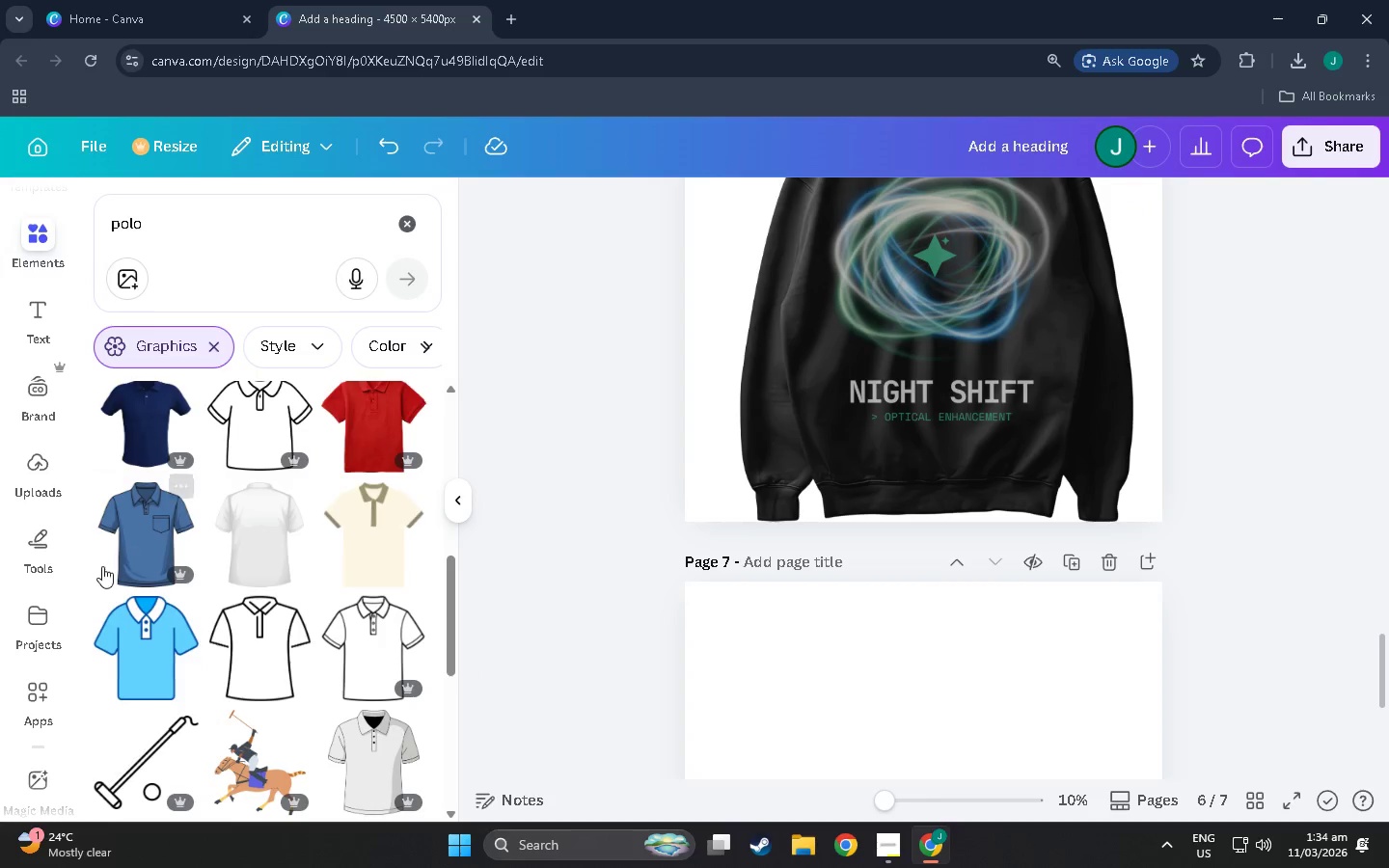 
scroll: coordinate [193, 521], scroll_direction: down, amount: 46.0
 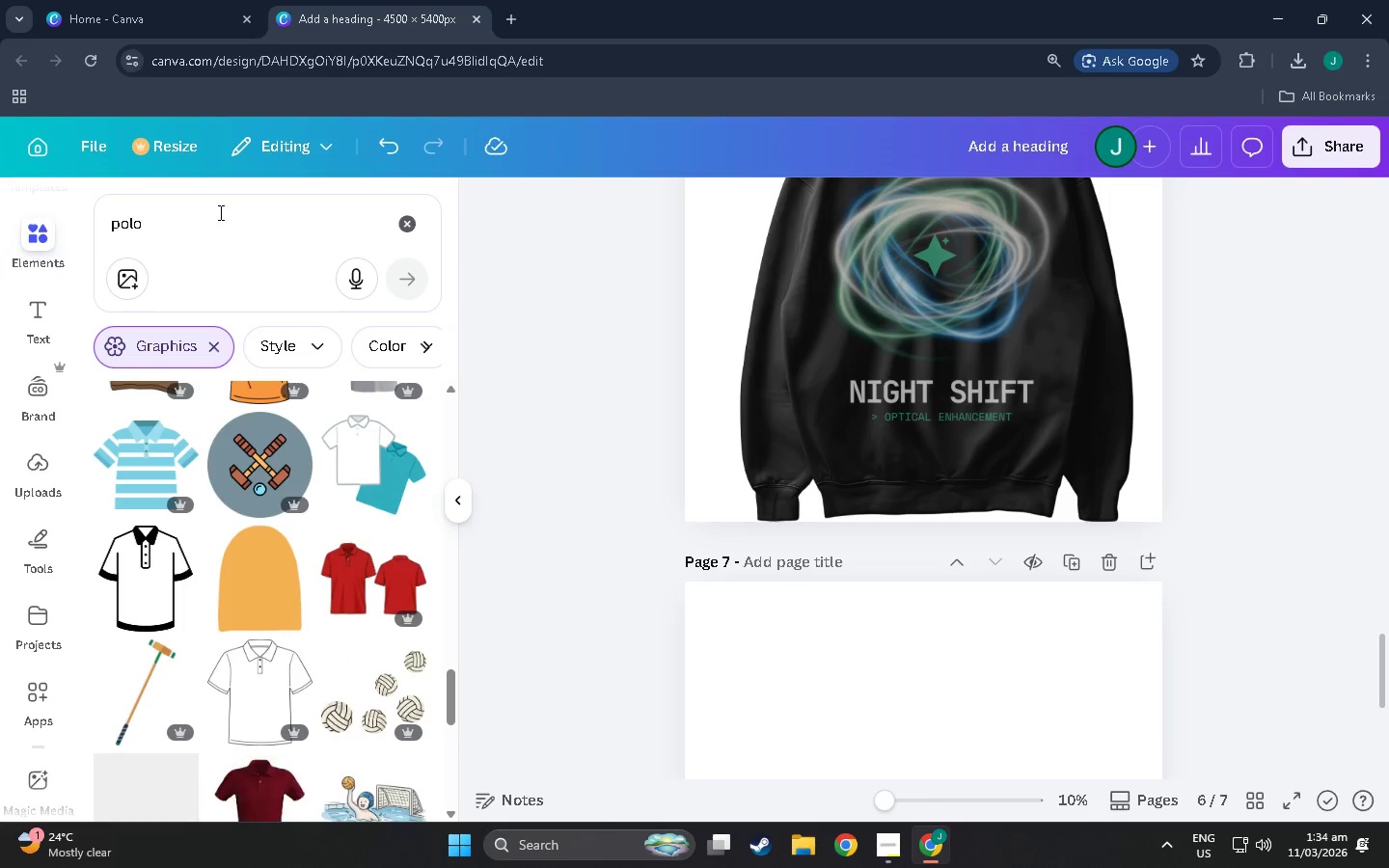 
left_click([213, 208])
 